 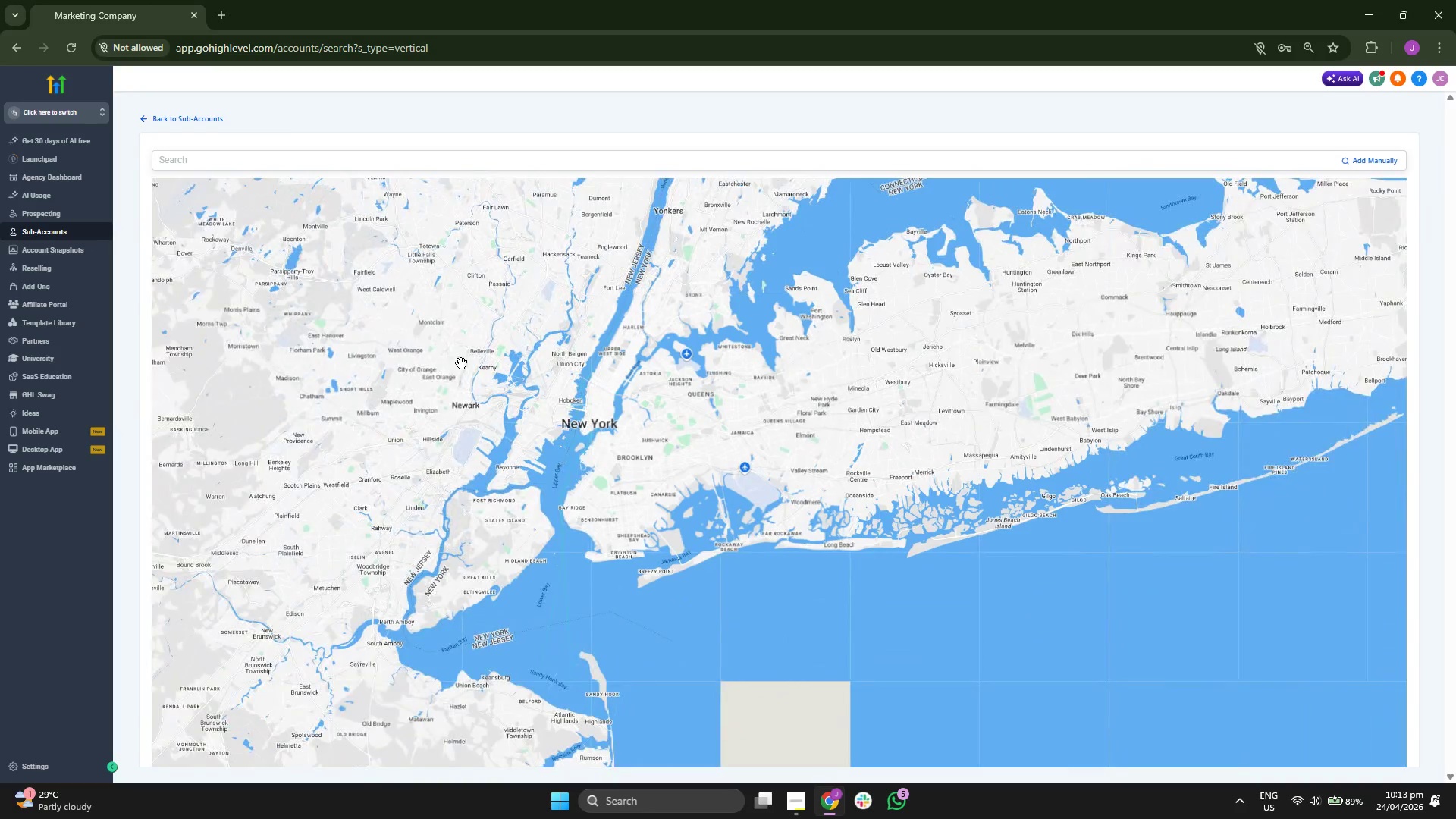 
left_click_drag(start_coordinate=[466, 362], to_coordinate=[496, 353])
 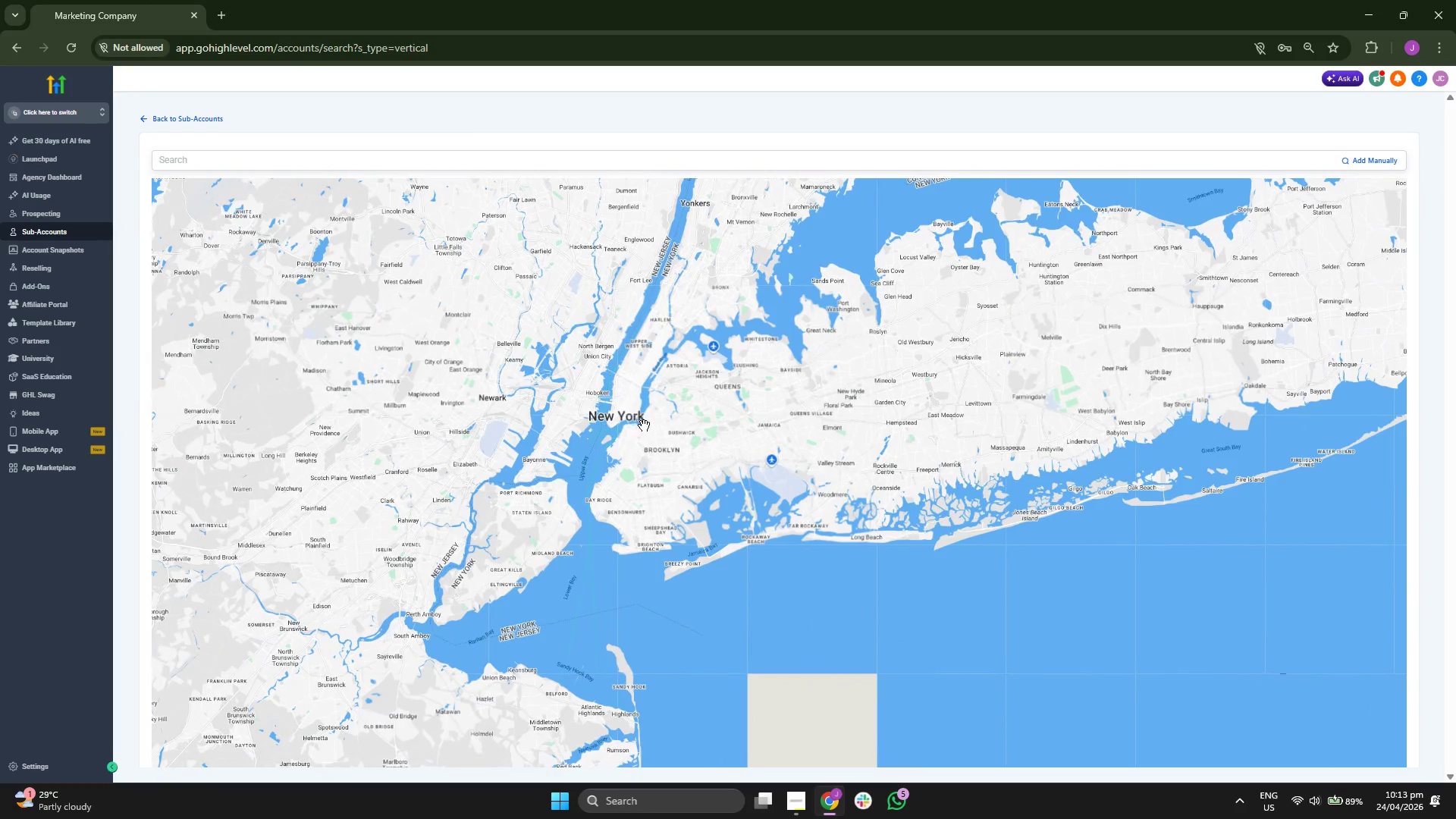 
left_click_drag(start_coordinate=[620, 416], to_coordinate=[628, 450])
 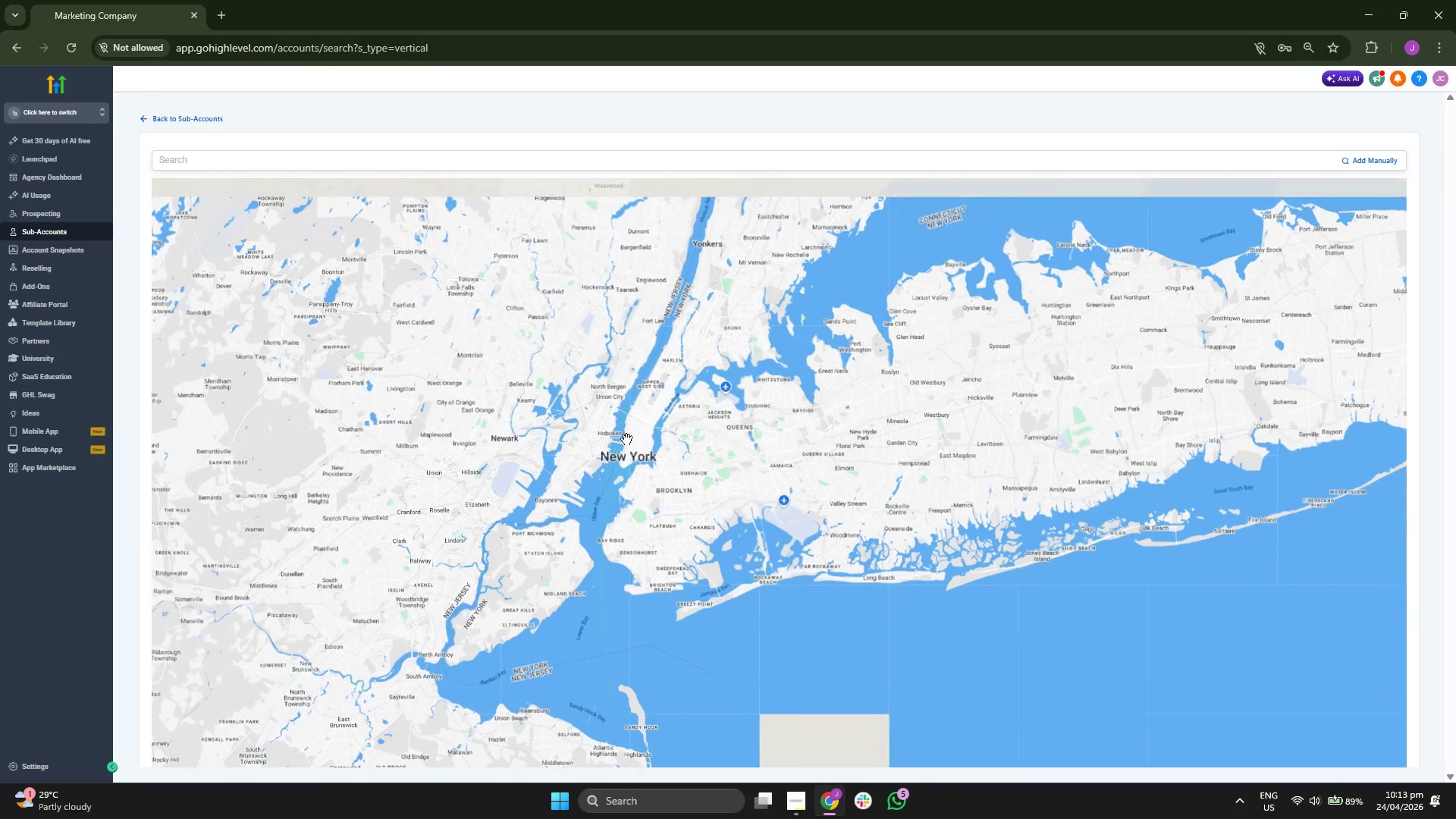 
scroll: coordinate [623, 422], scroll_direction: up, amount: 2.0
 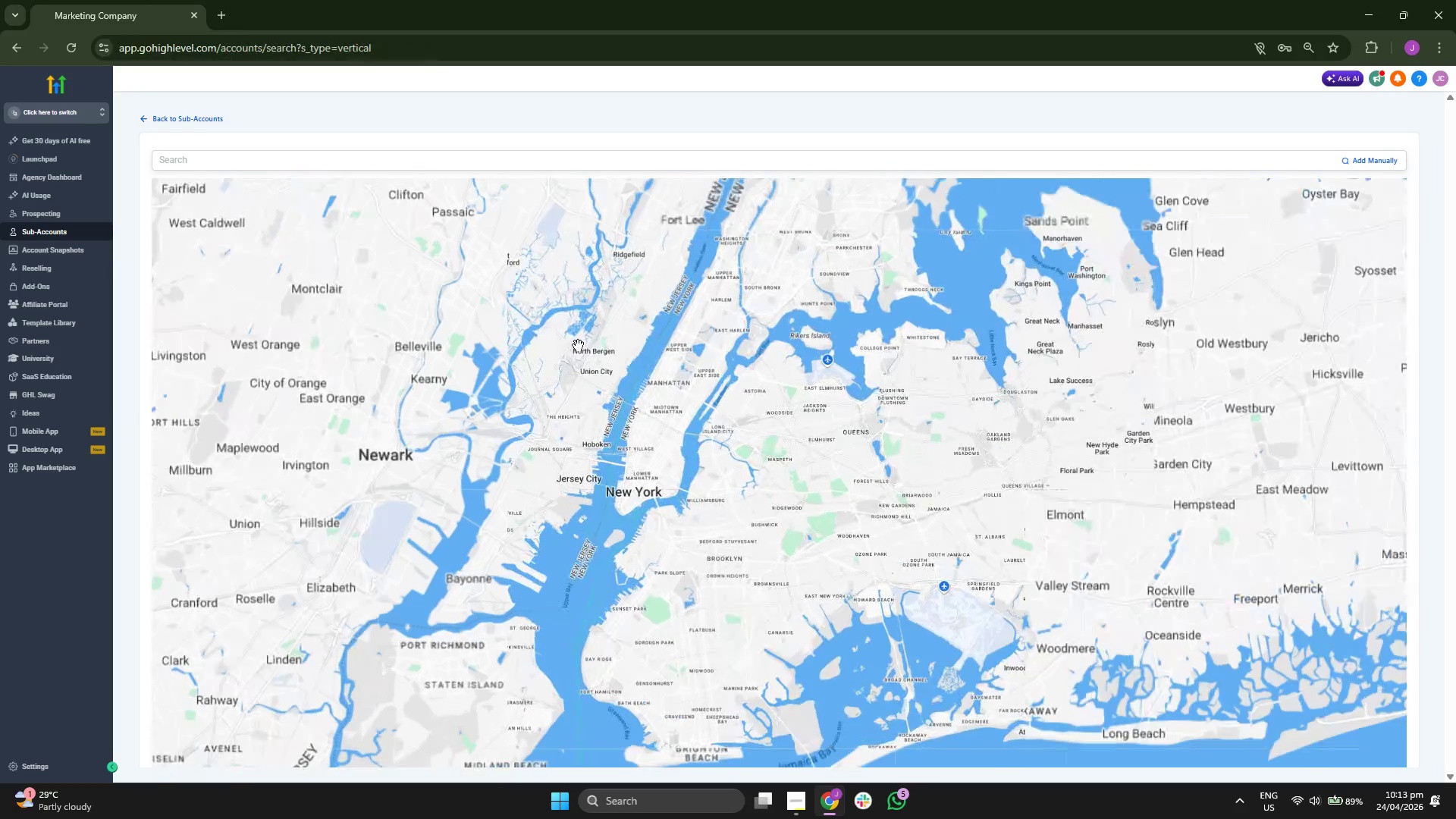 
left_click_drag(start_coordinate=[579, 335], to_coordinate=[522, 319])
 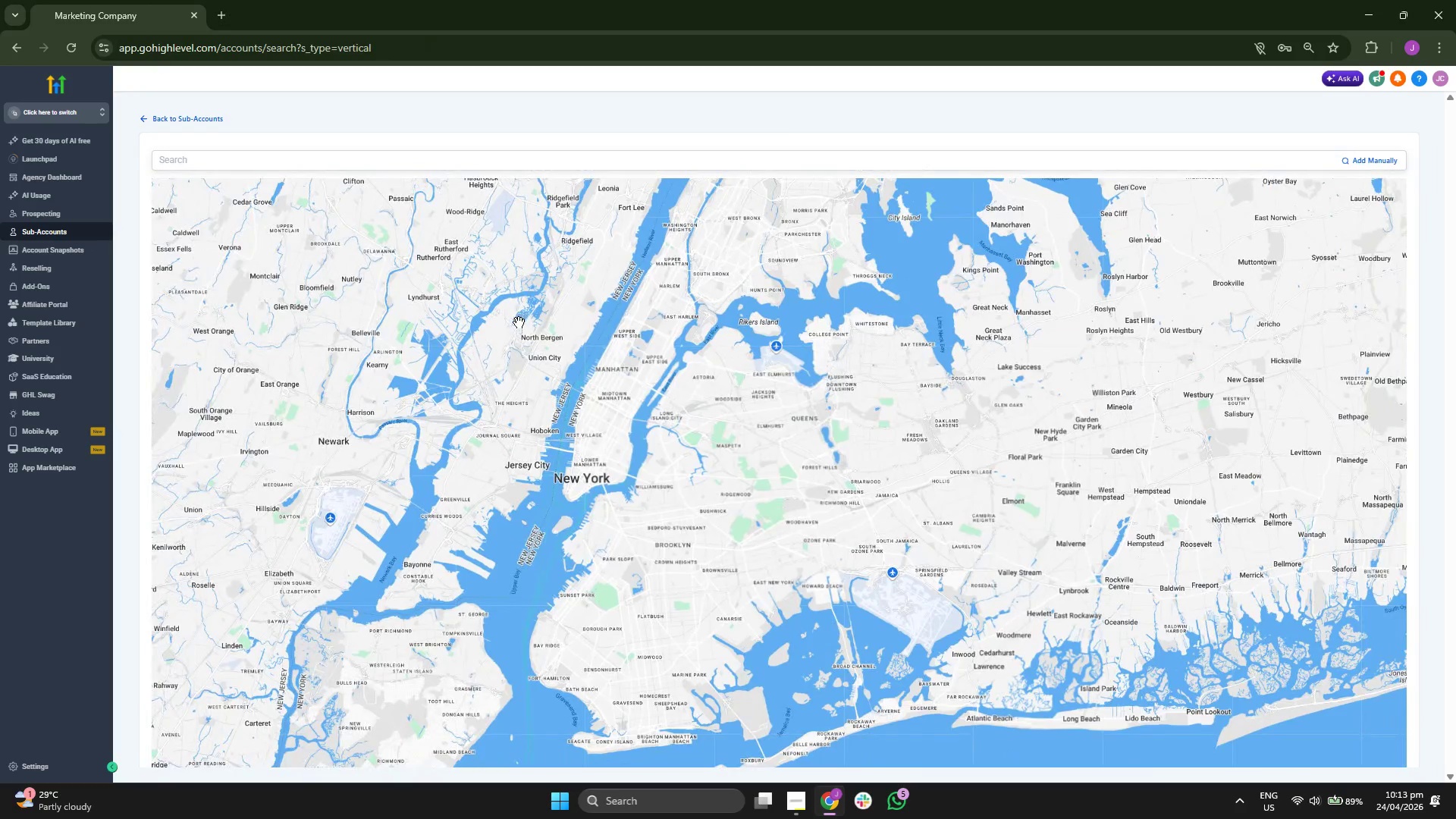 
scroll: coordinate [518, 323], scroll_direction: up, amount: 1.0
 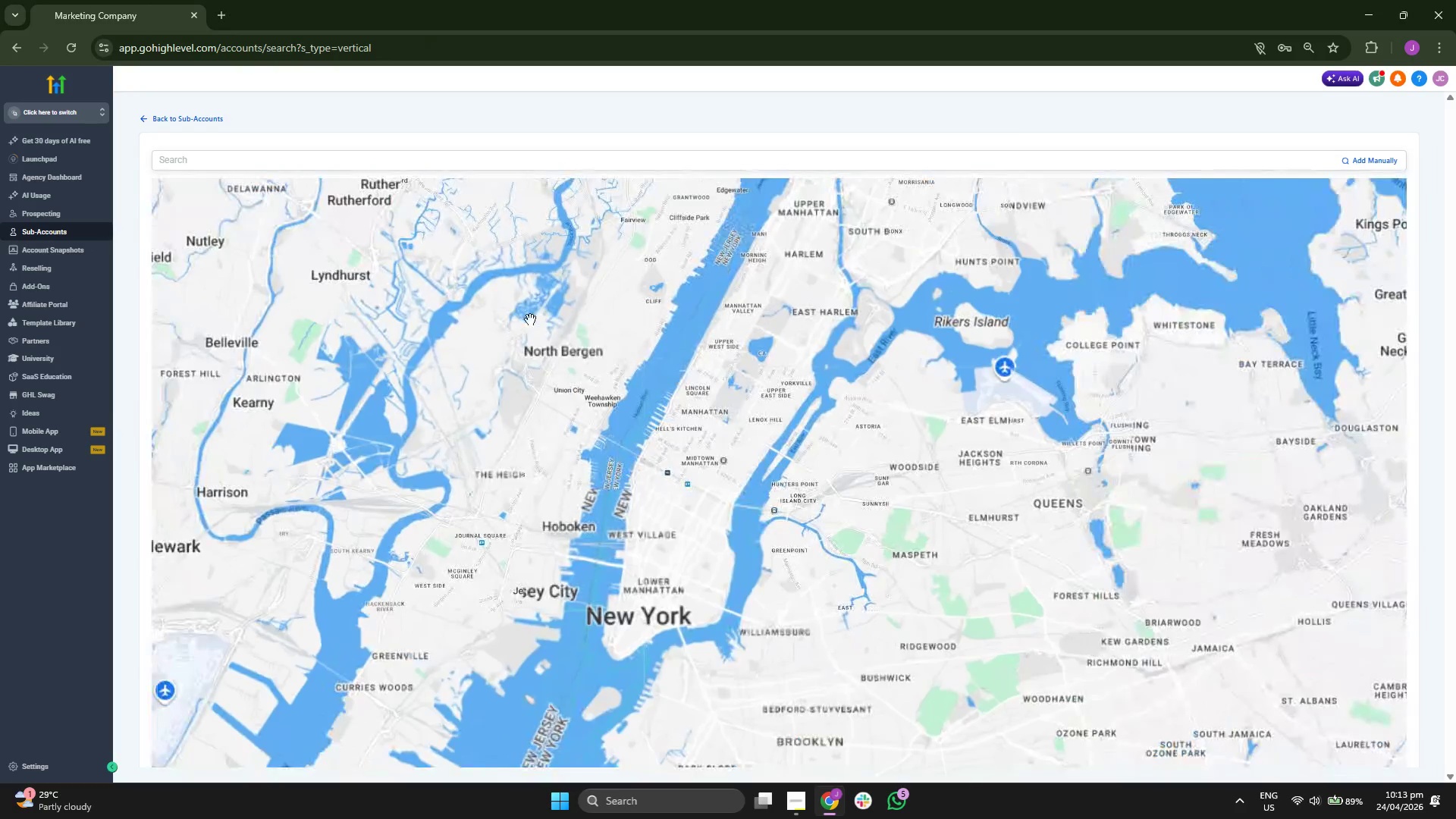 
left_click_drag(start_coordinate=[616, 279], to_coordinate=[514, 333])
 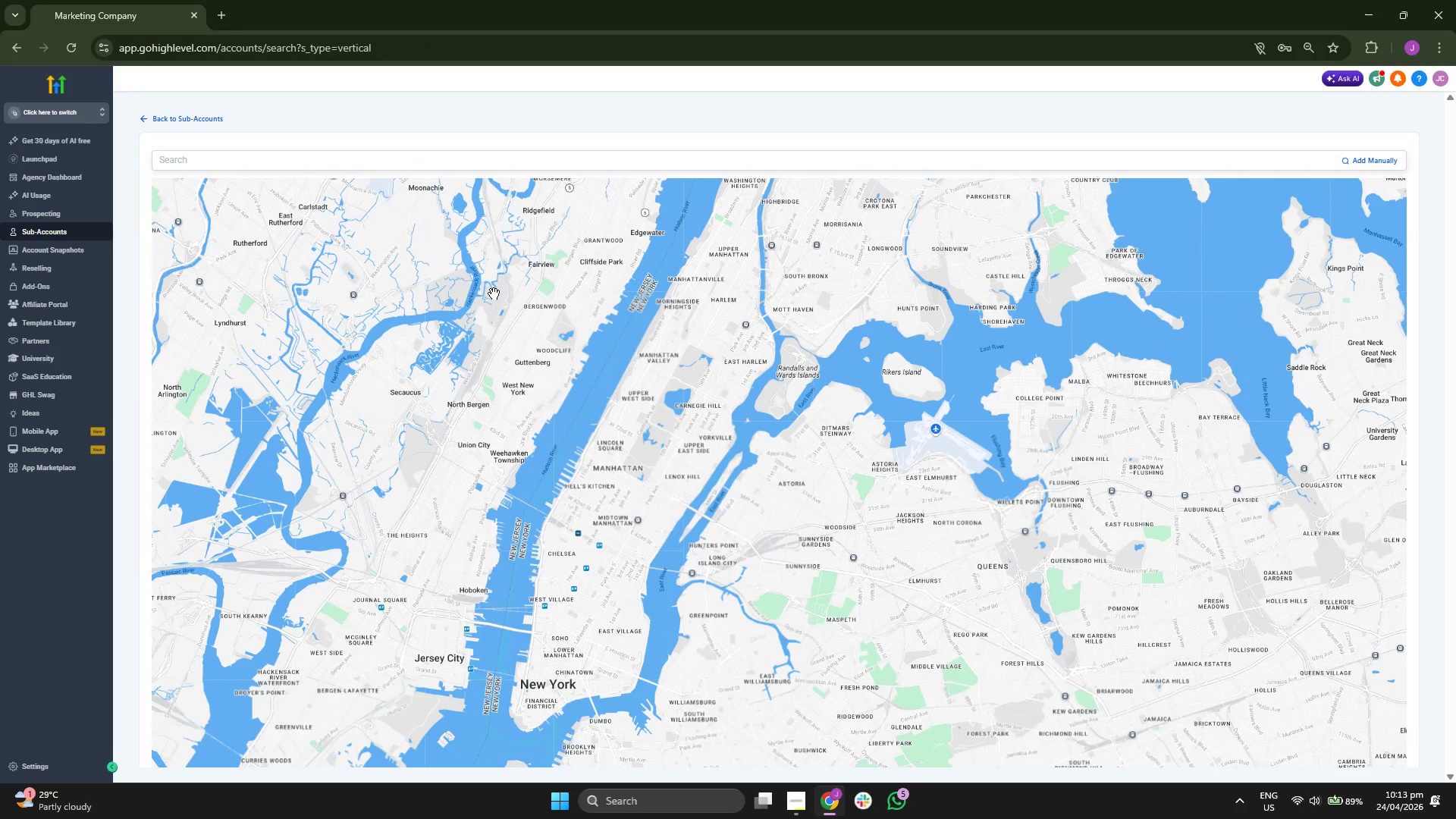 
left_click_drag(start_coordinate=[494, 290], to_coordinate=[492, 334])
 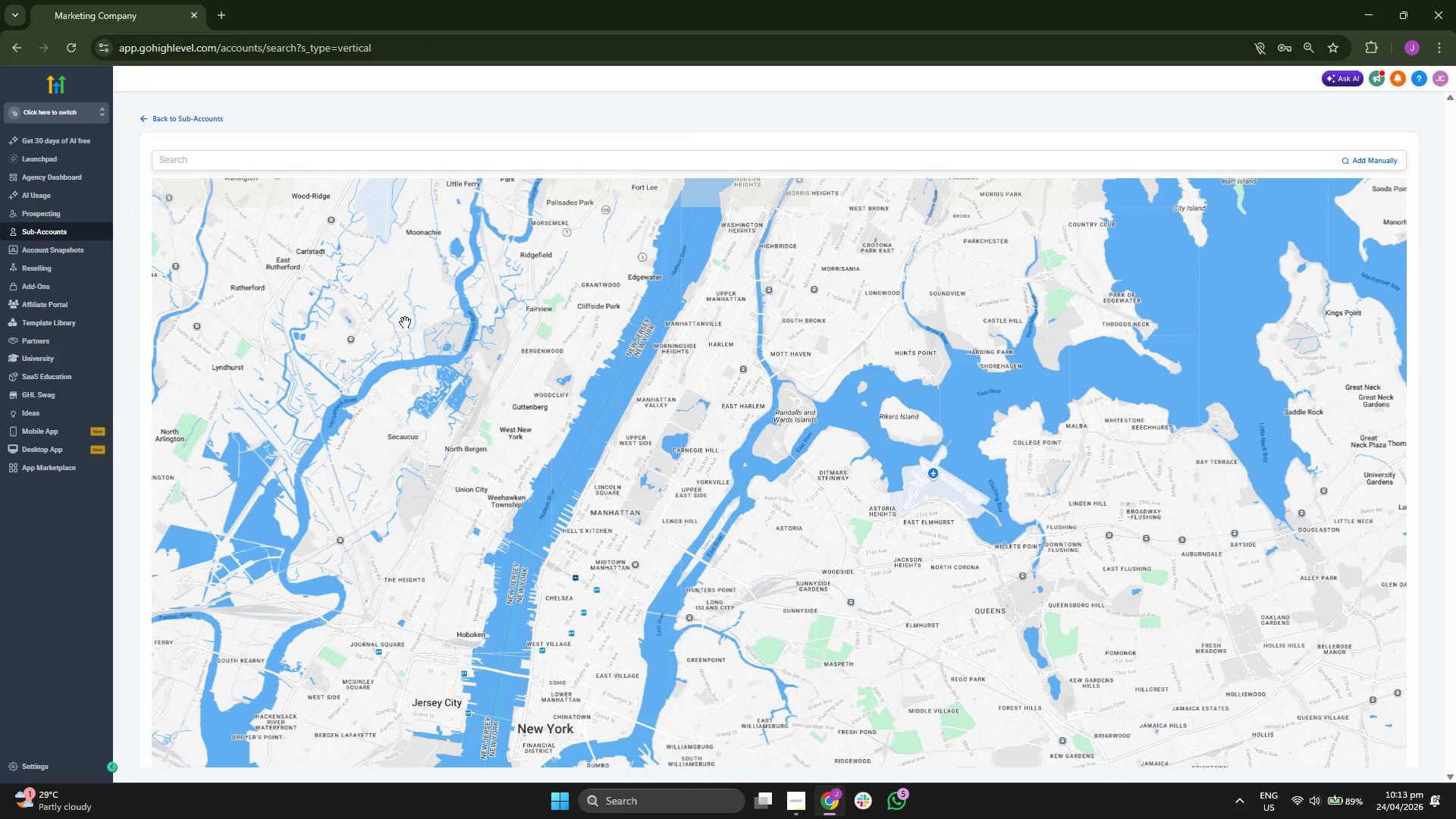 
left_click_drag(start_coordinate=[387, 314], to_coordinate=[389, 334])
 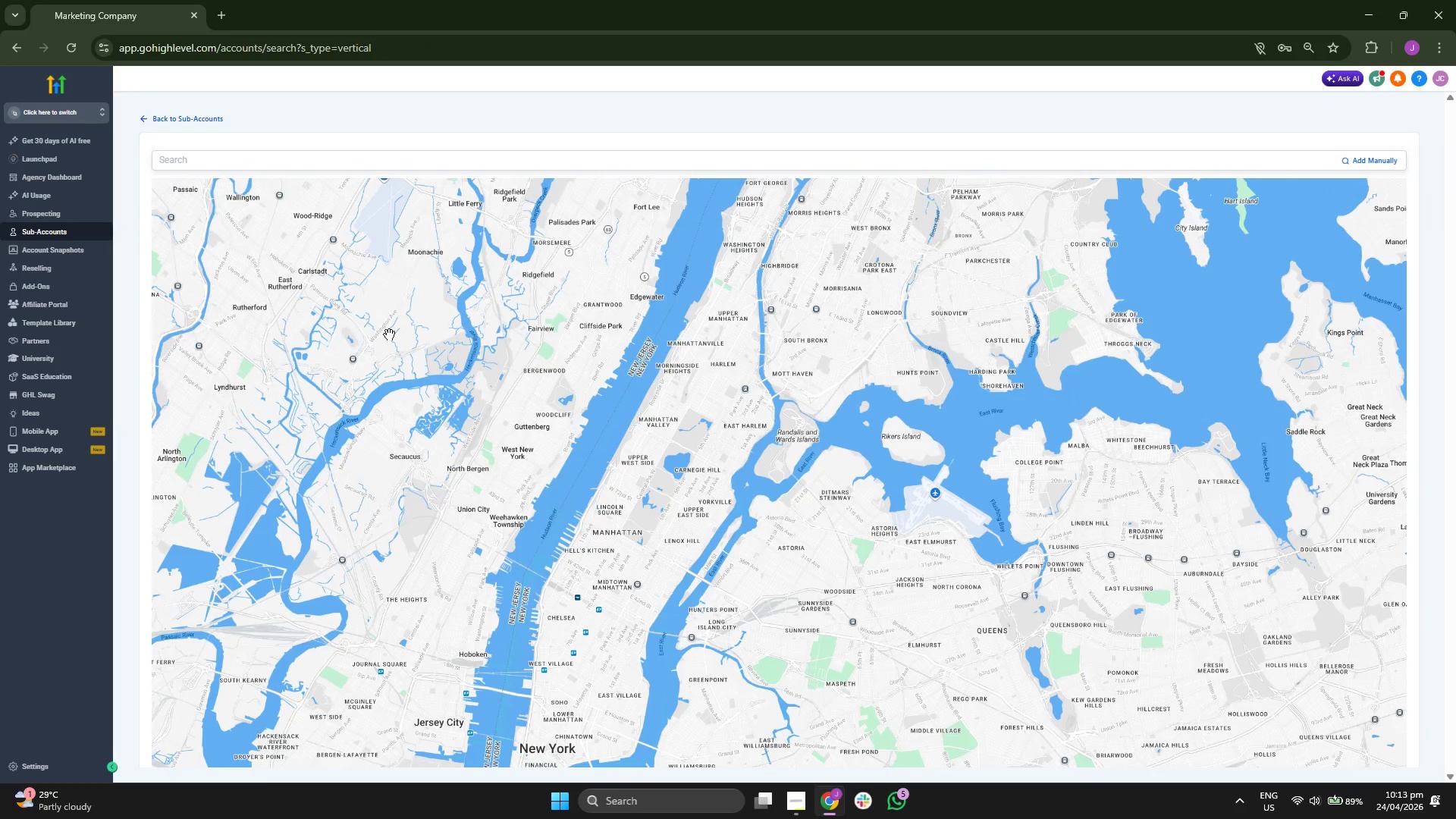 
scroll: coordinate [389, 334], scroll_direction: down, amount: 1.0
 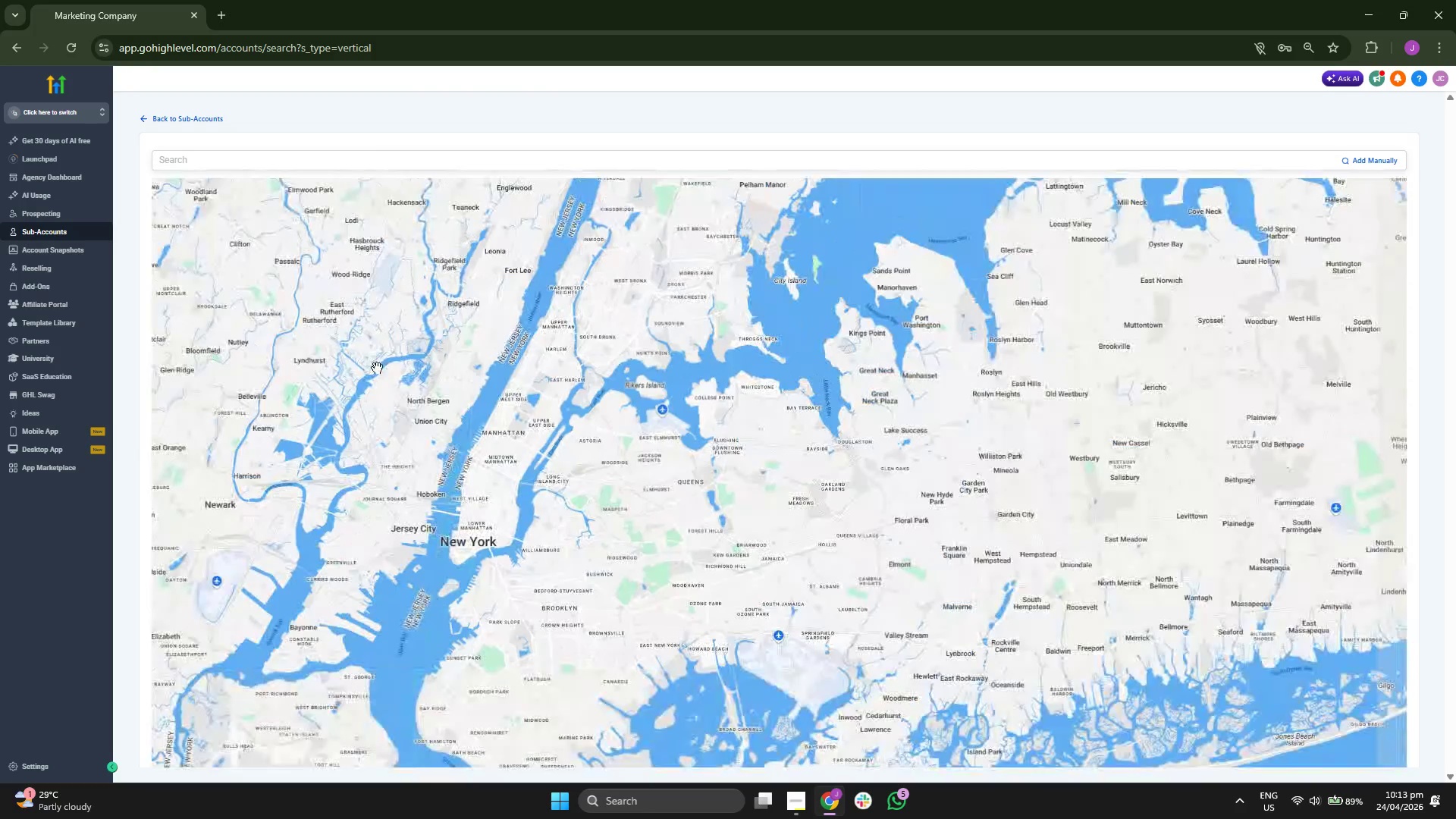 
left_click_drag(start_coordinate=[362, 401], to_coordinate=[390, 378])
 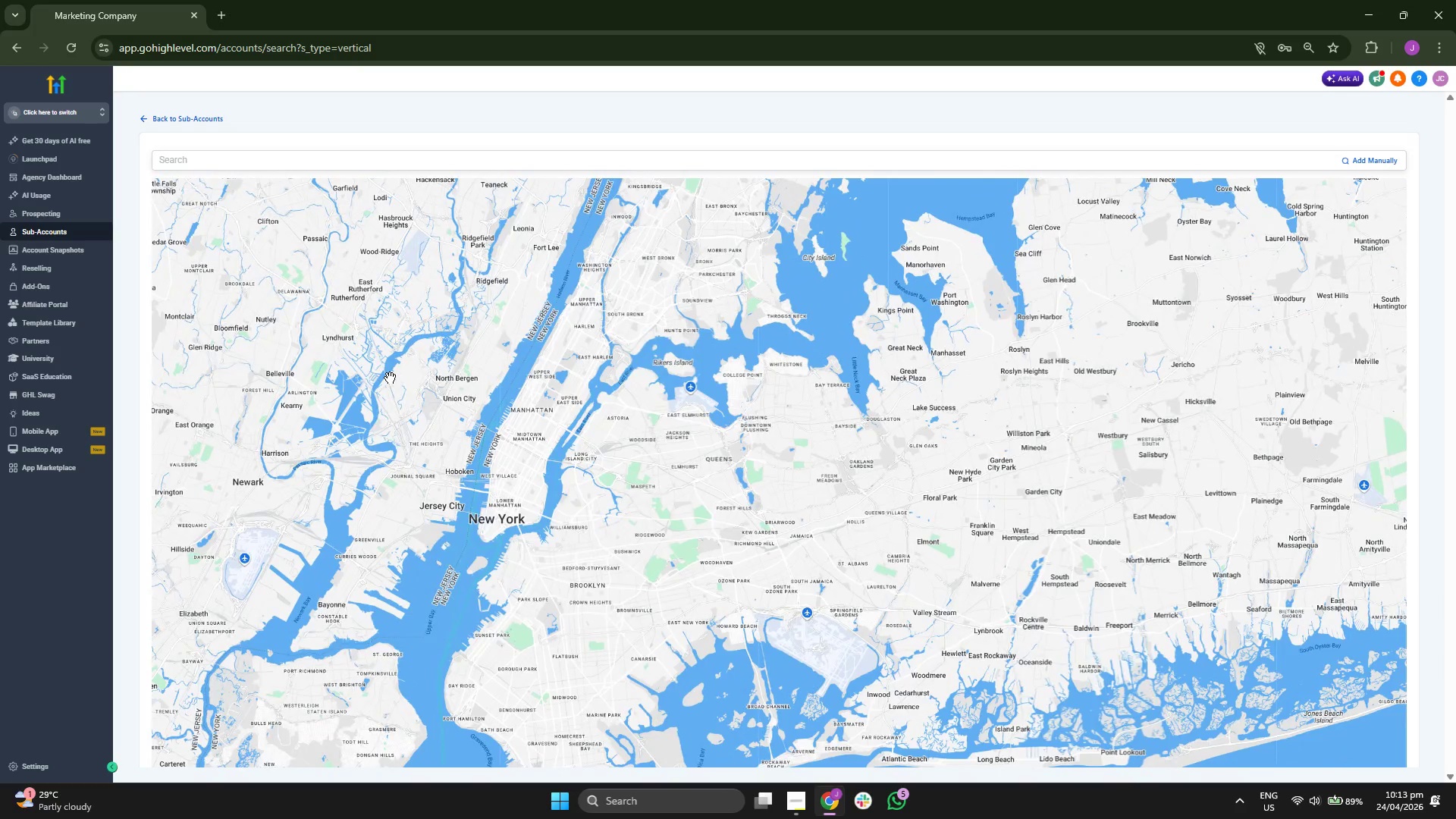 
scroll: coordinate [390, 378], scroll_direction: up, amount: 1.0
 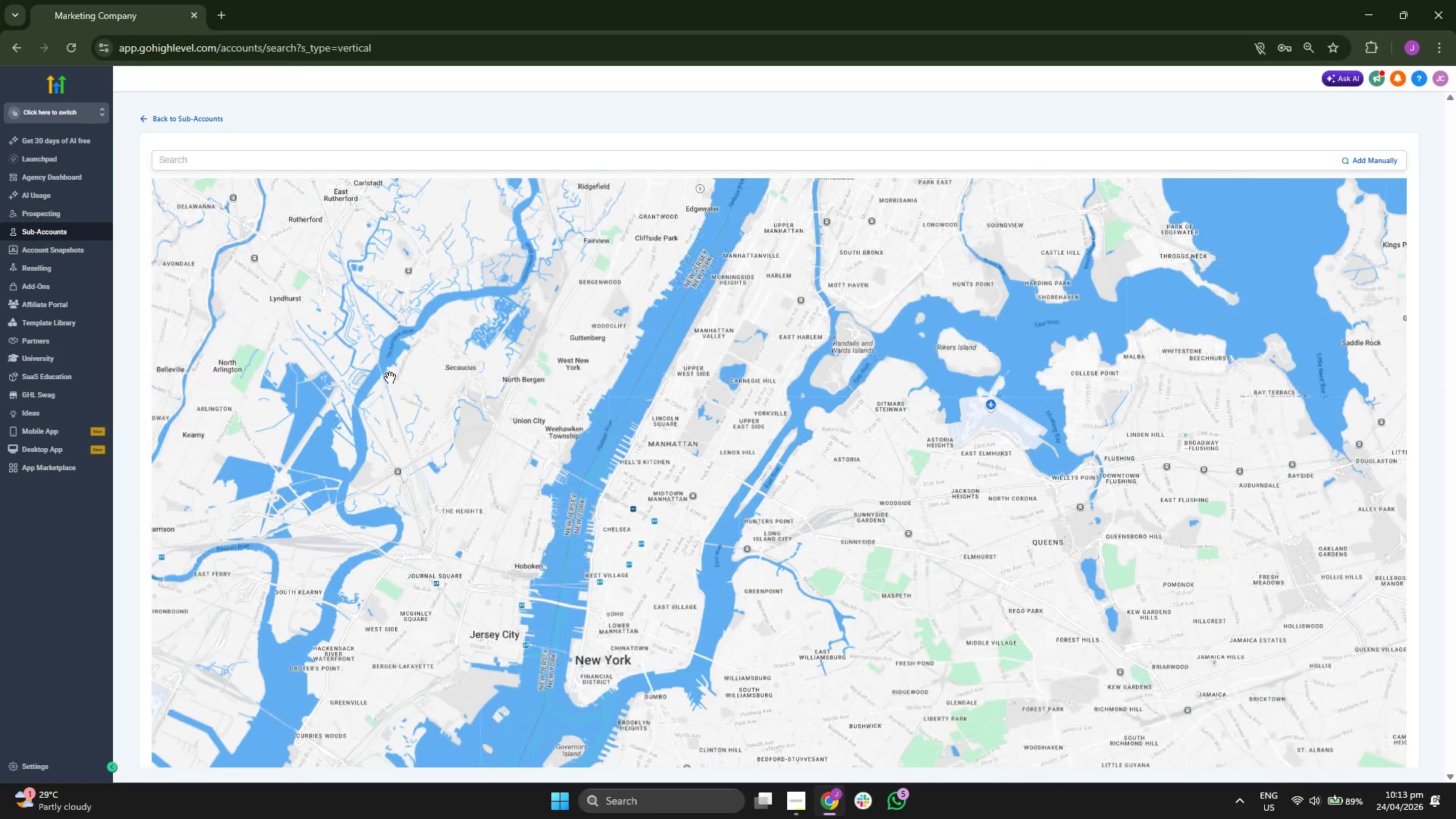 
left_click_drag(start_coordinate=[456, 453], to_coordinate=[424, 411])
 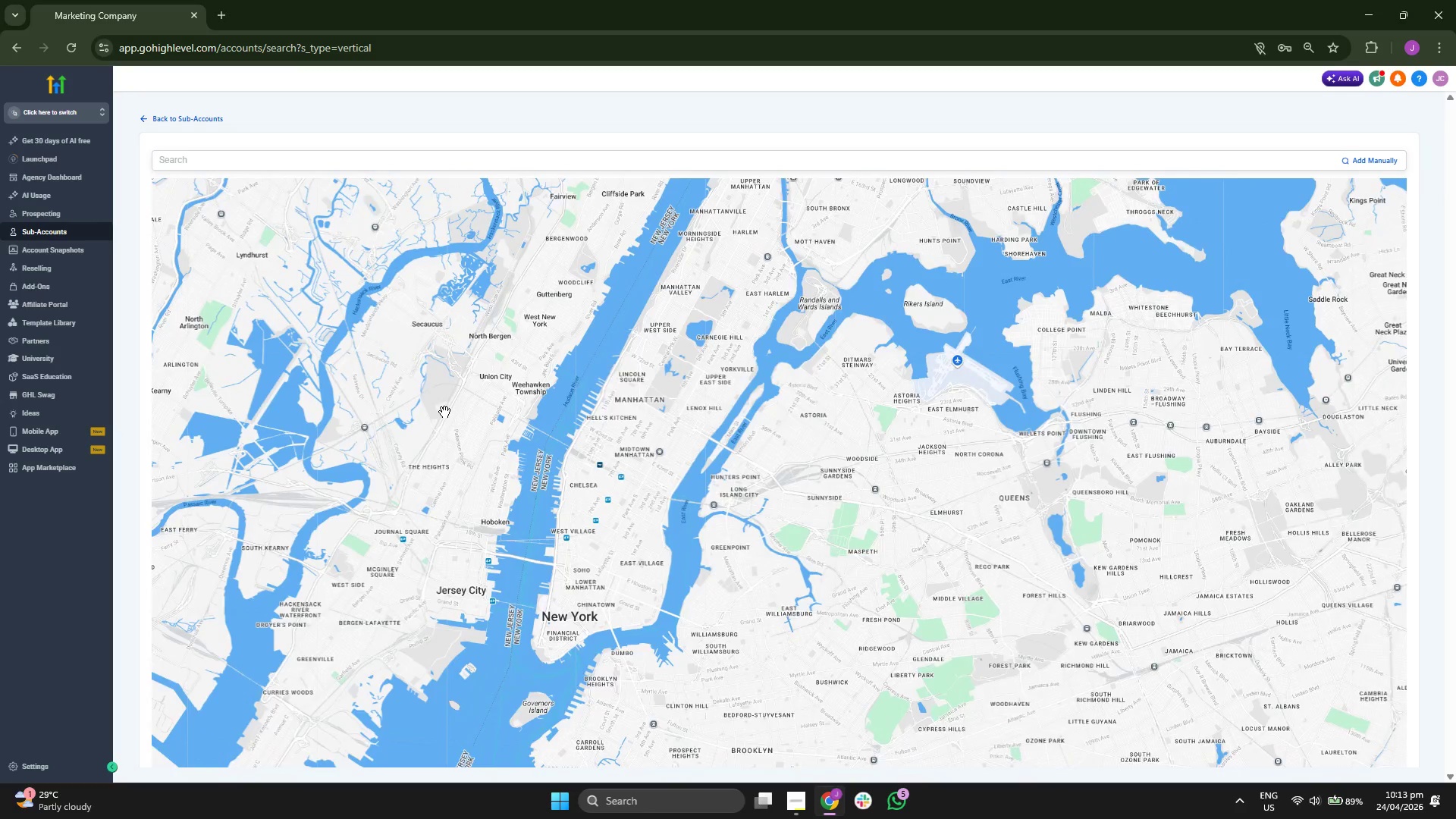 
scroll: coordinate [444, 412], scroll_direction: up, amount: 1.0
 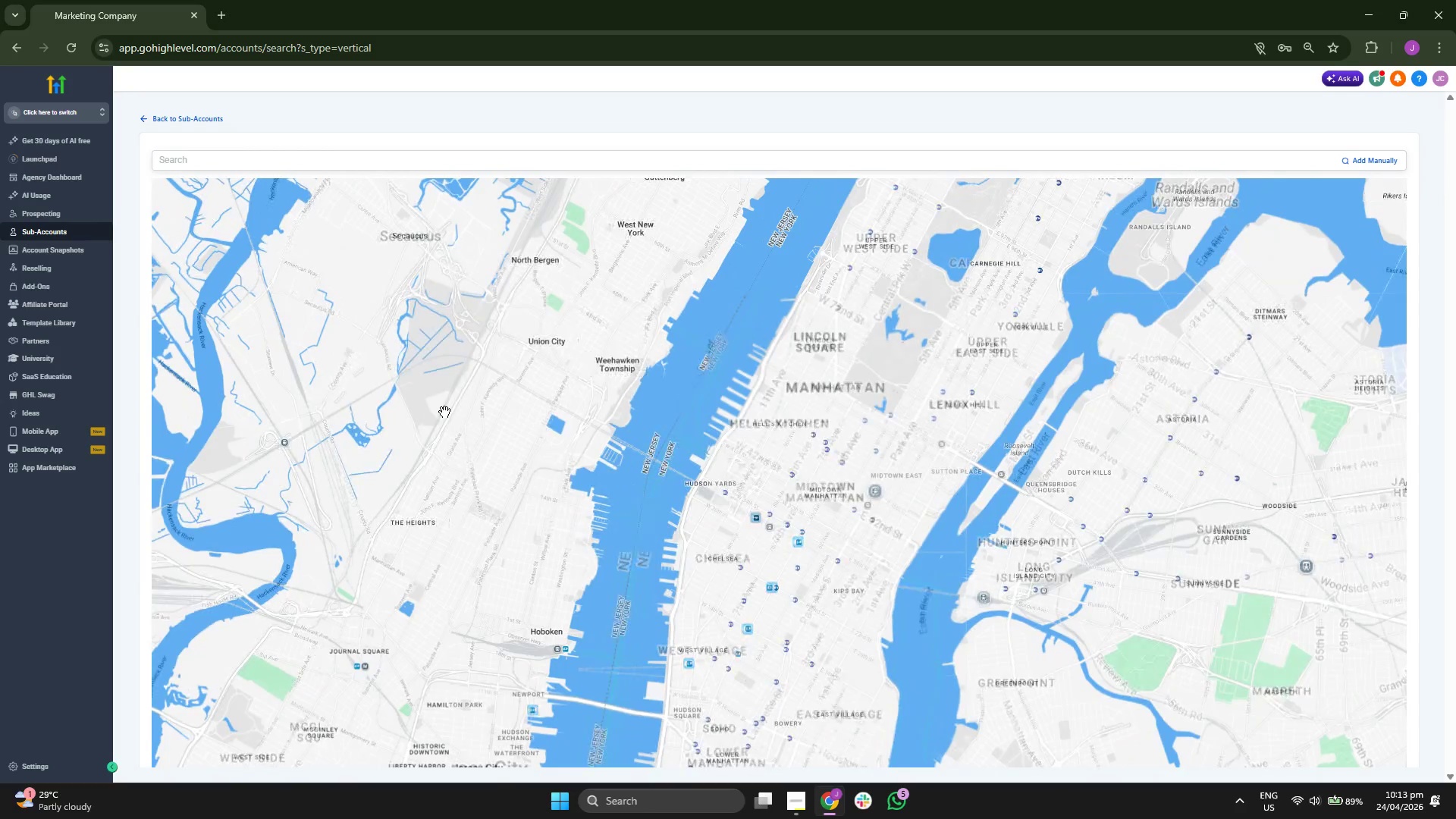 
left_click_drag(start_coordinate=[416, 410], to_coordinate=[497, 391])
 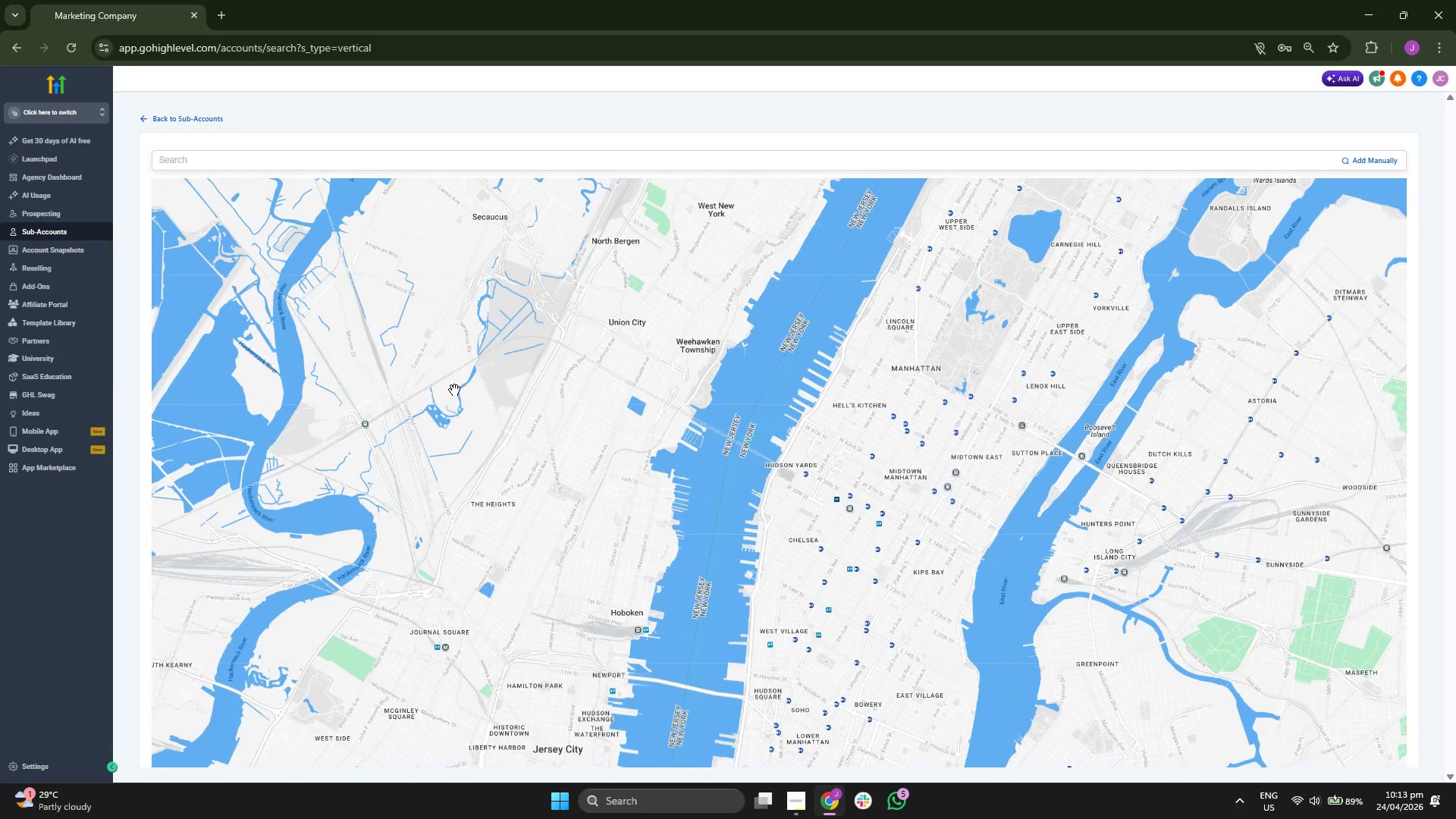 
left_click_drag(start_coordinate=[454, 389], to_coordinate=[479, 369])
 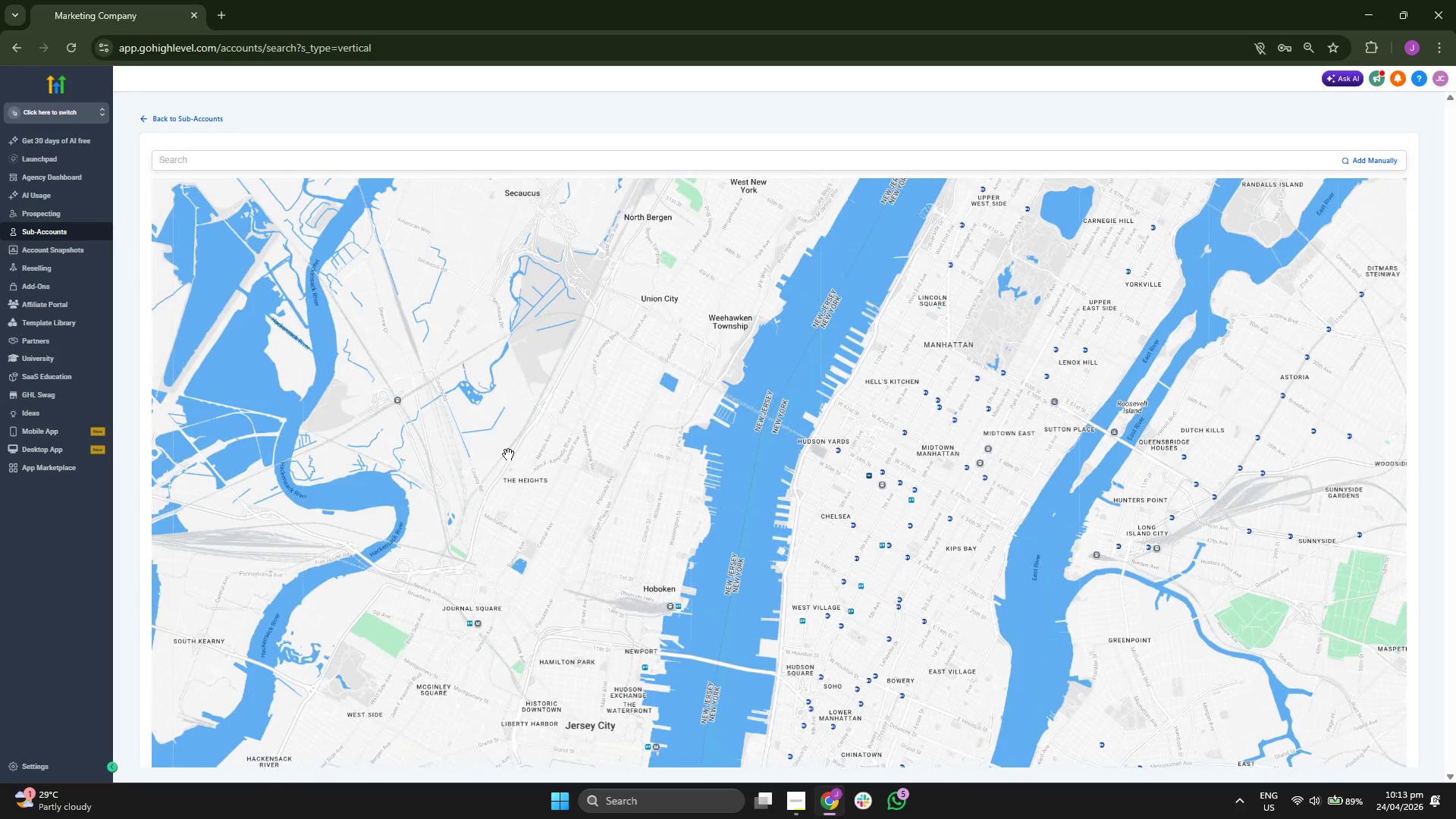 
scroll: coordinate [510, 457], scroll_direction: up, amount: 1.0
 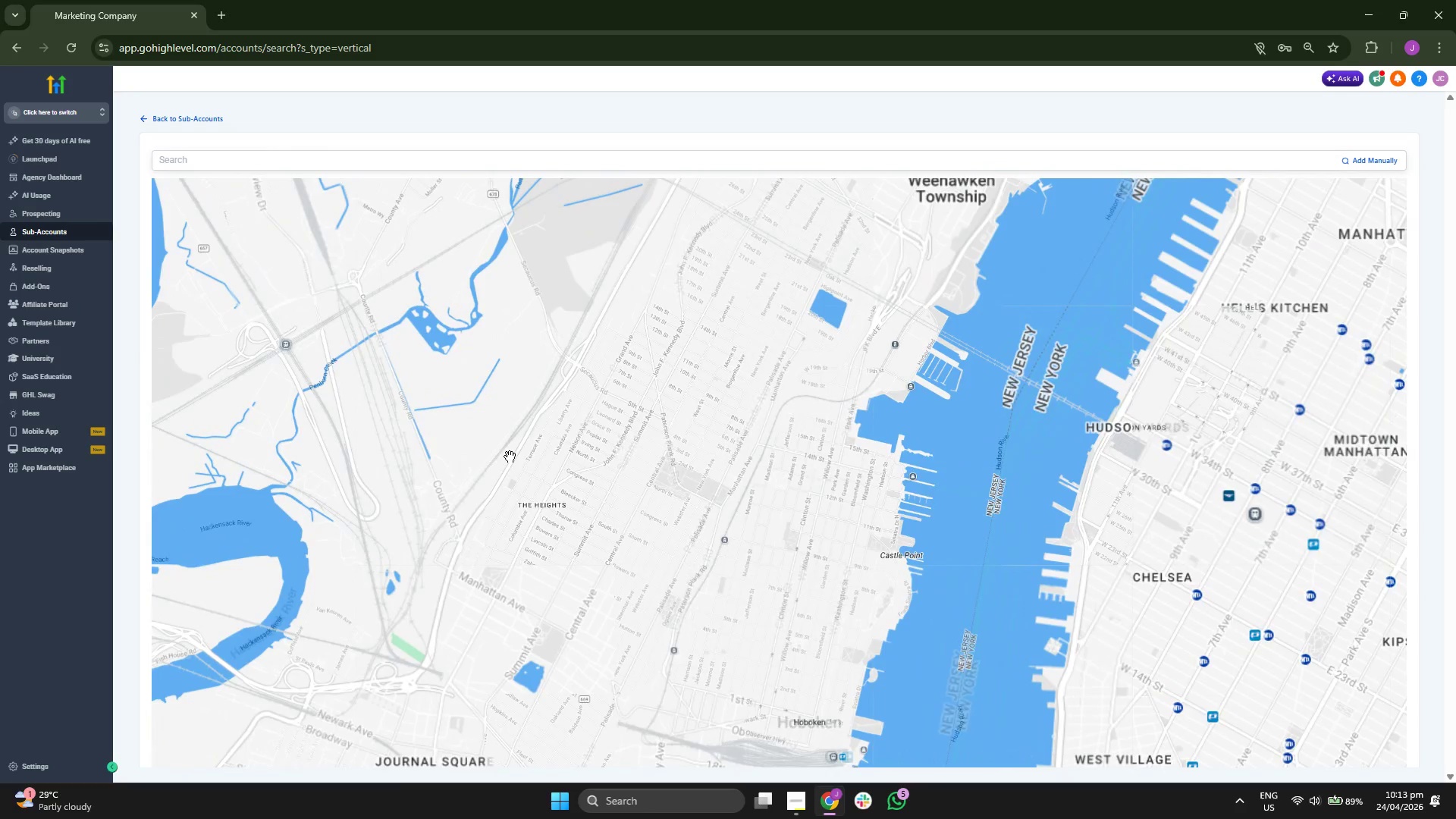 
left_click_drag(start_coordinate=[494, 462], to_coordinate=[493, 440])
 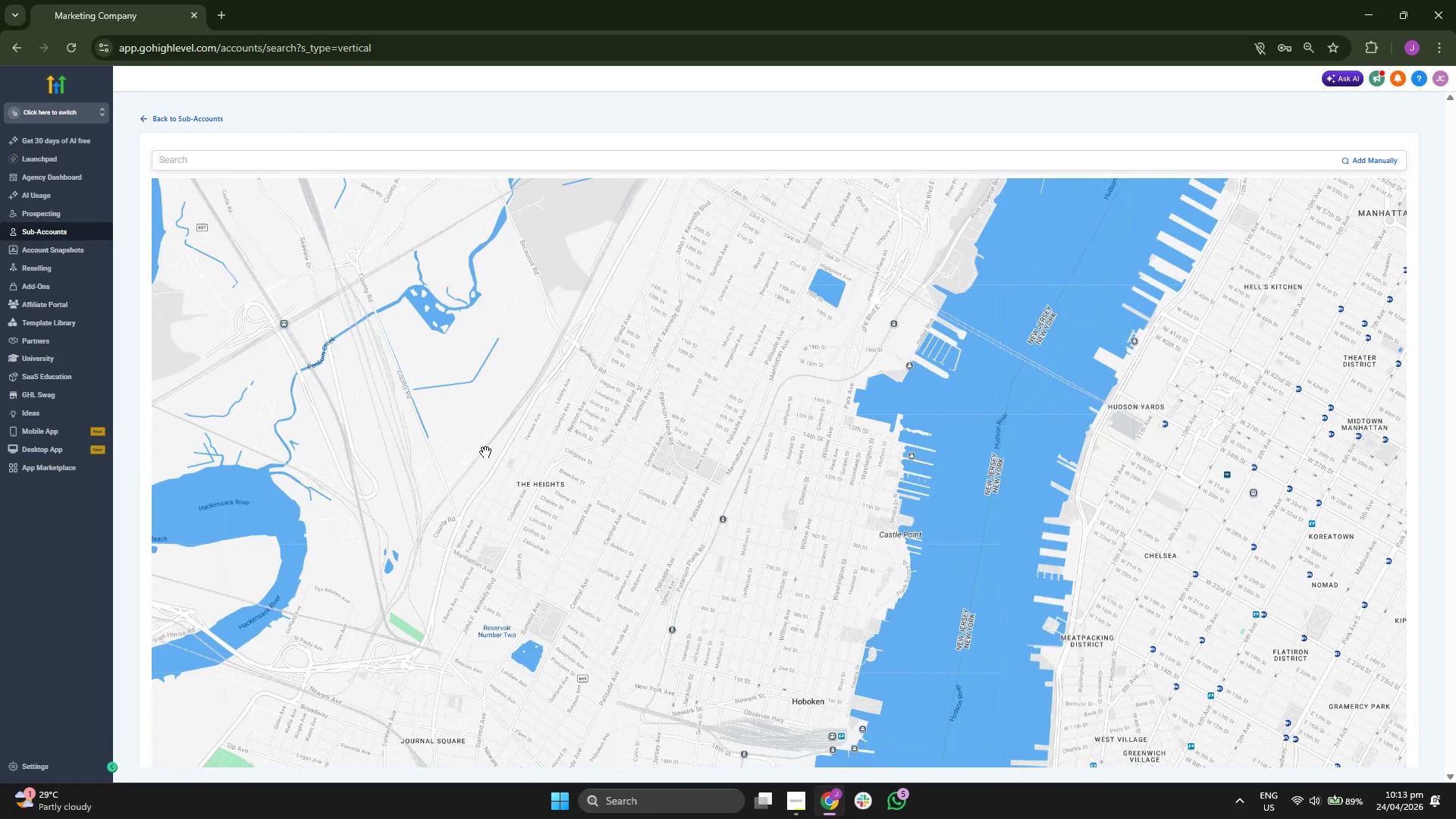 
scroll: coordinate [485, 458], scroll_direction: up, amount: 1.0
 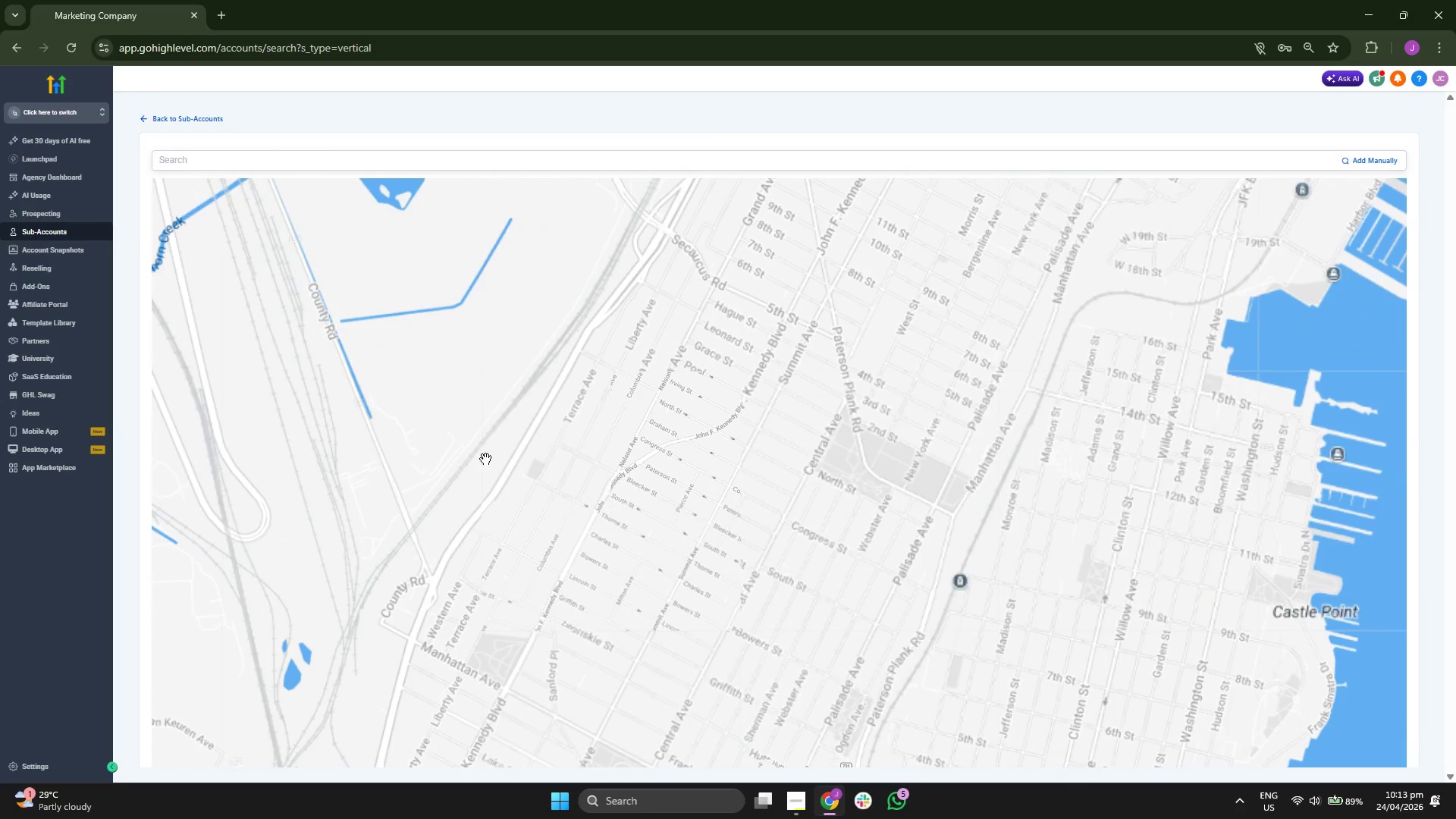 
left_click_drag(start_coordinate=[489, 472], to_coordinate=[488, 447])
 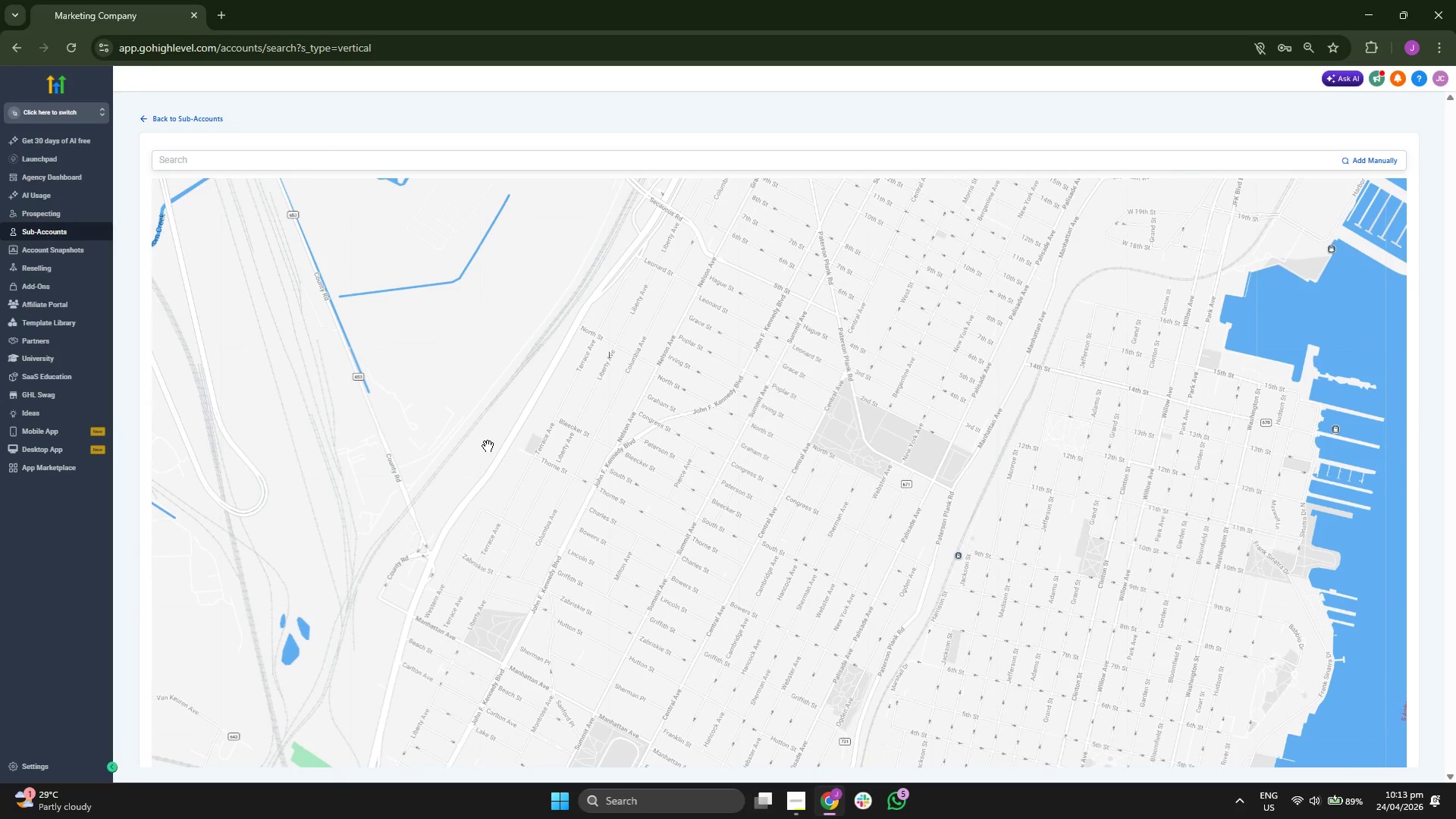 
scroll: coordinate [488, 446], scroll_direction: down, amount: 2.0
 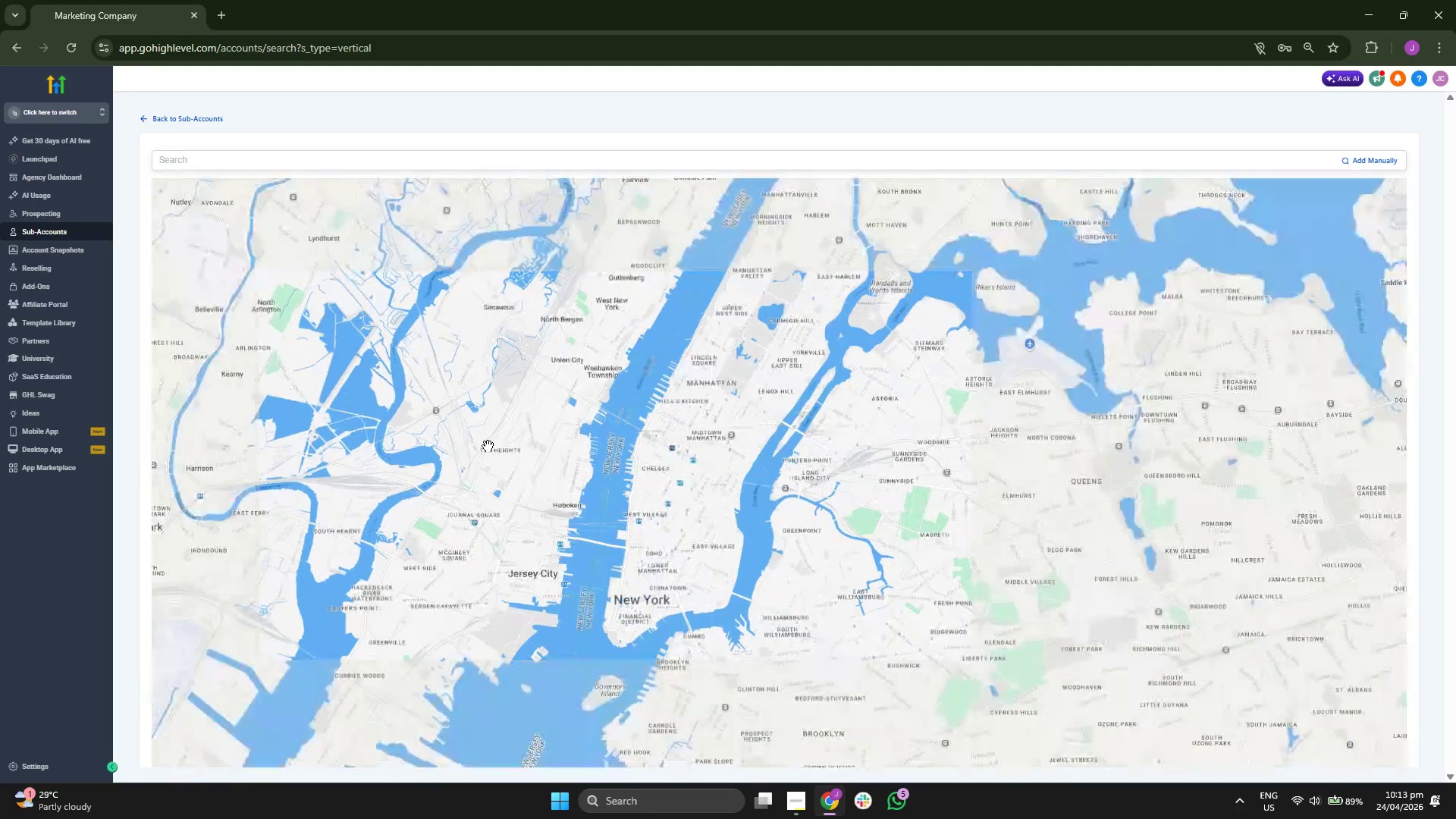 
left_click_drag(start_coordinate=[425, 440], to_coordinate=[488, 443])
 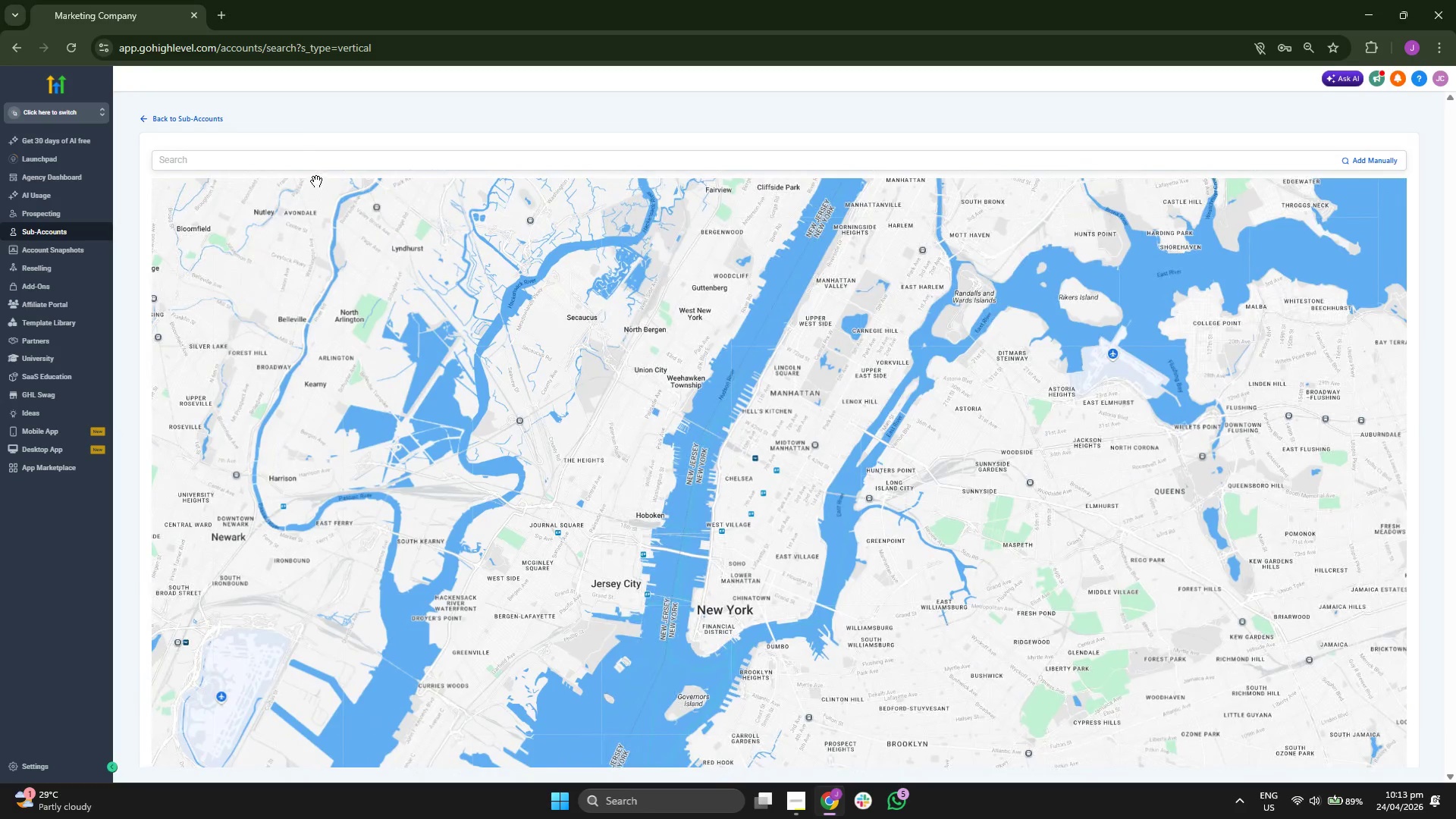 
left_click([332, 165])
 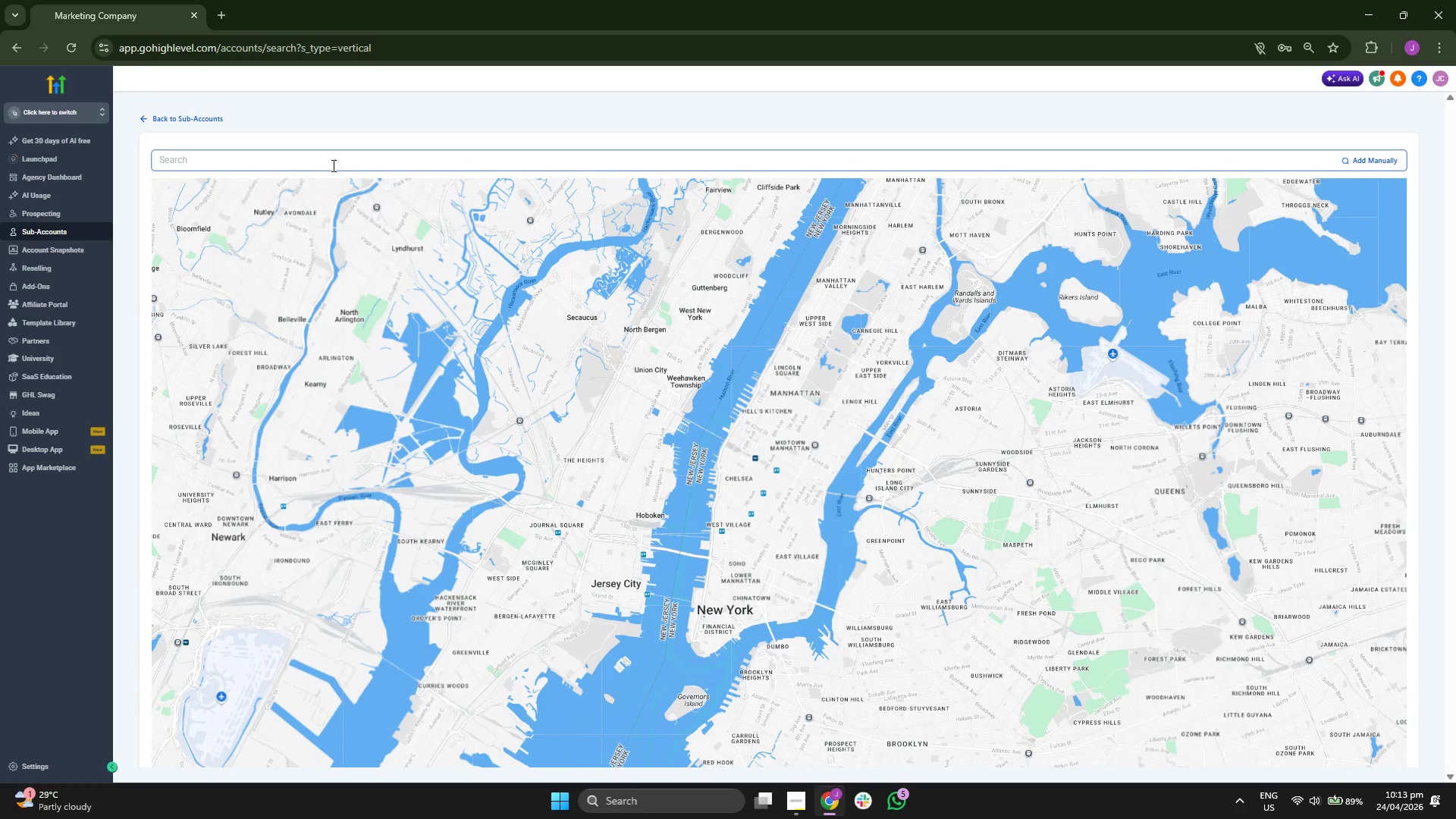 
type(Bi)
key(Backspace)
key(Backspace)
type(Vista)
 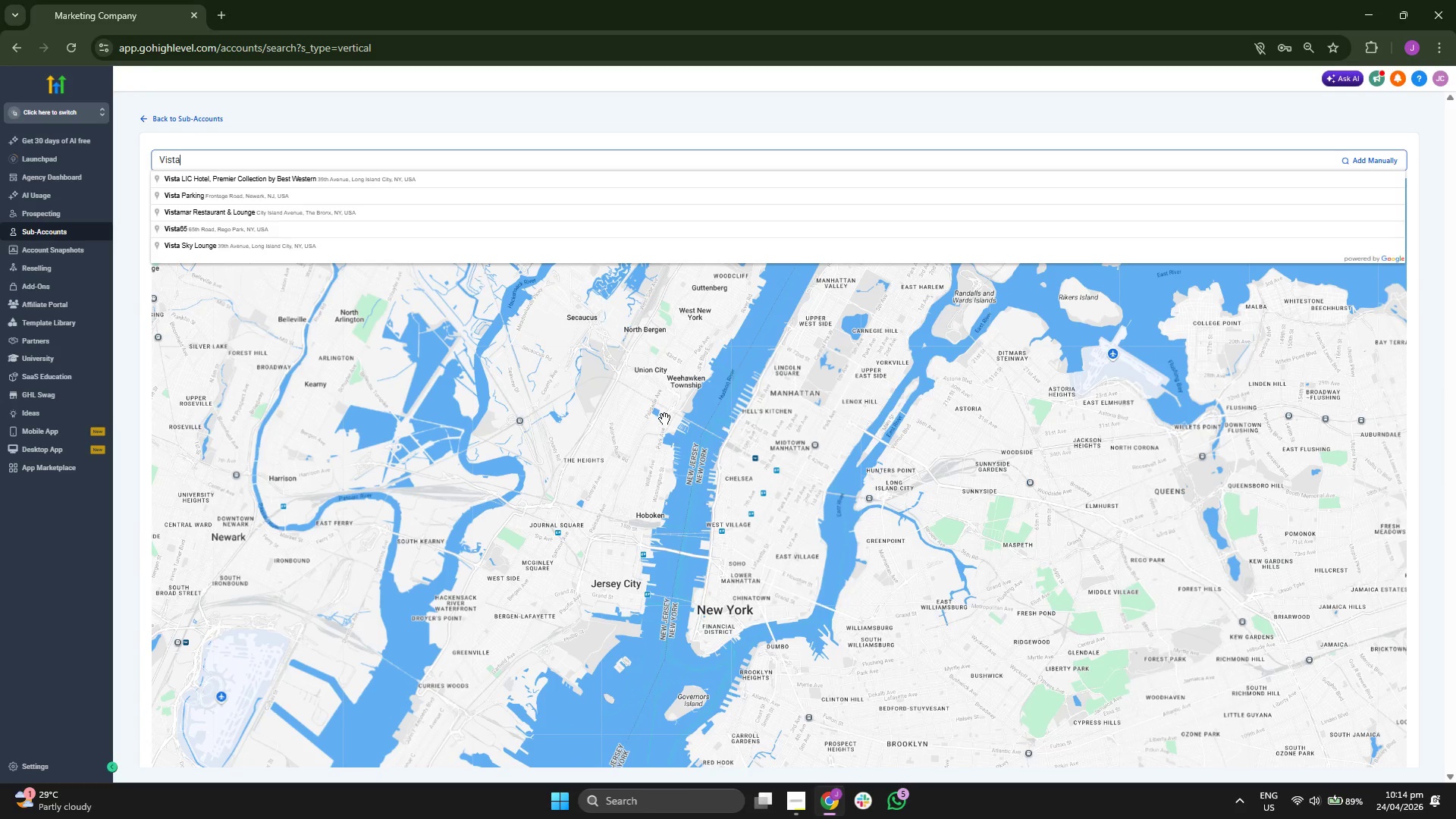 
scroll: coordinate [726, 469], scroll_direction: down, amount: 1.0
 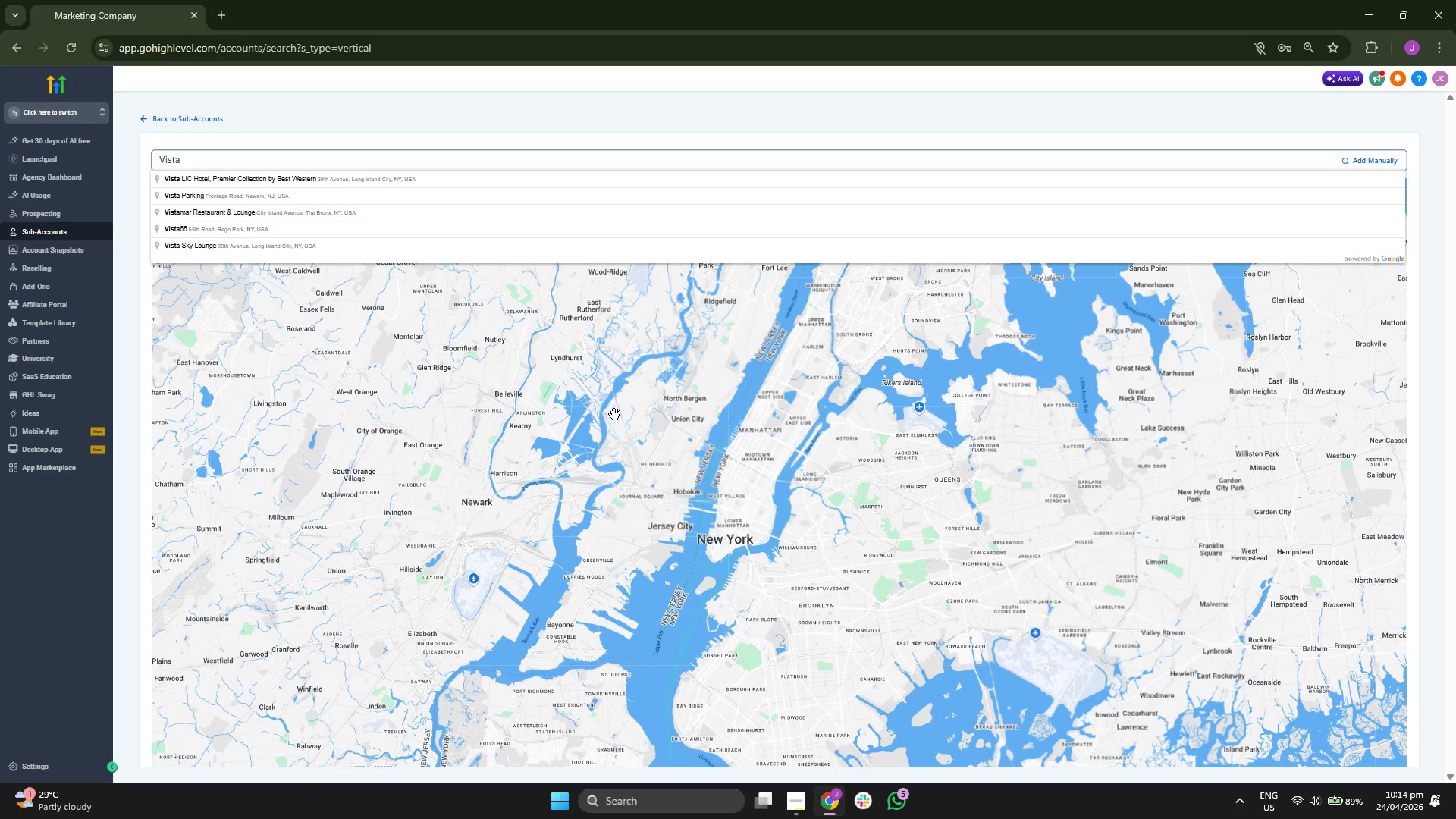 
type( heigh)
 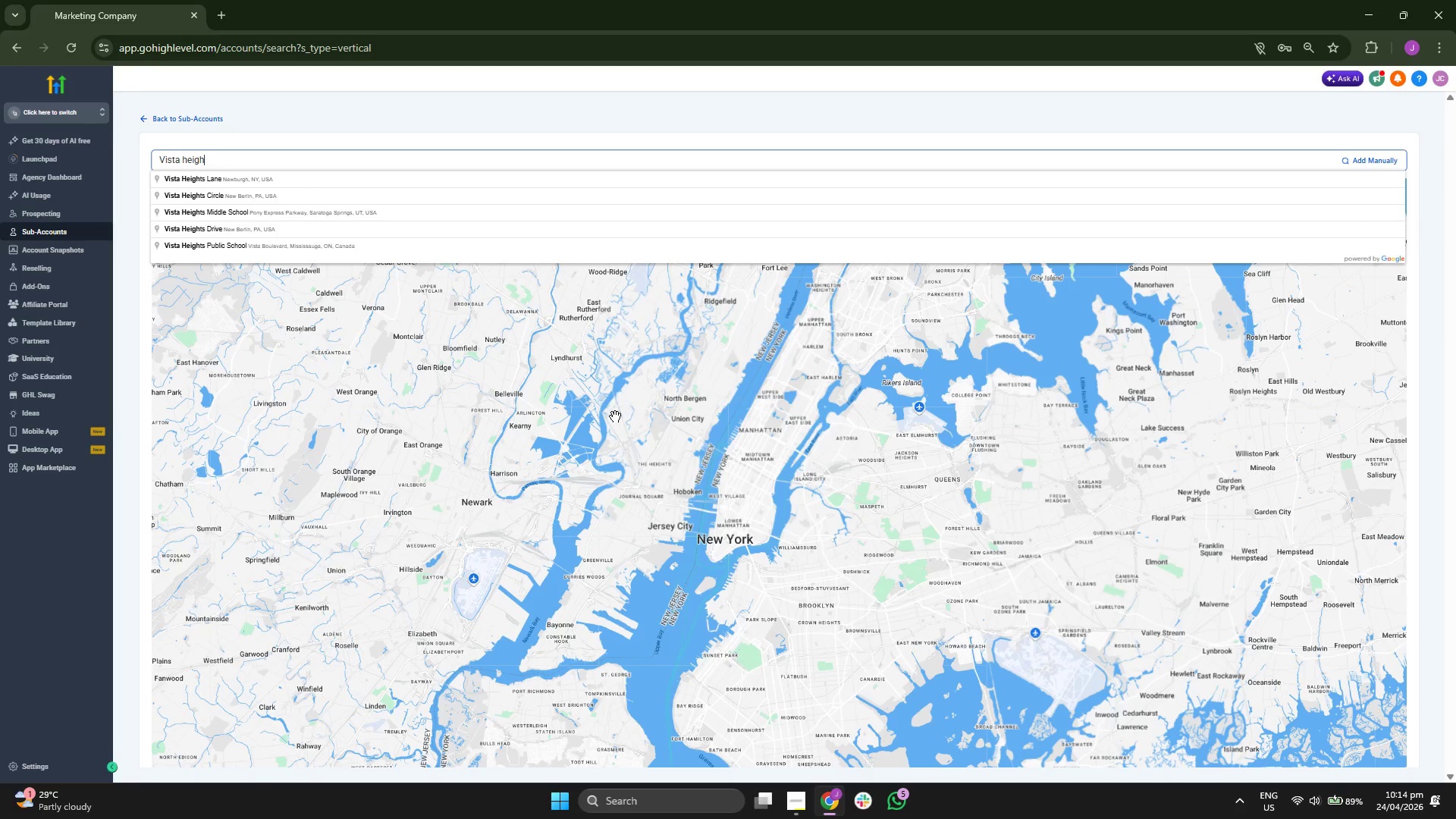 
left_click_drag(start_coordinate=[674, 406], to_coordinate=[631, 483])
 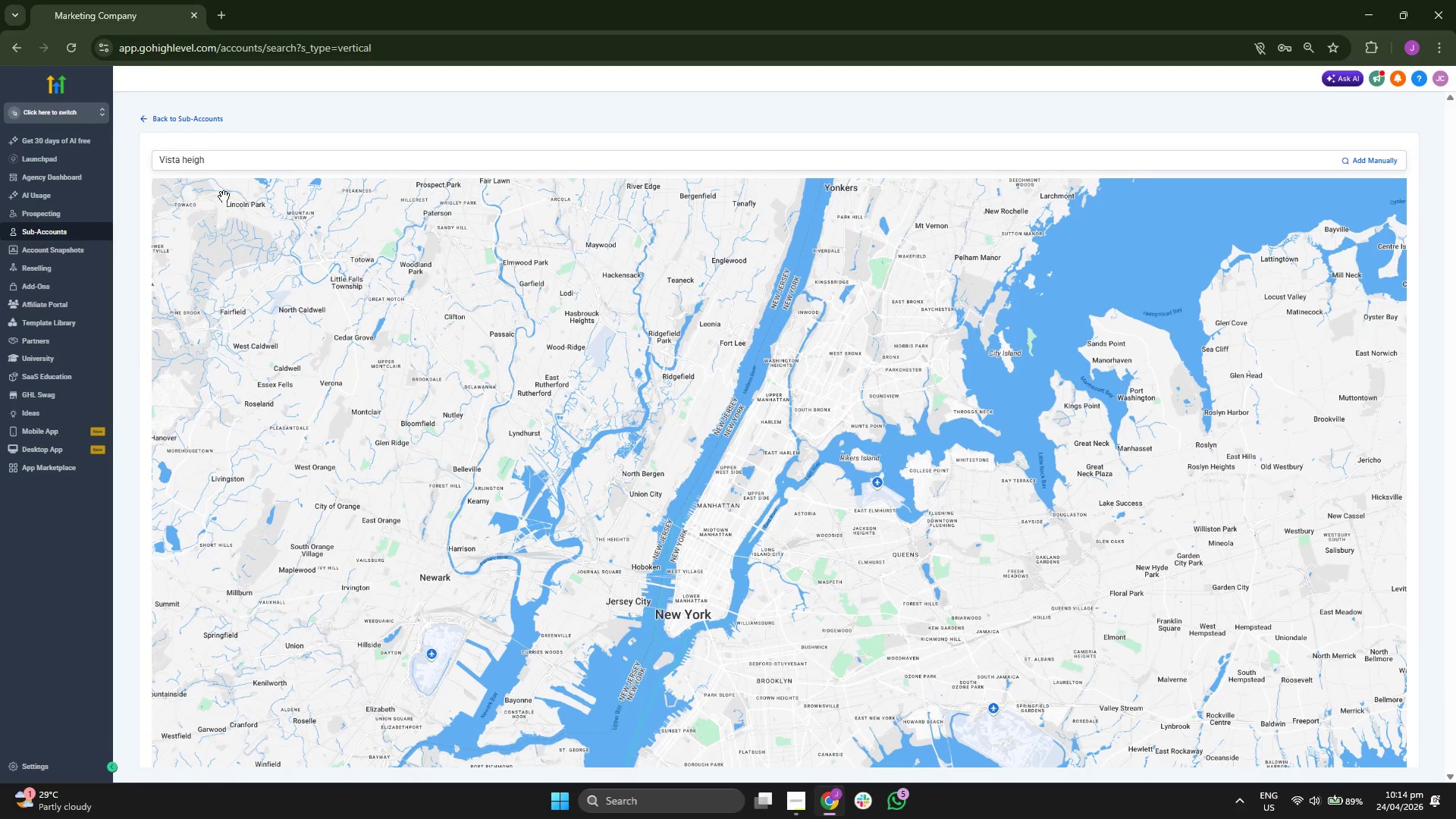 
mouse_move([255, 158])
 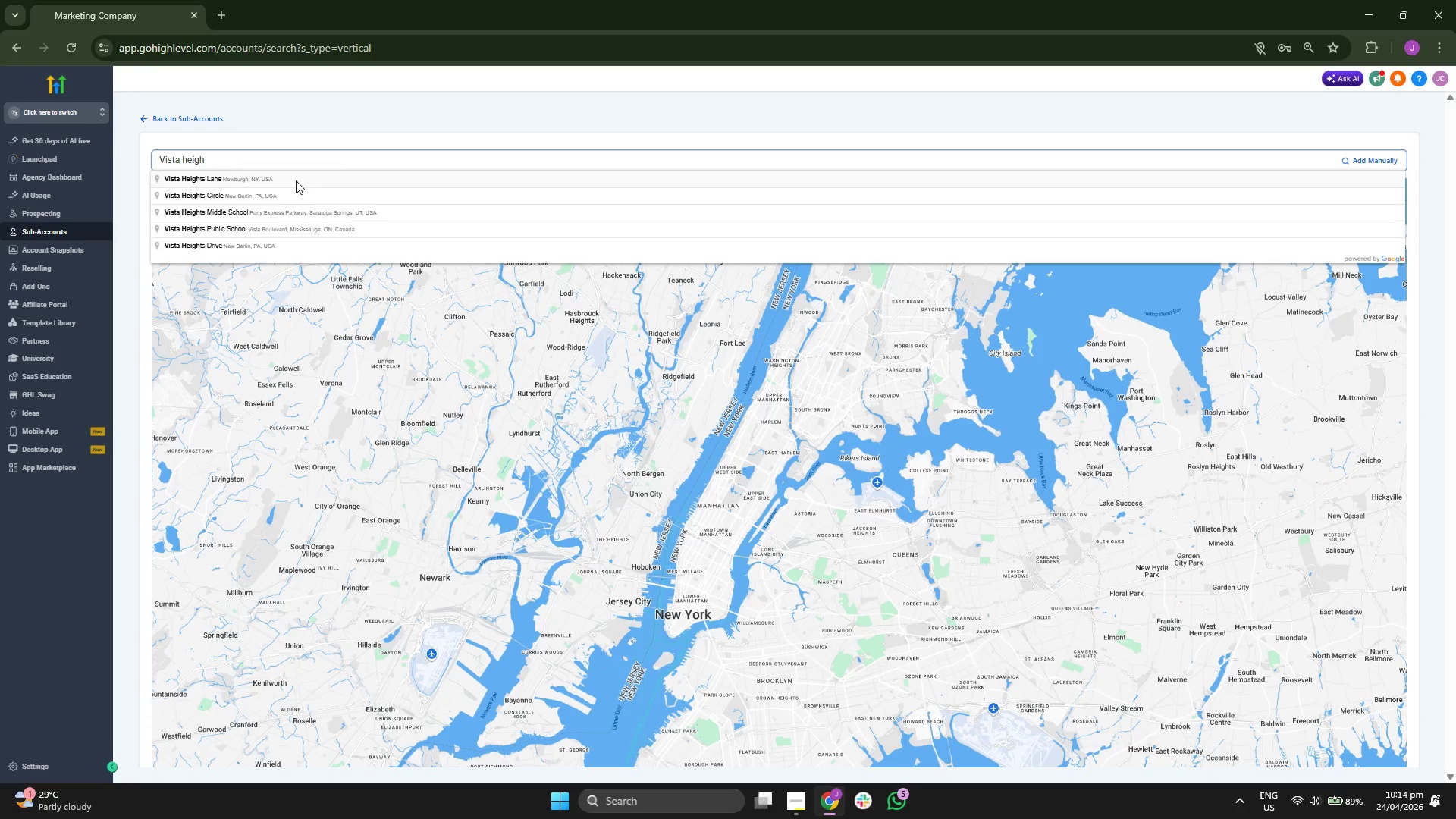 
wait(5.44)
 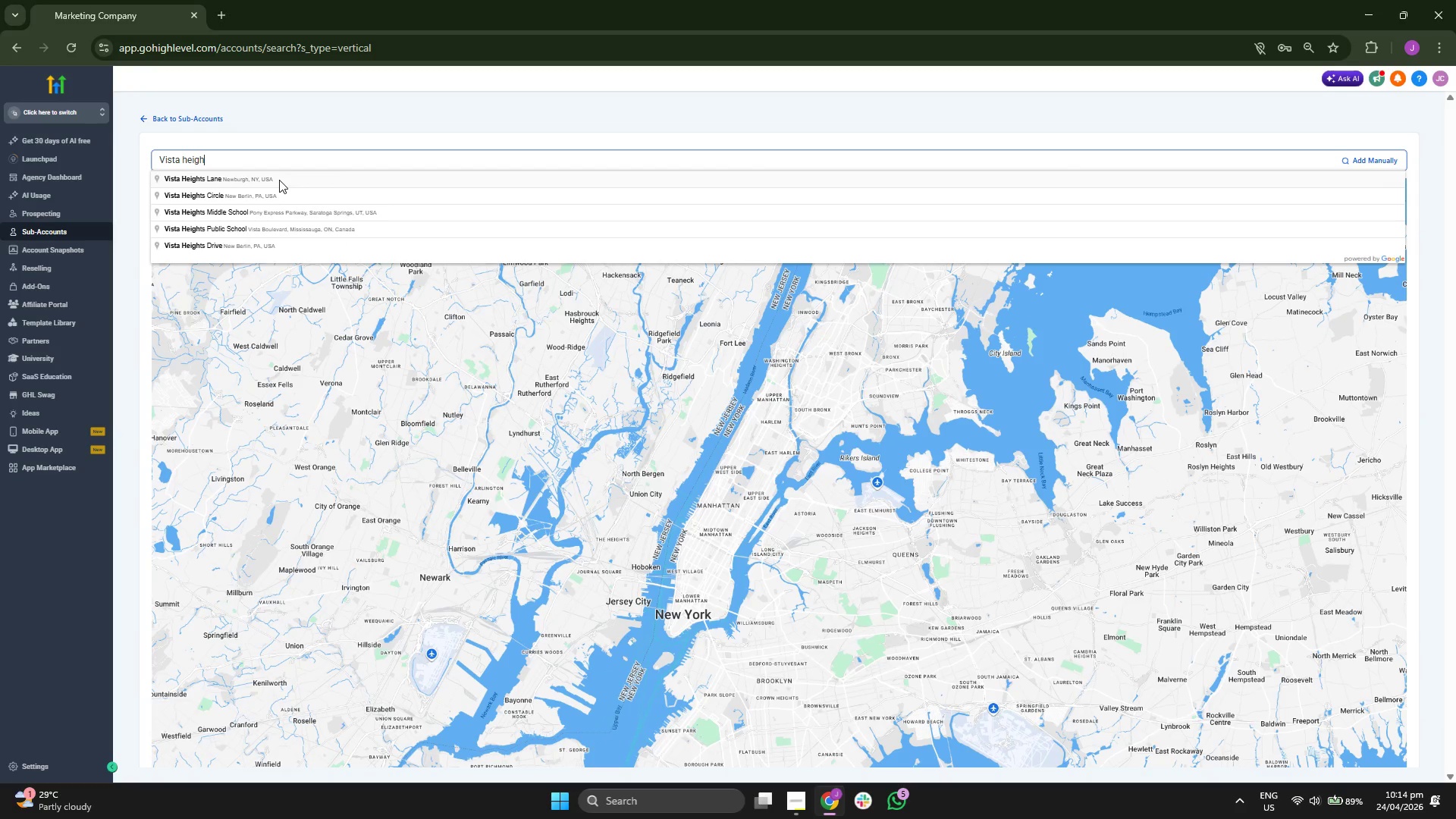 
left_click([296, 180])
 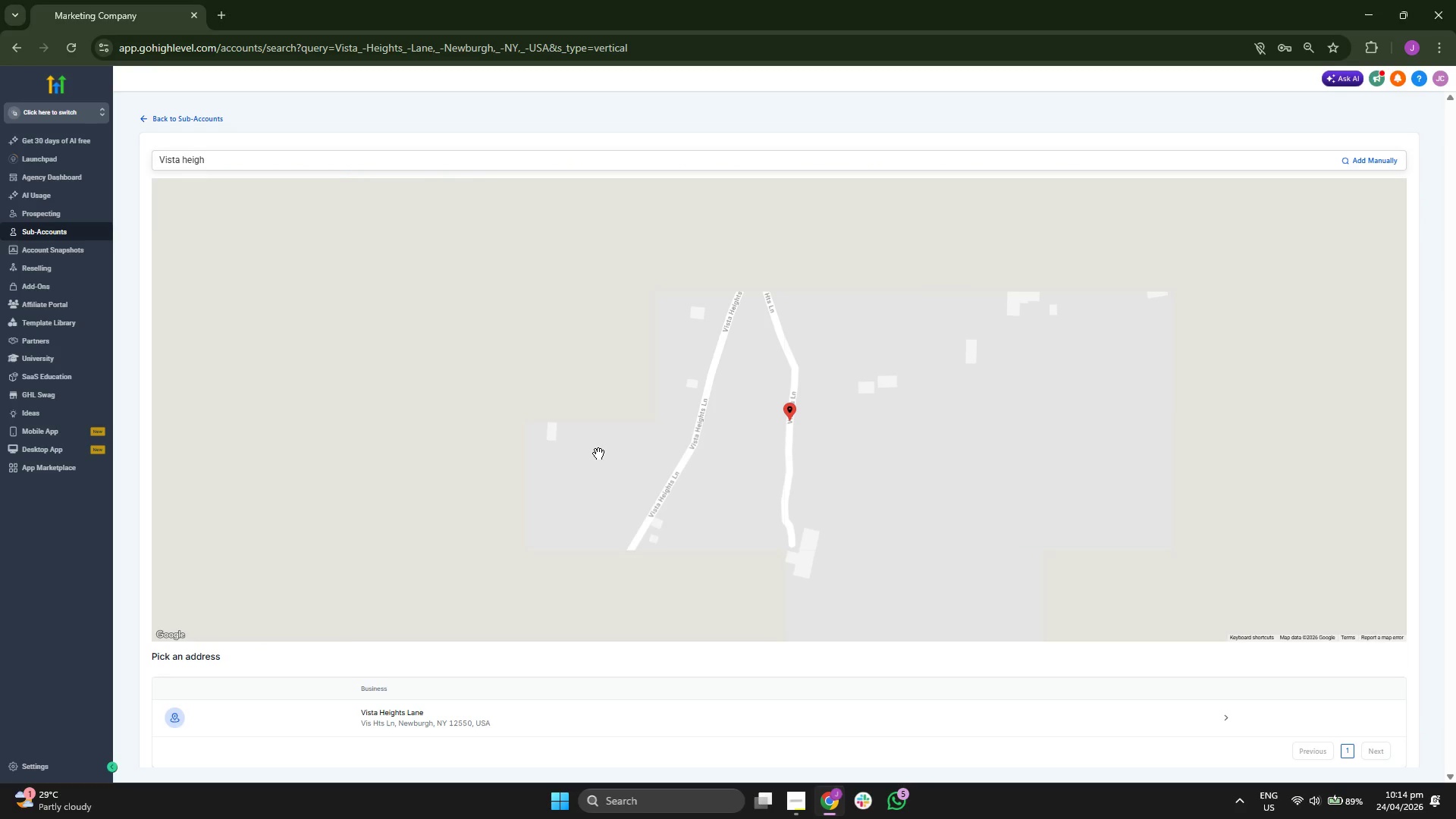 
scroll: coordinate [598, 453], scroll_direction: down, amount: 11.0
 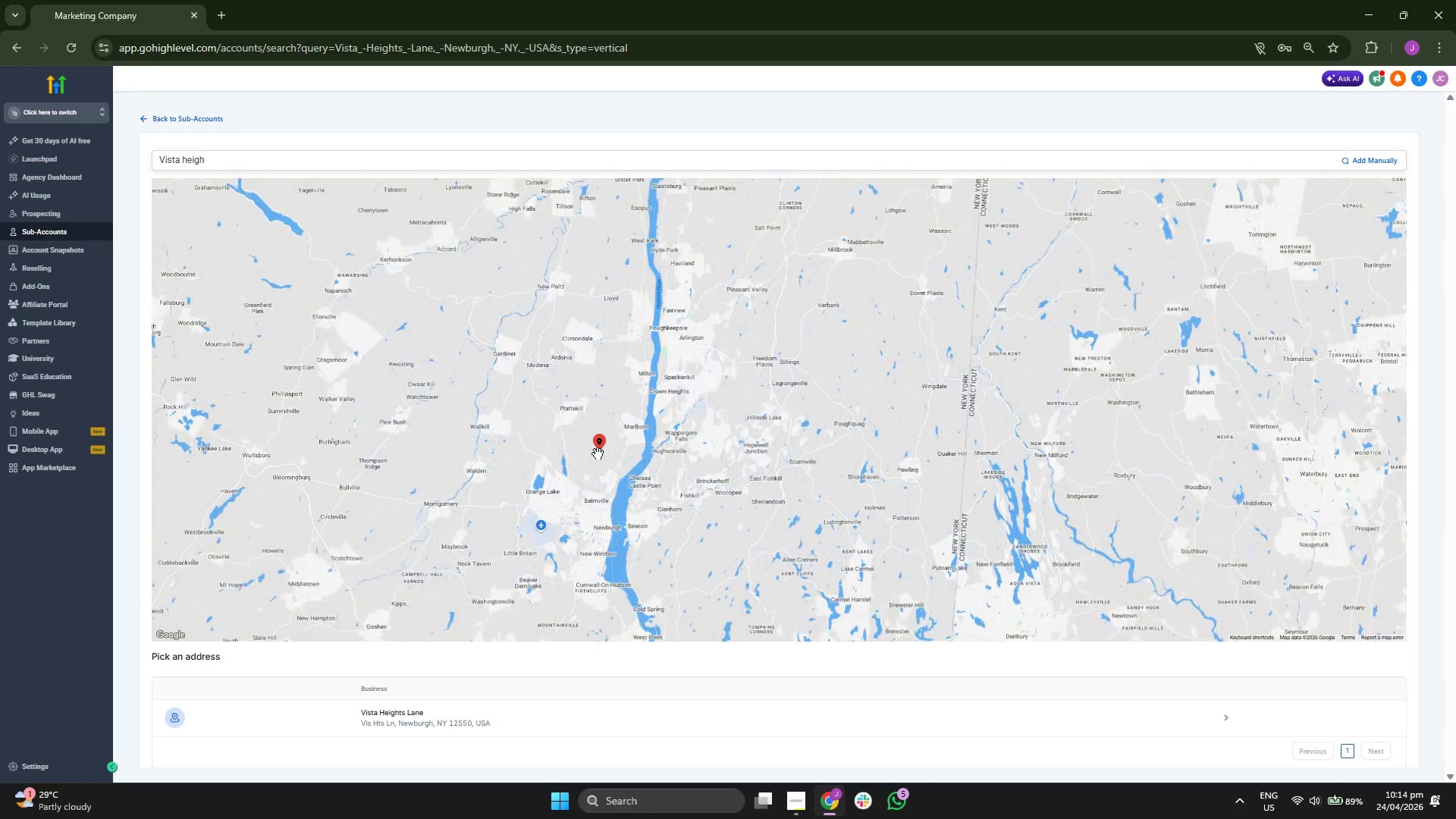 
left_click_drag(start_coordinate=[457, 493], to_coordinate=[648, 471])
 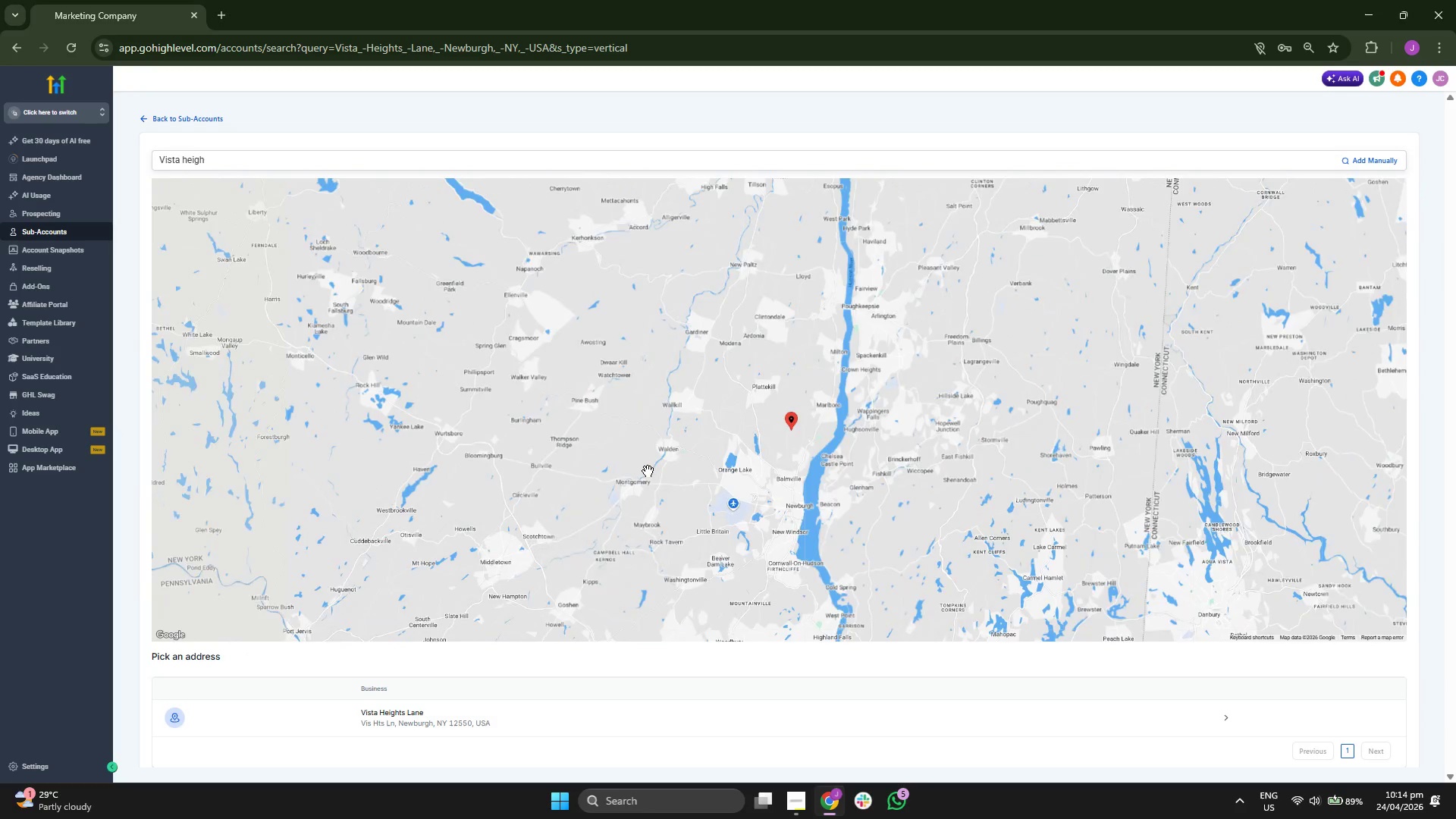 
scroll: coordinate [647, 472], scroll_direction: down, amount: 10.0
 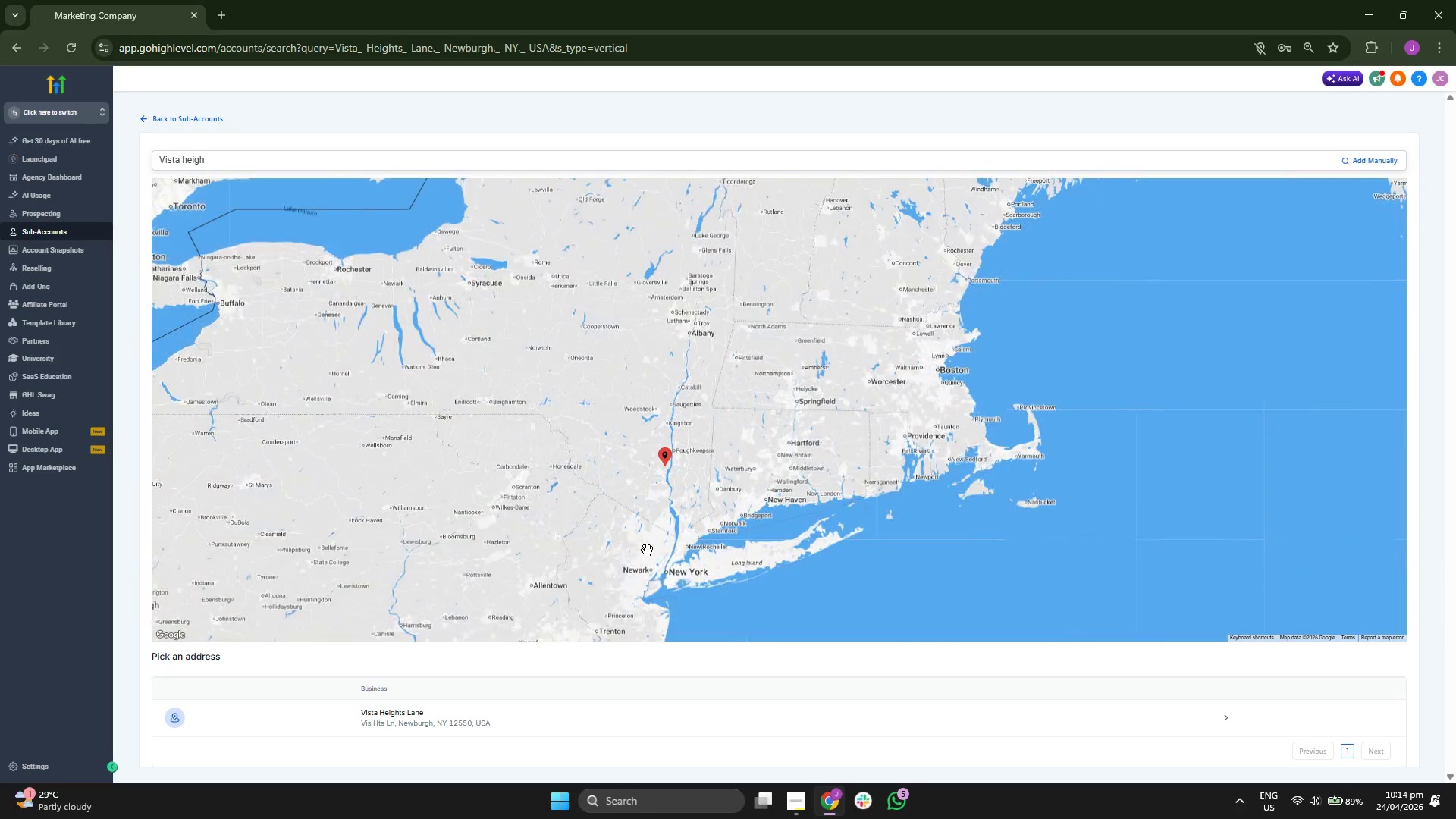 
left_click_drag(start_coordinate=[648, 547], to_coordinate=[637, 516])
 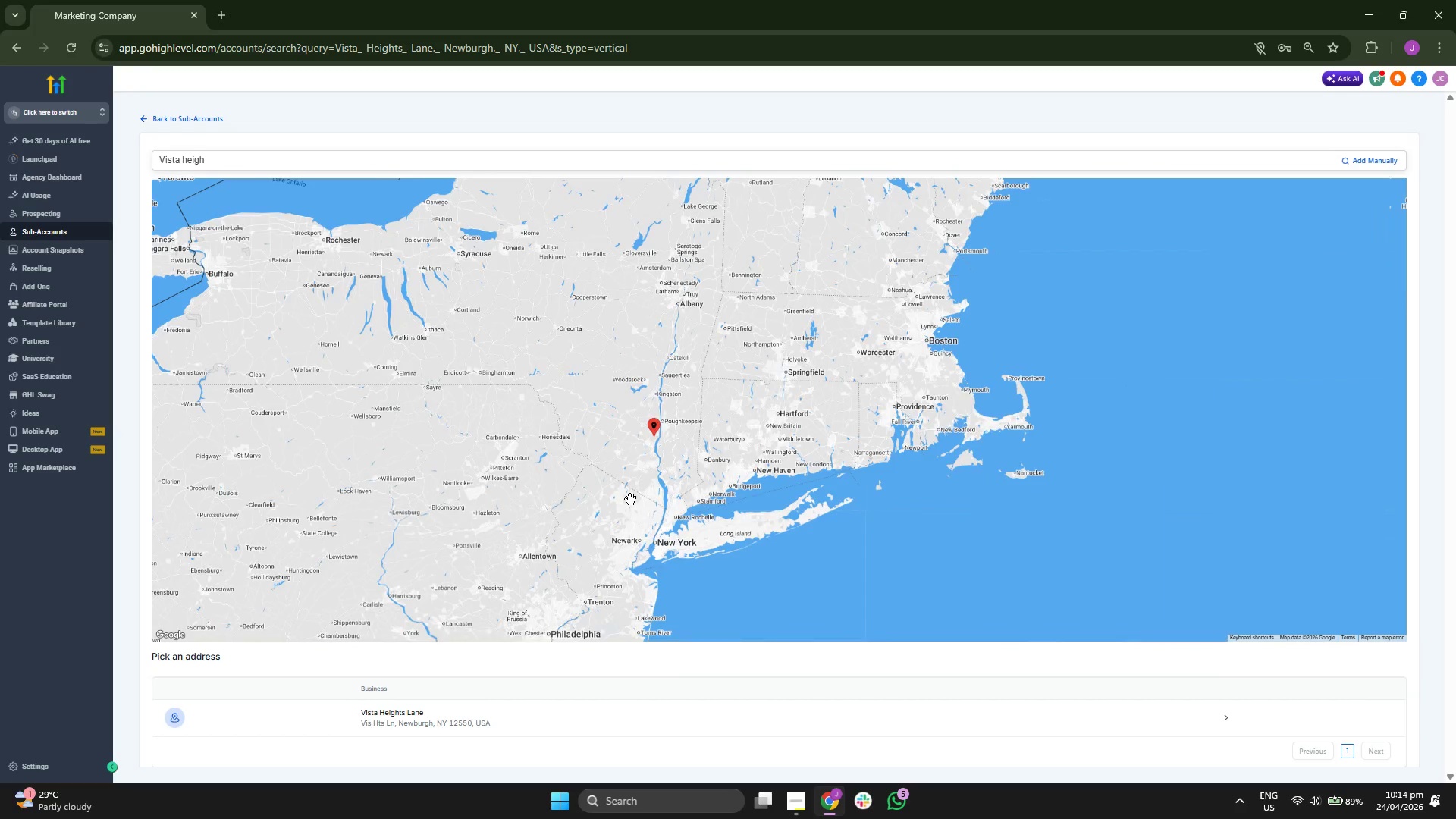 
scroll: coordinate [630, 499], scroll_direction: up, amount: 1.0
 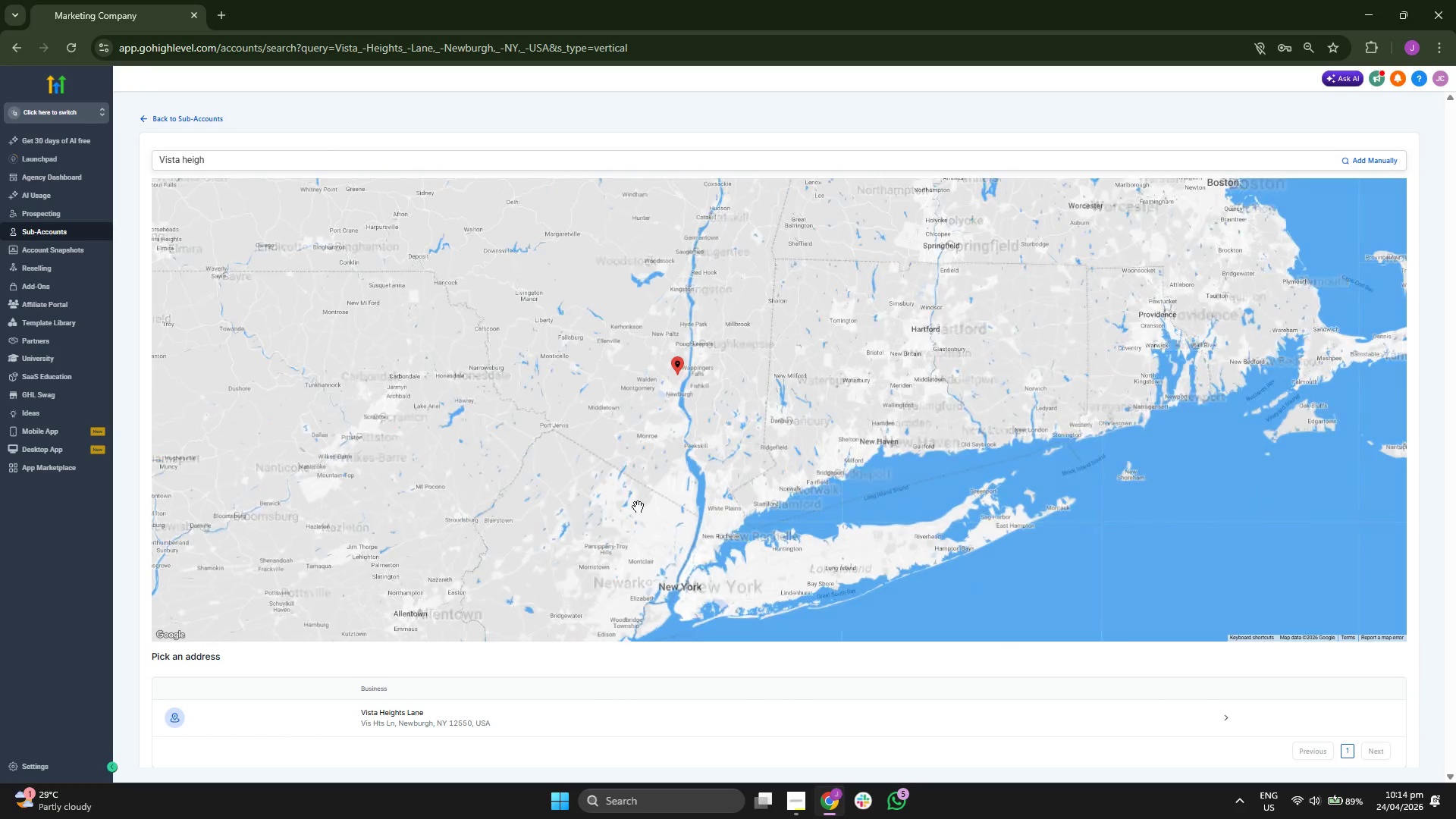 
left_click_drag(start_coordinate=[652, 514], to_coordinate=[619, 472])
 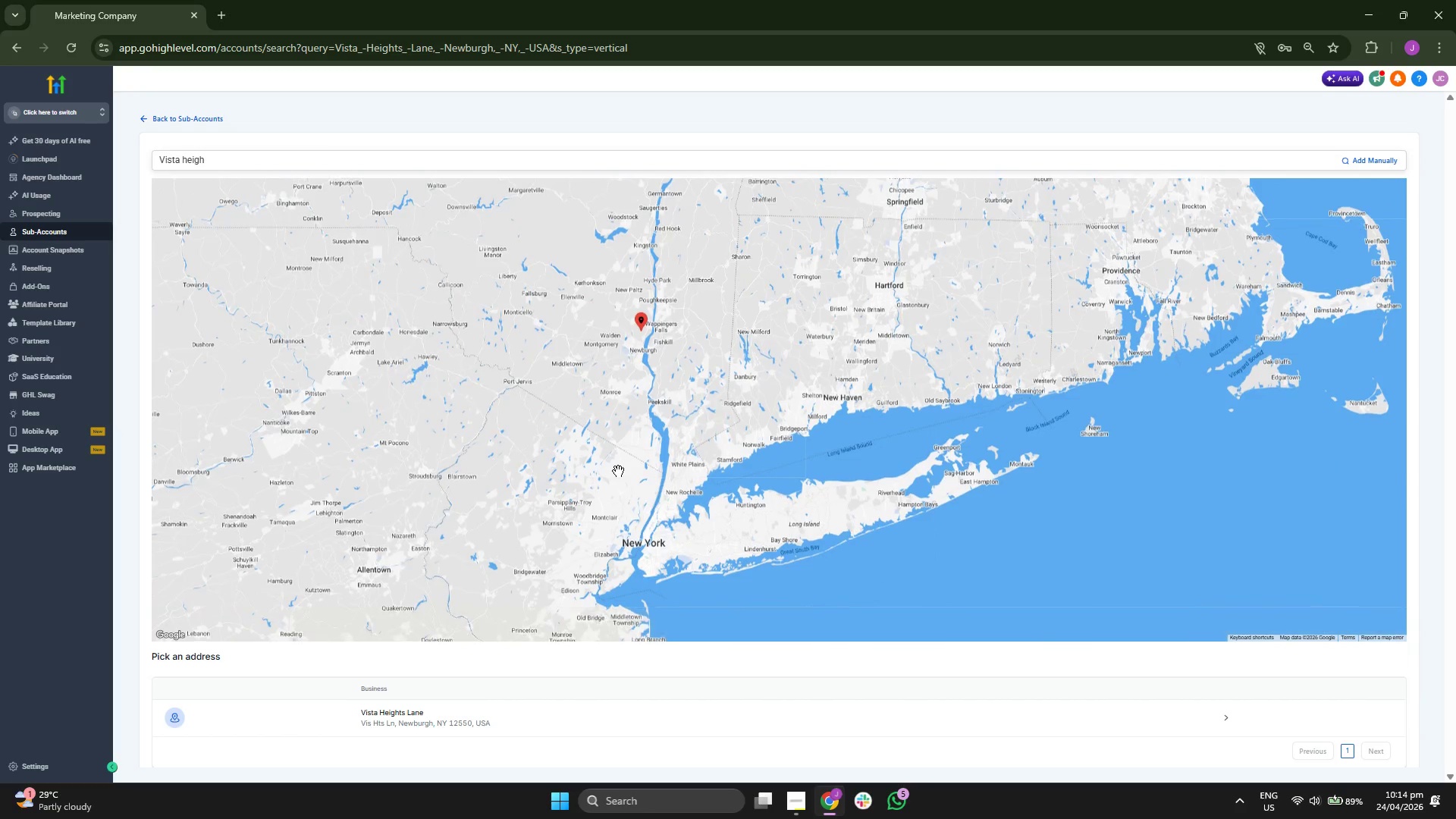 
scroll: coordinate [618, 471], scroll_direction: up, amount: 1.0
 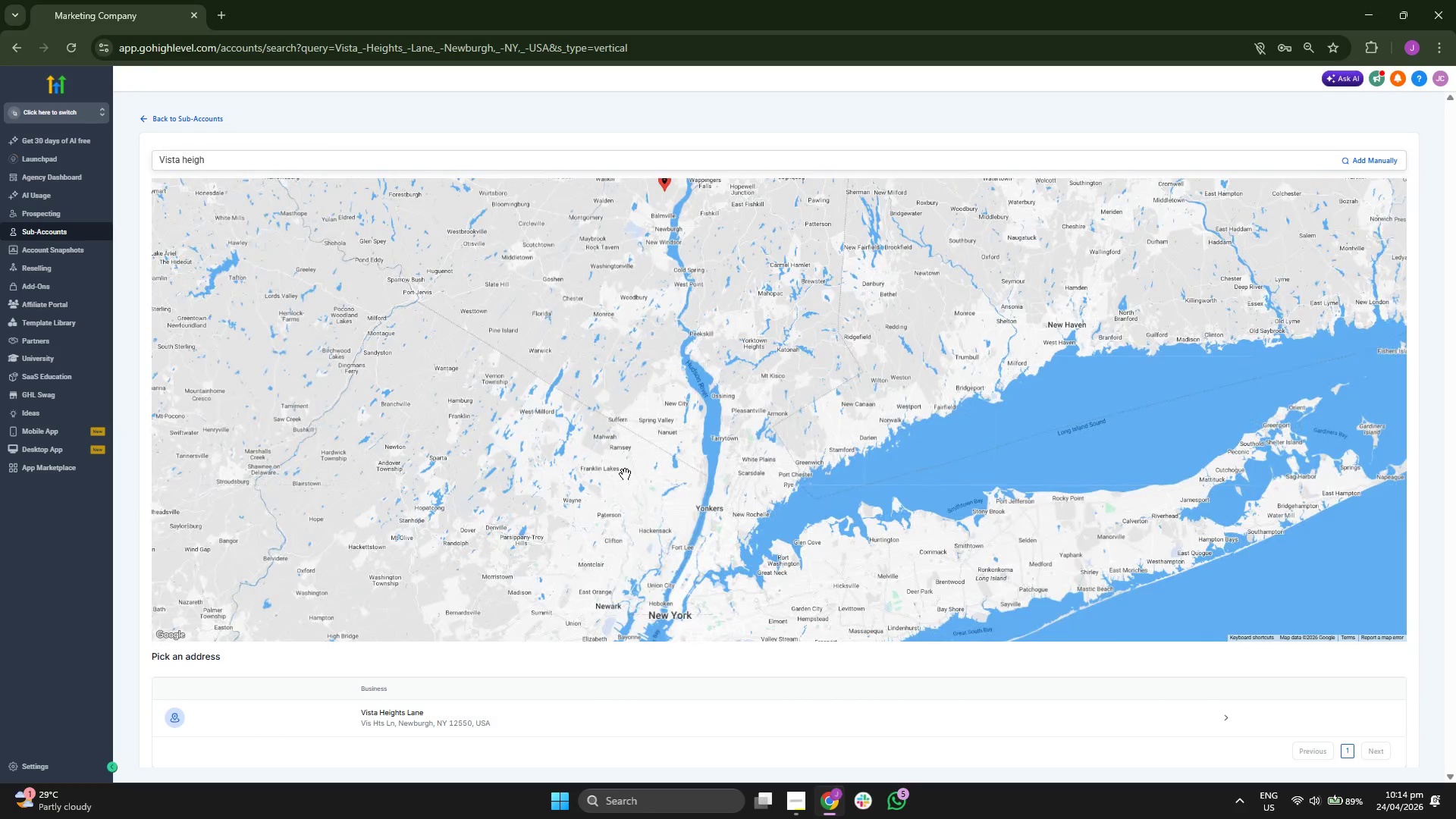 
left_click_drag(start_coordinate=[610, 475], to_coordinate=[593, 424])
 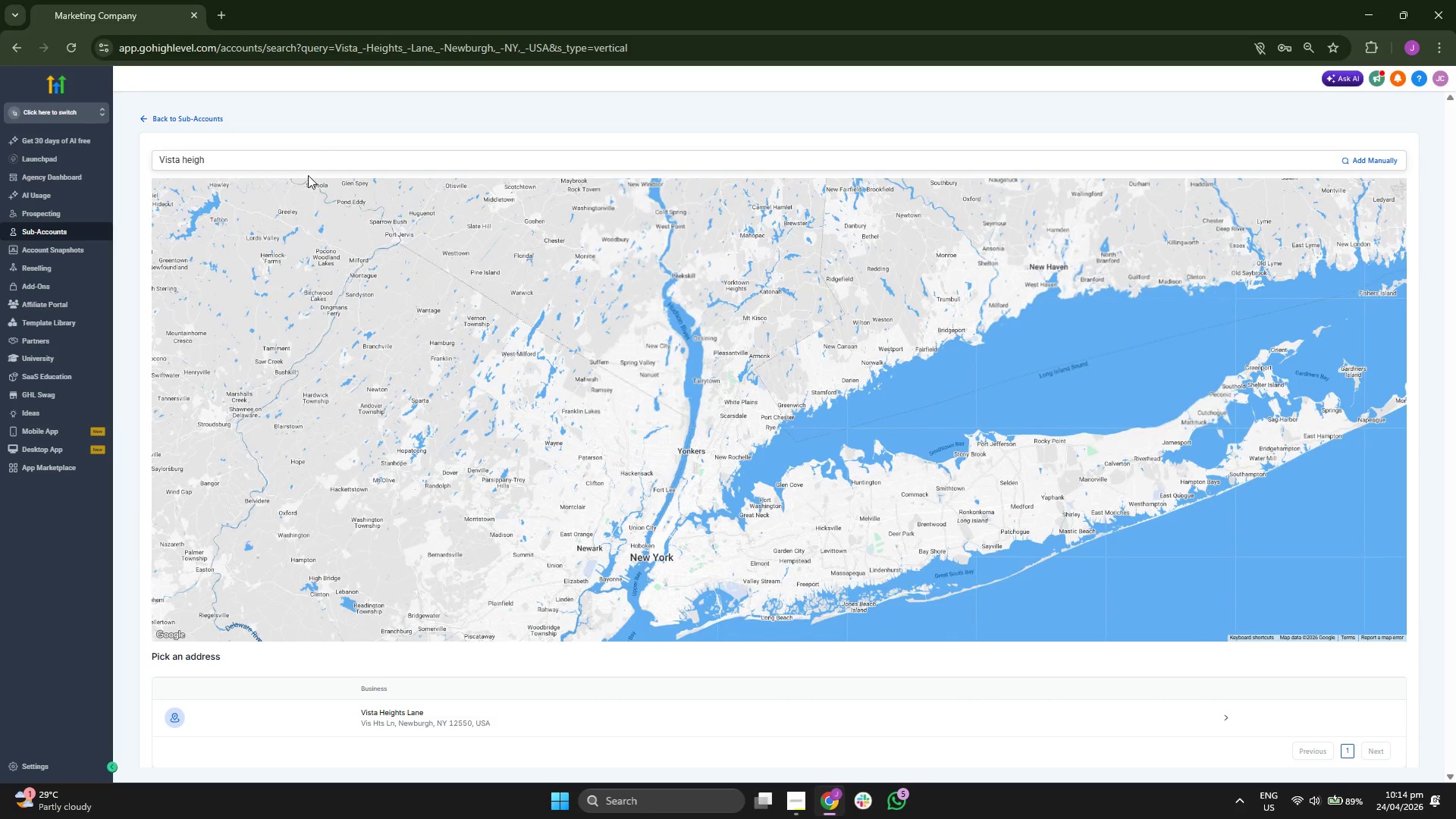 
left_click([307, 165])
 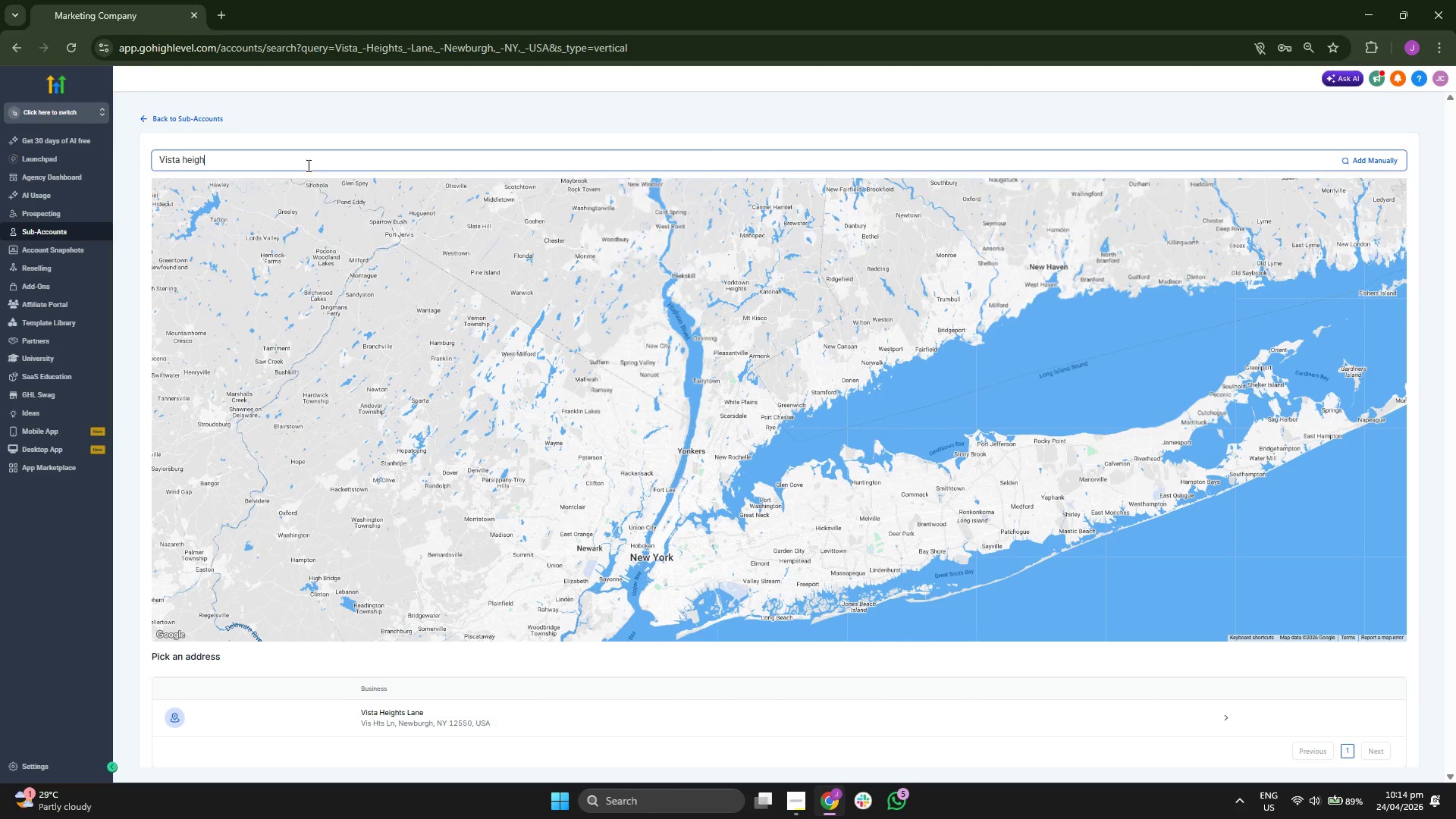 
key(Space)
 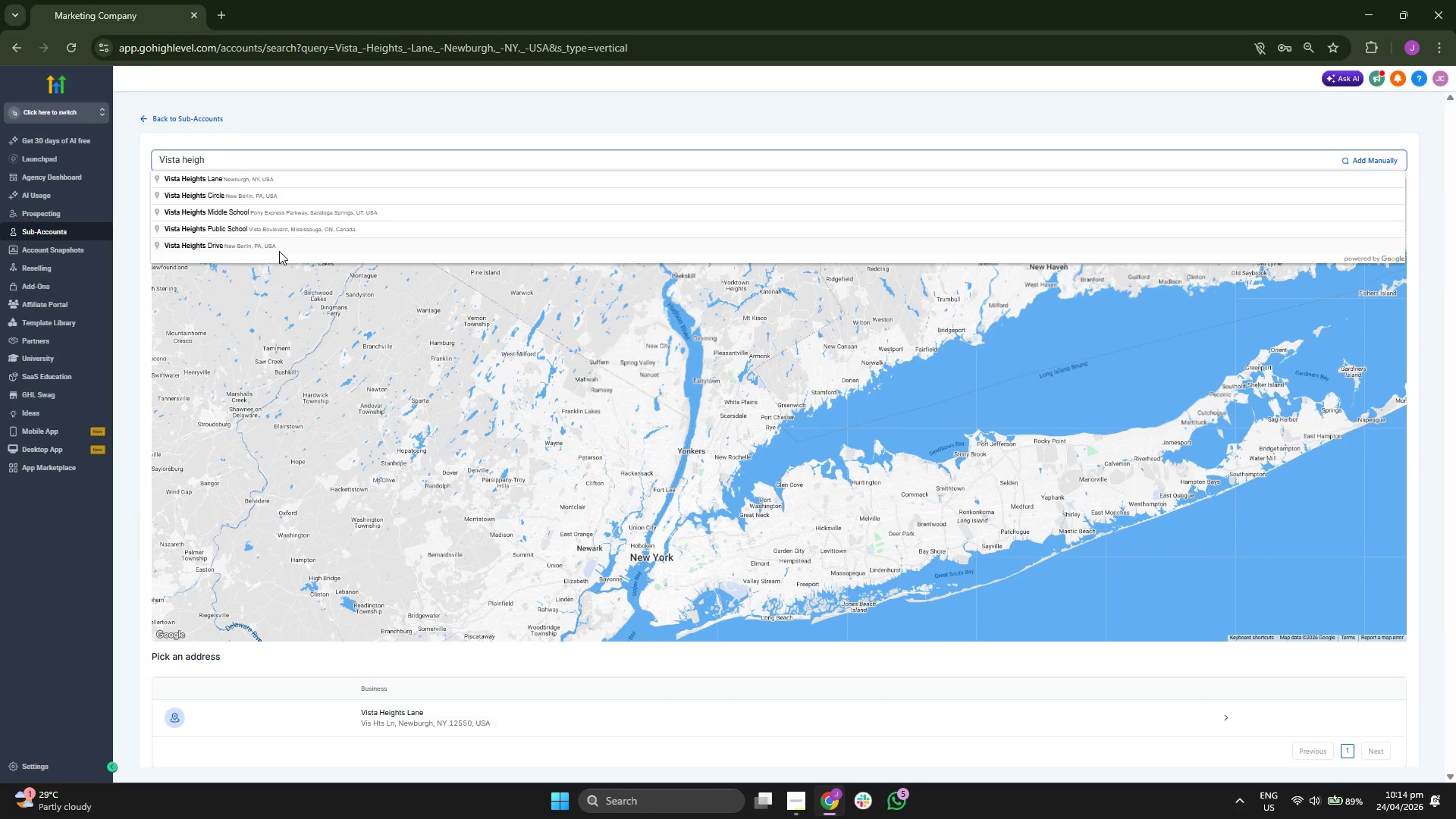 
left_click([279, 251])
 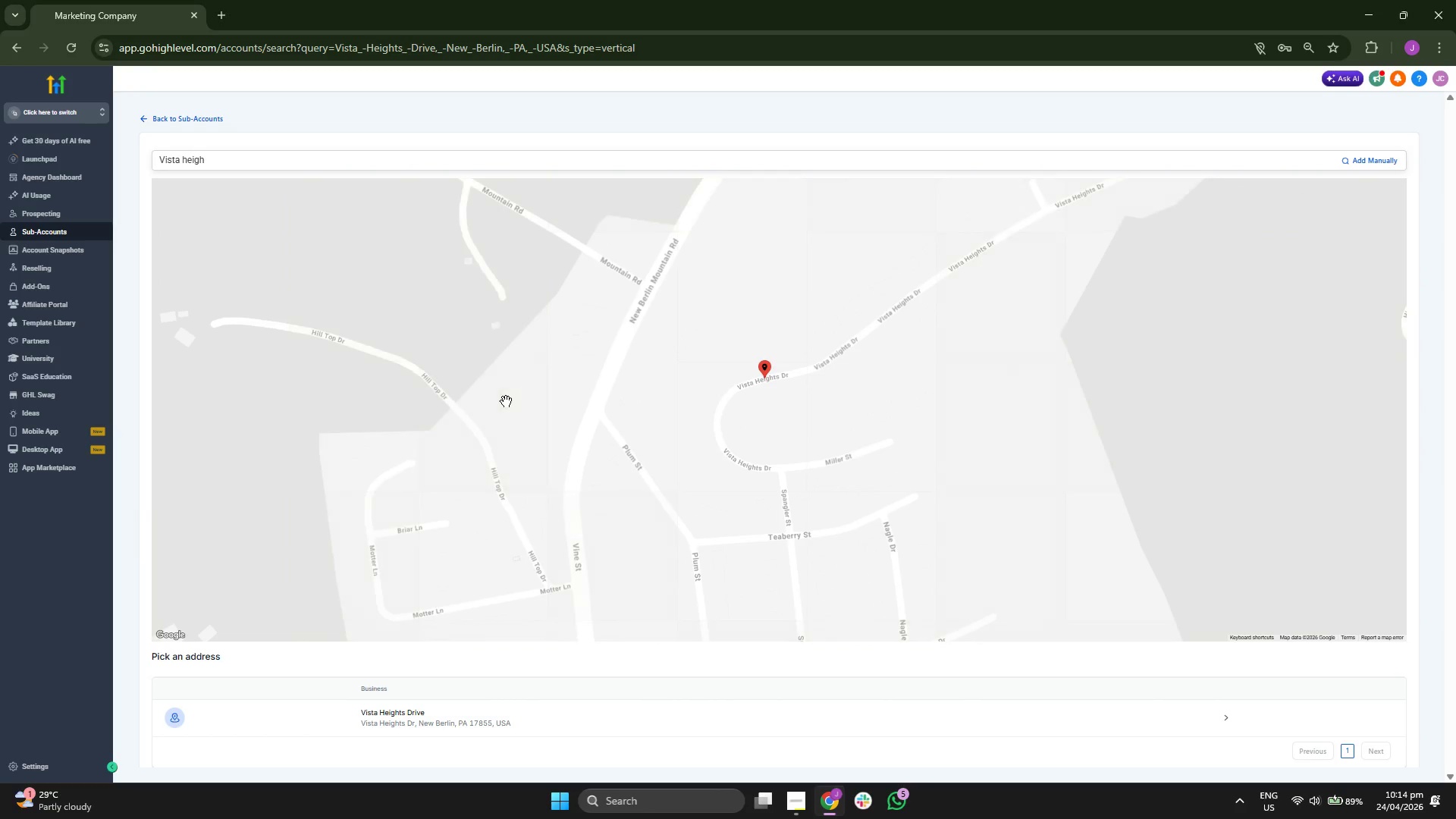 
scroll: coordinate [507, 401], scroll_direction: down, amount: 12.0
 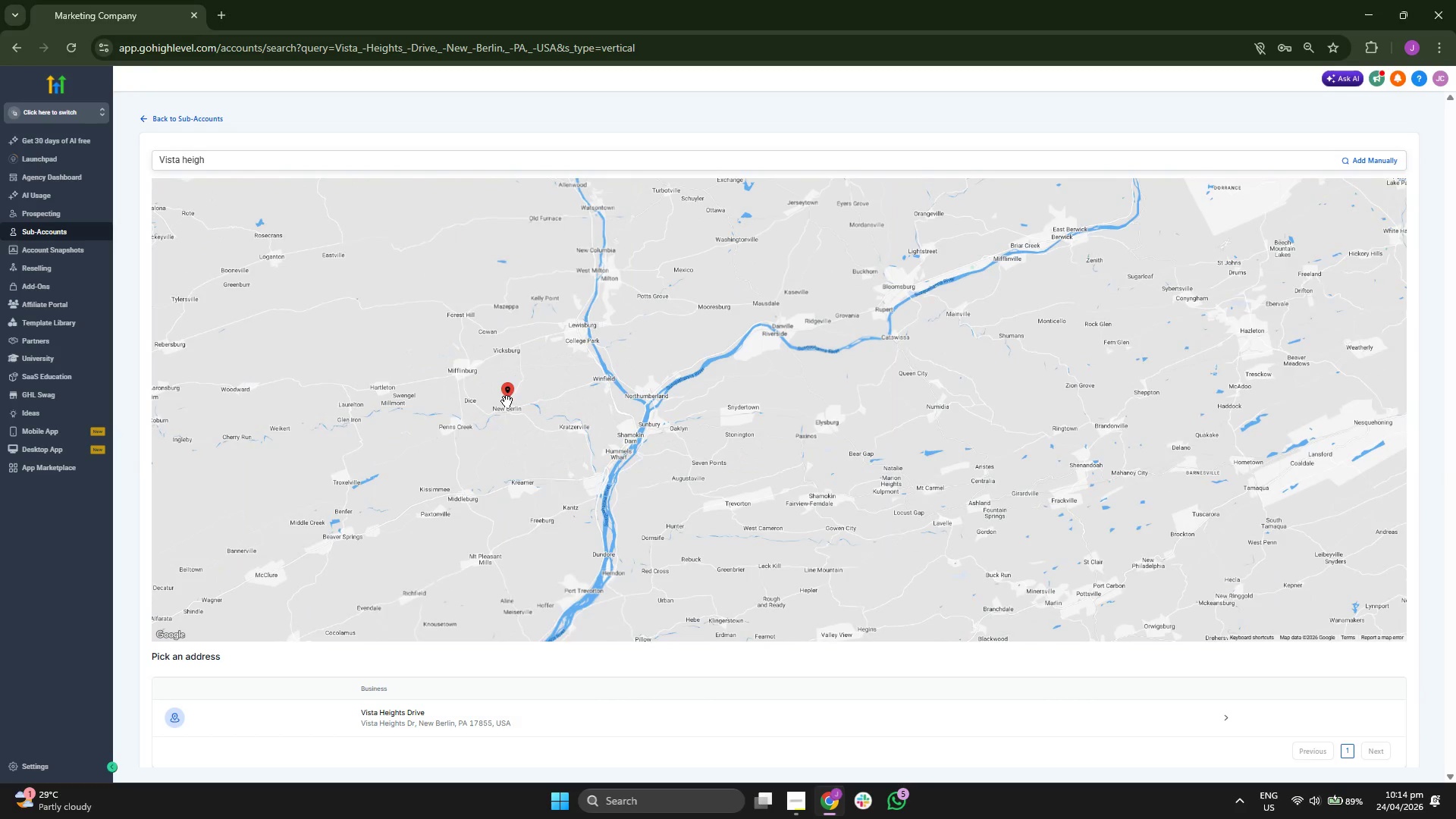 
left_click_drag(start_coordinate=[389, 427], to_coordinate=[516, 369])
 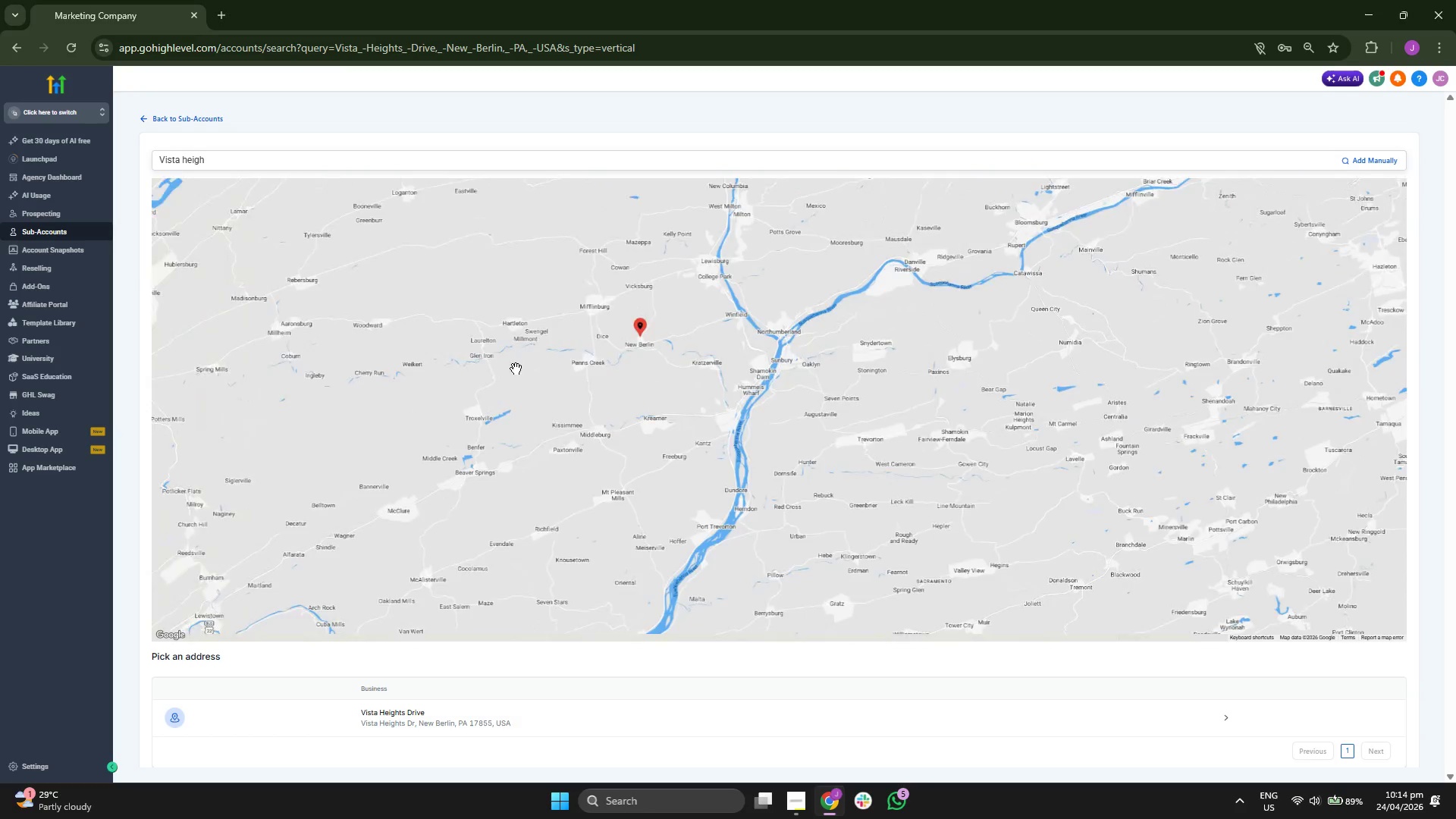 
scroll: coordinate [515, 369], scroll_direction: down, amount: 11.0
 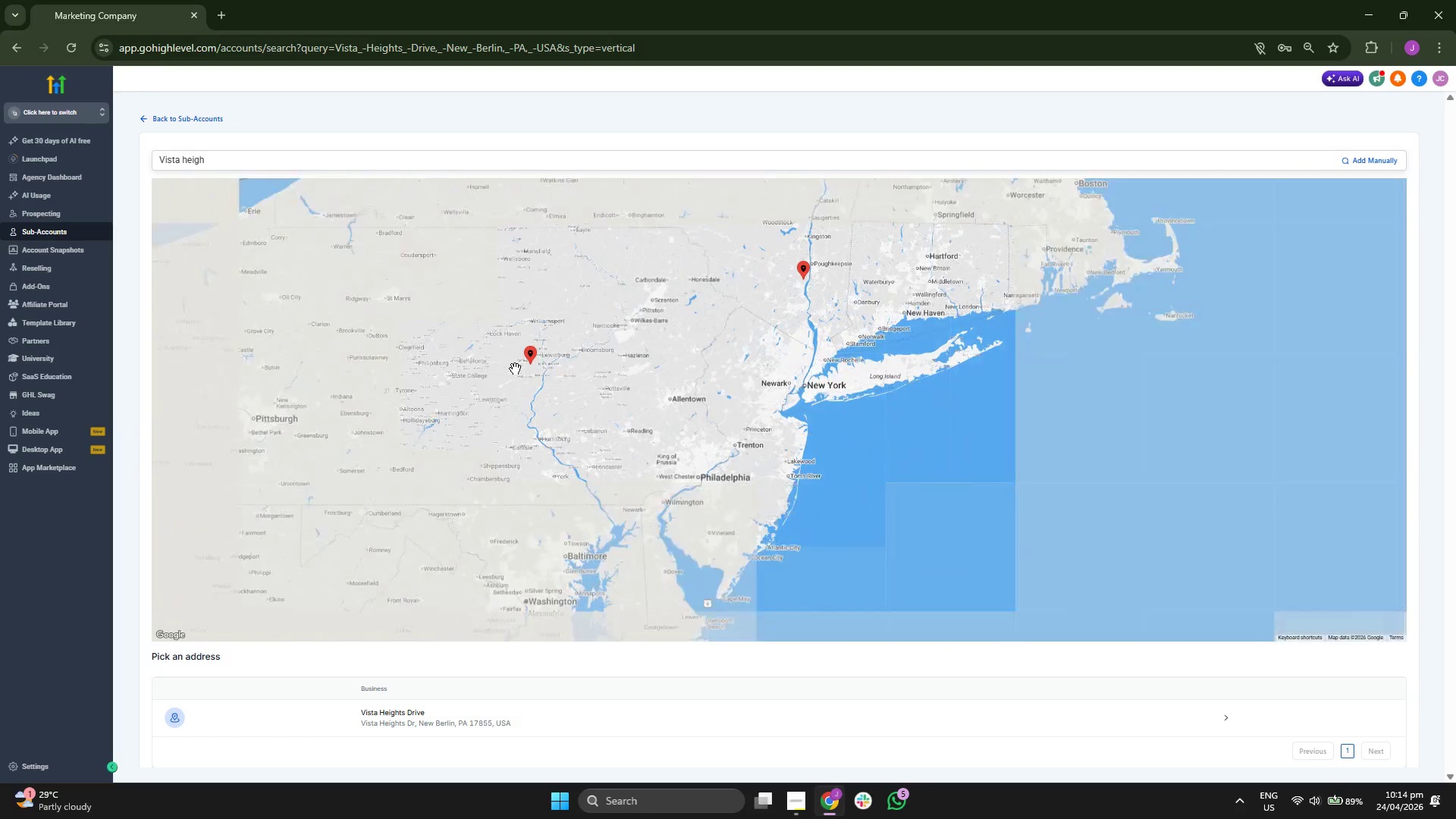 
left_click_drag(start_coordinate=[542, 436], to_coordinate=[507, 433])
 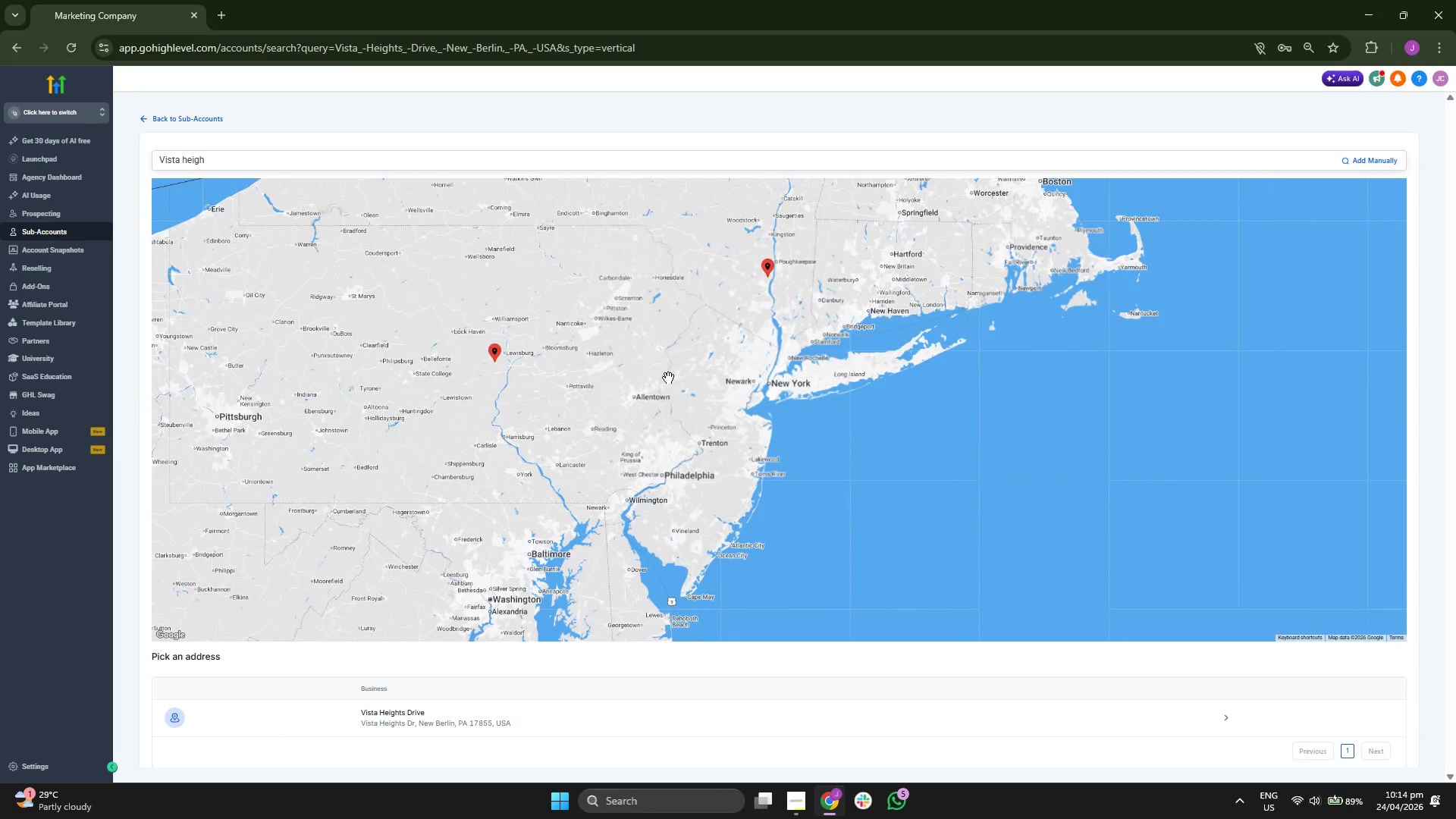 
scroll: coordinate [679, 374], scroll_direction: up, amount: 2.0
 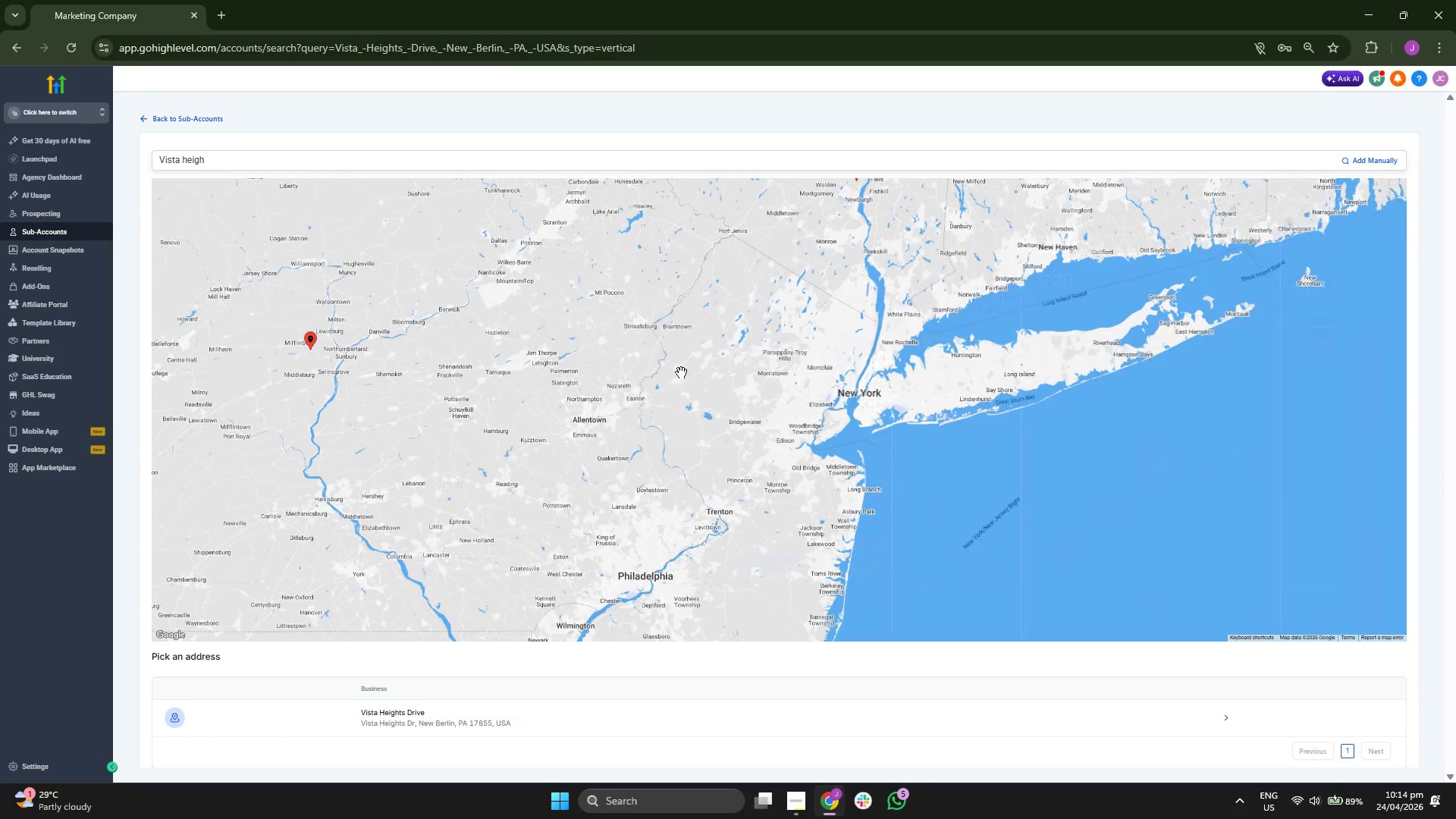 
left_click_drag(start_coordinate=[689, 365], to_coordinate=[618, 384])
 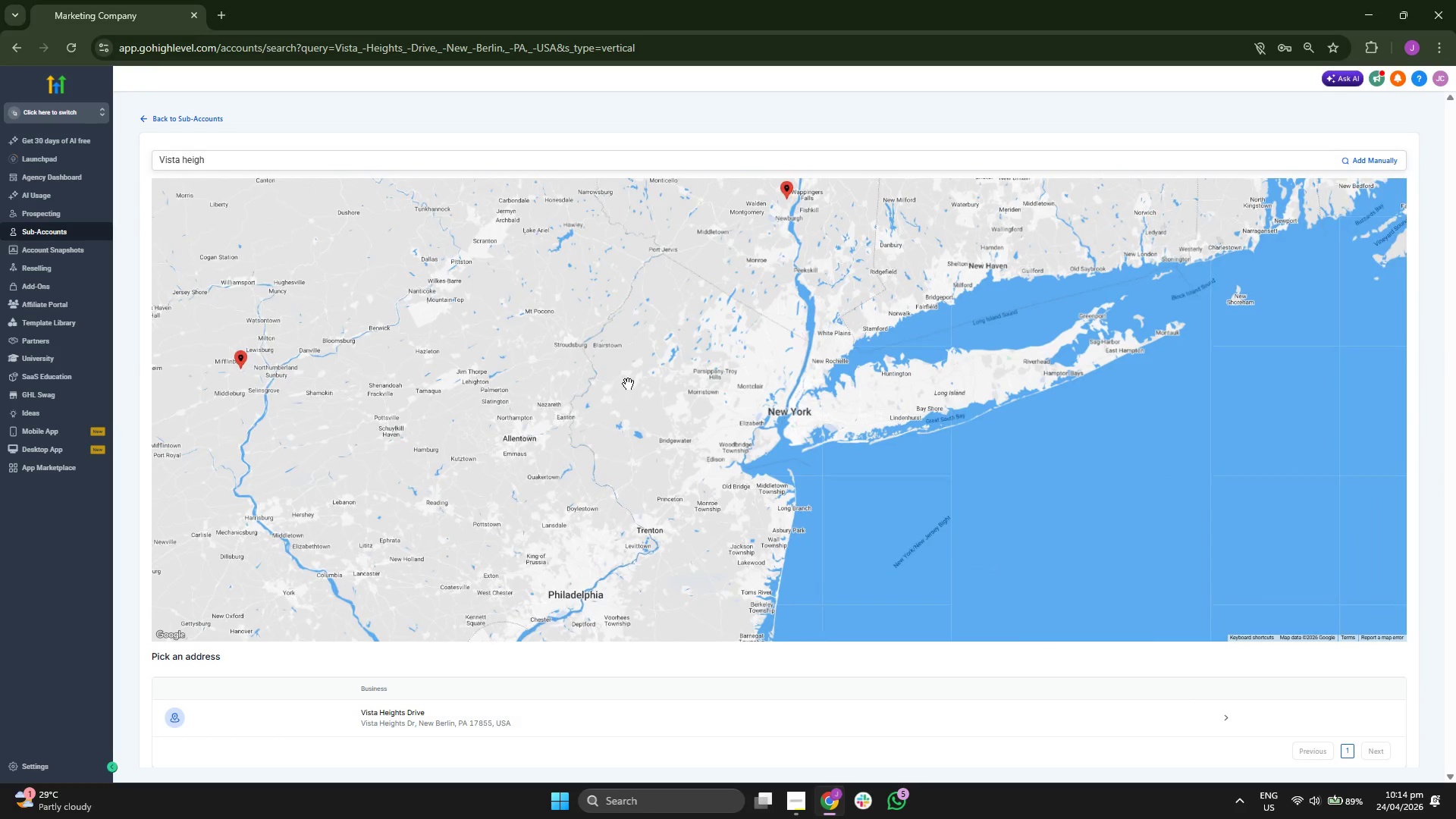 
scroll: coordinate [628, 384], scroll_direction: up, amount: 1.0
 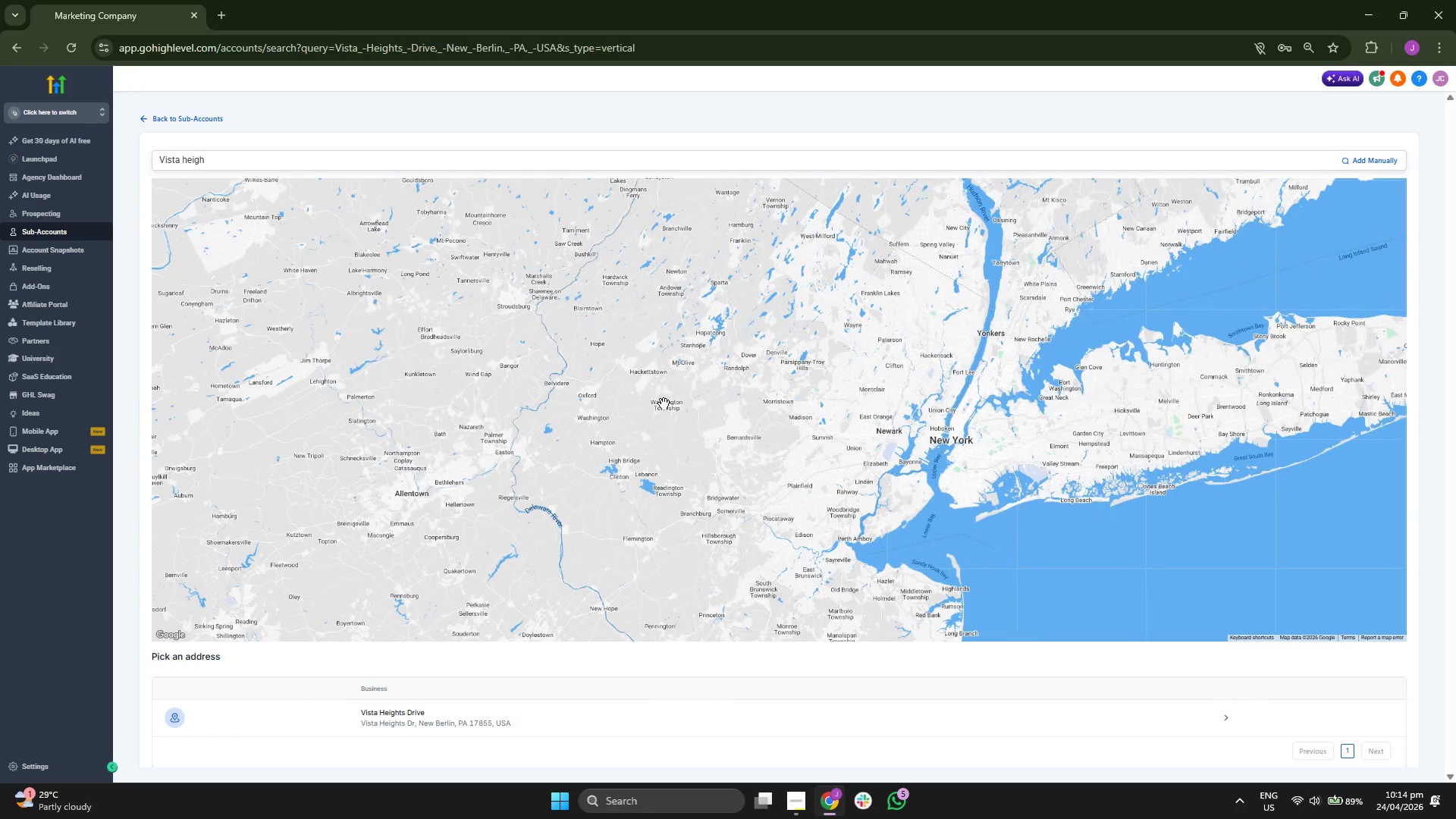 
left_click_drag(start_coordinate=[717, 353], to_coordinate=[528, 398])
 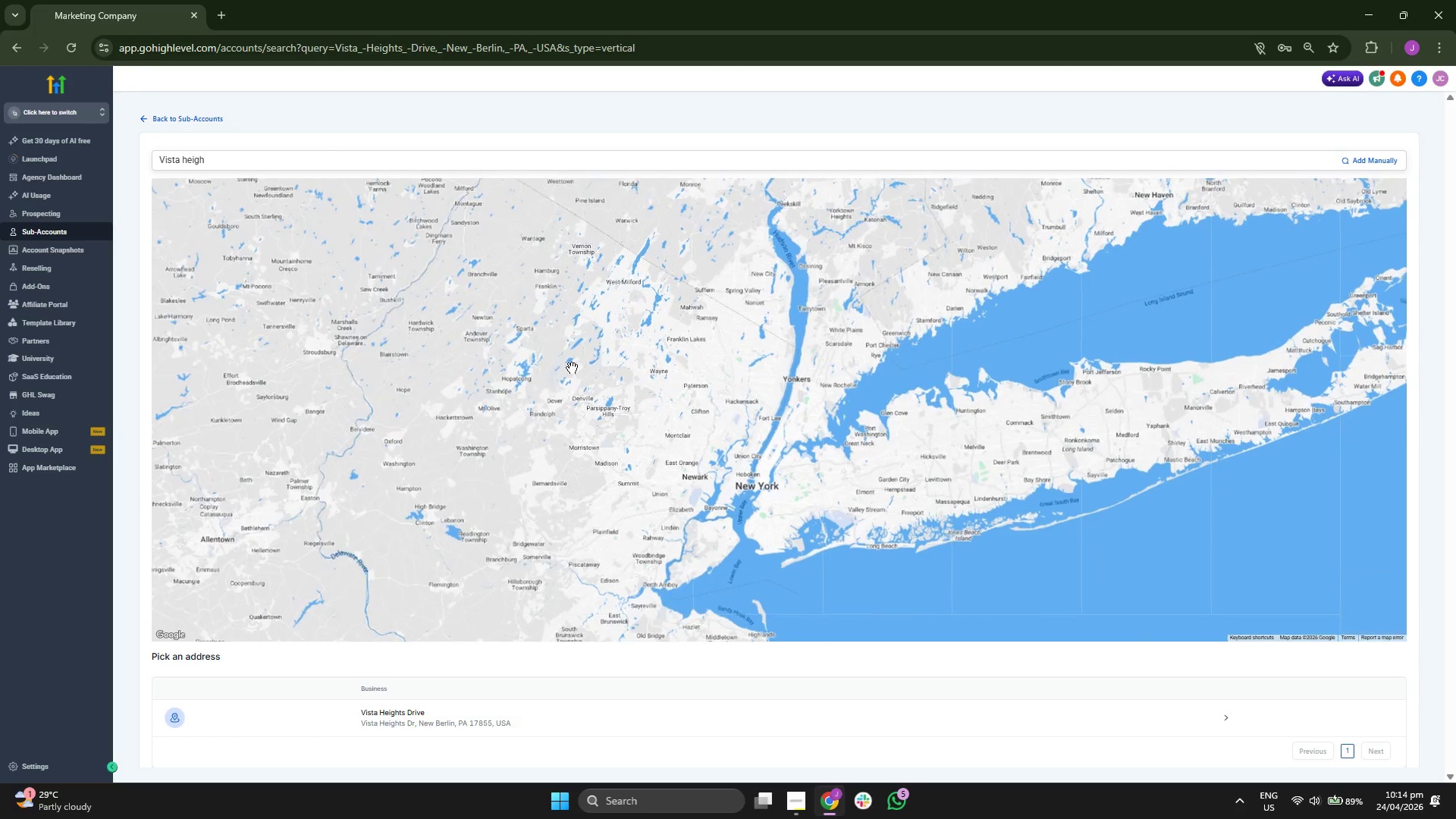 
left_click_drag(start_coordinate=[604, 344], to_coordinate=[561, 394])
 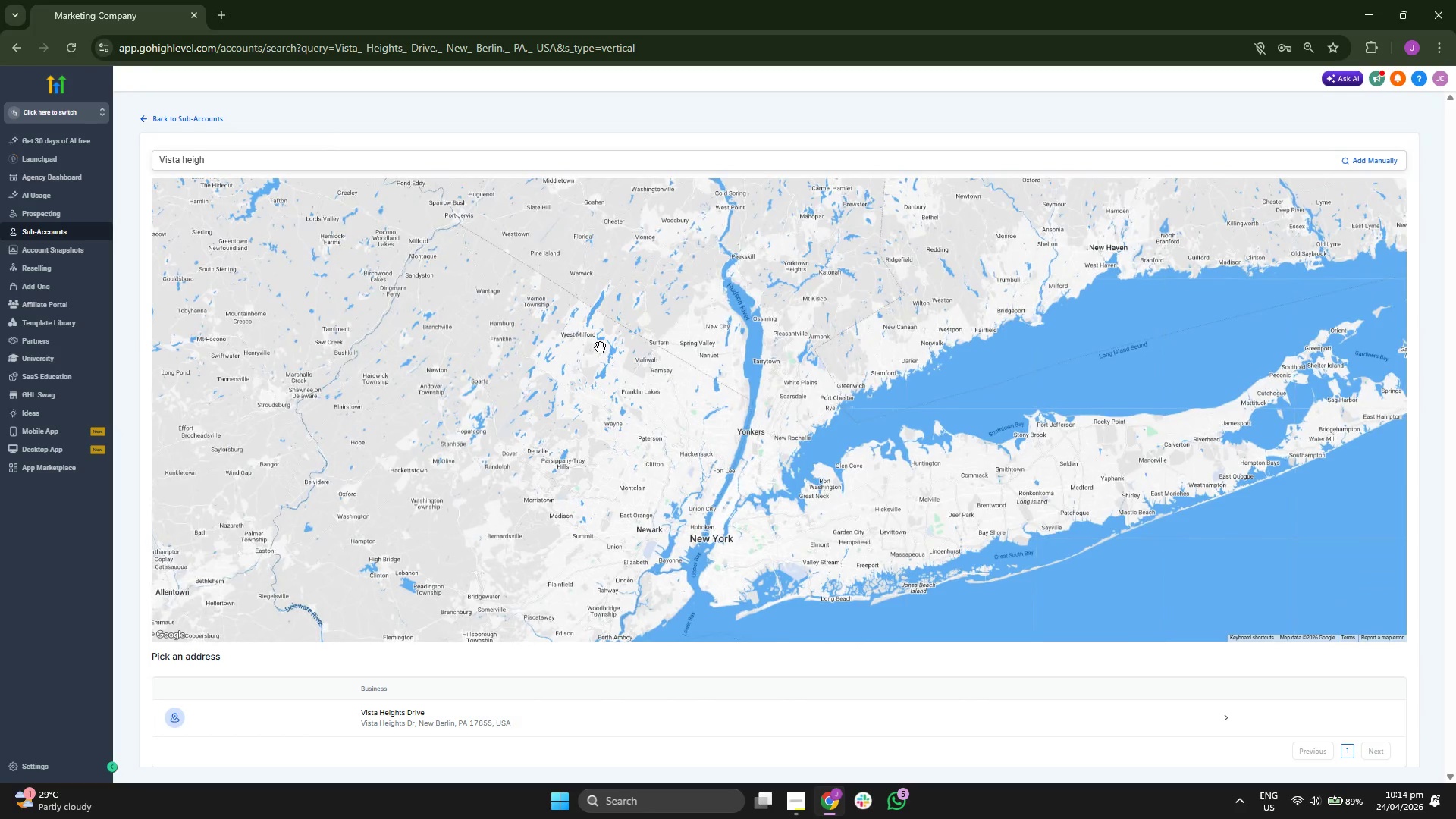 
left_click_drag(start_coordinate=[602, 347], to_coordinate=[563, 390])
 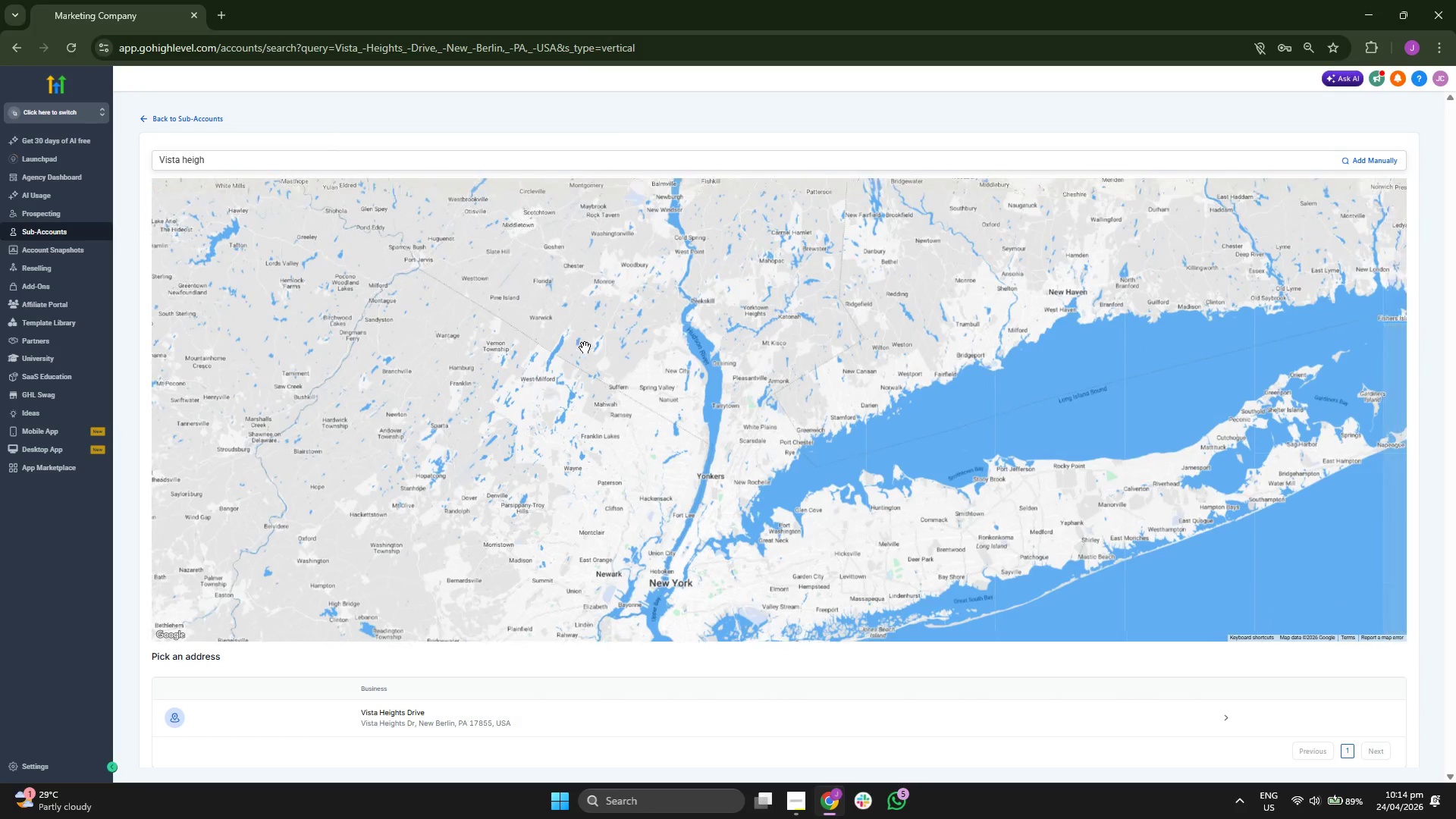 
scroll: coordinate [588, 344], scroll_direction: up, amount: 1.0
 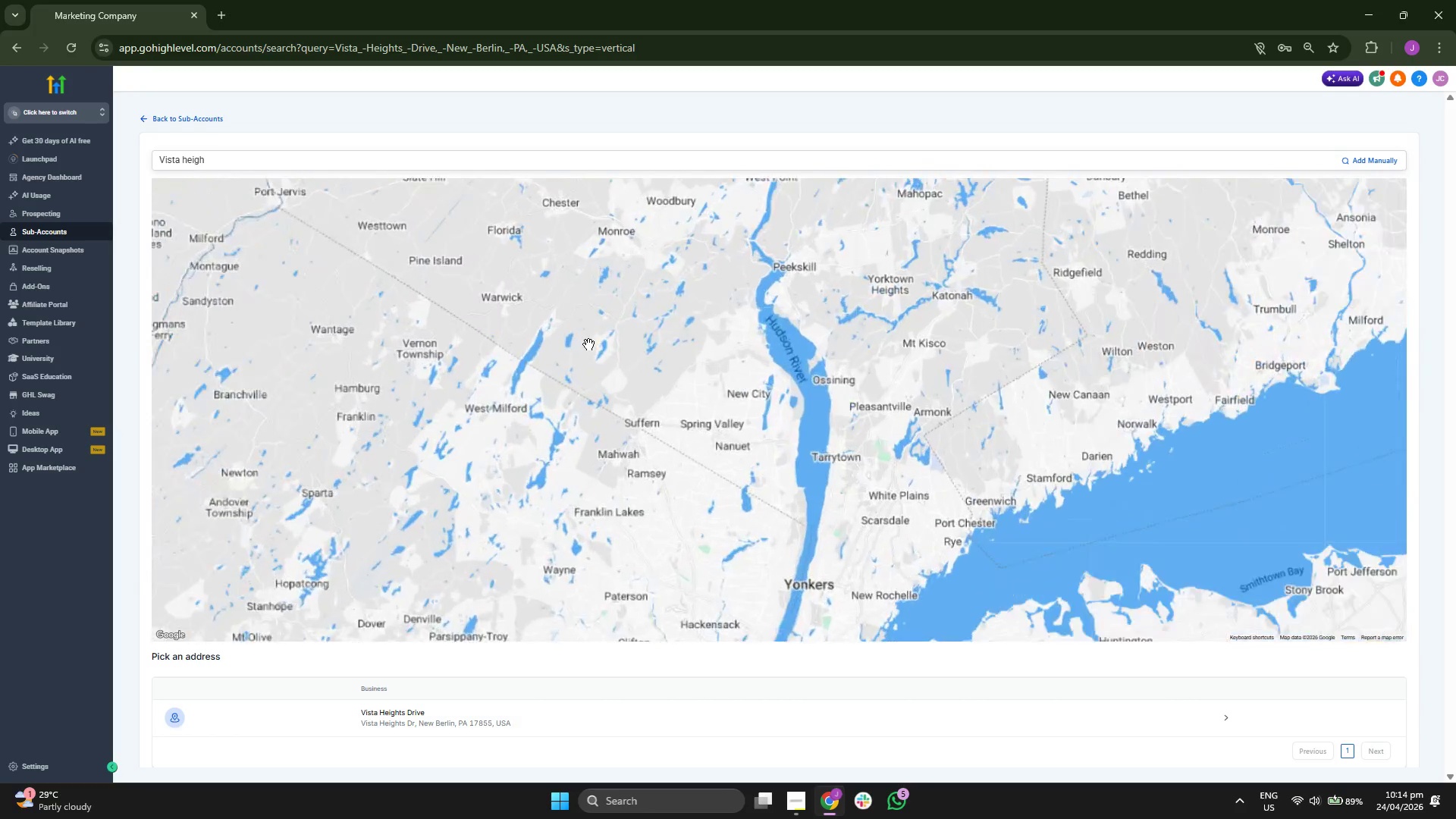 
left_click_drag(start_coordinate=[596, 337], to_coordinate=[542, 471])
 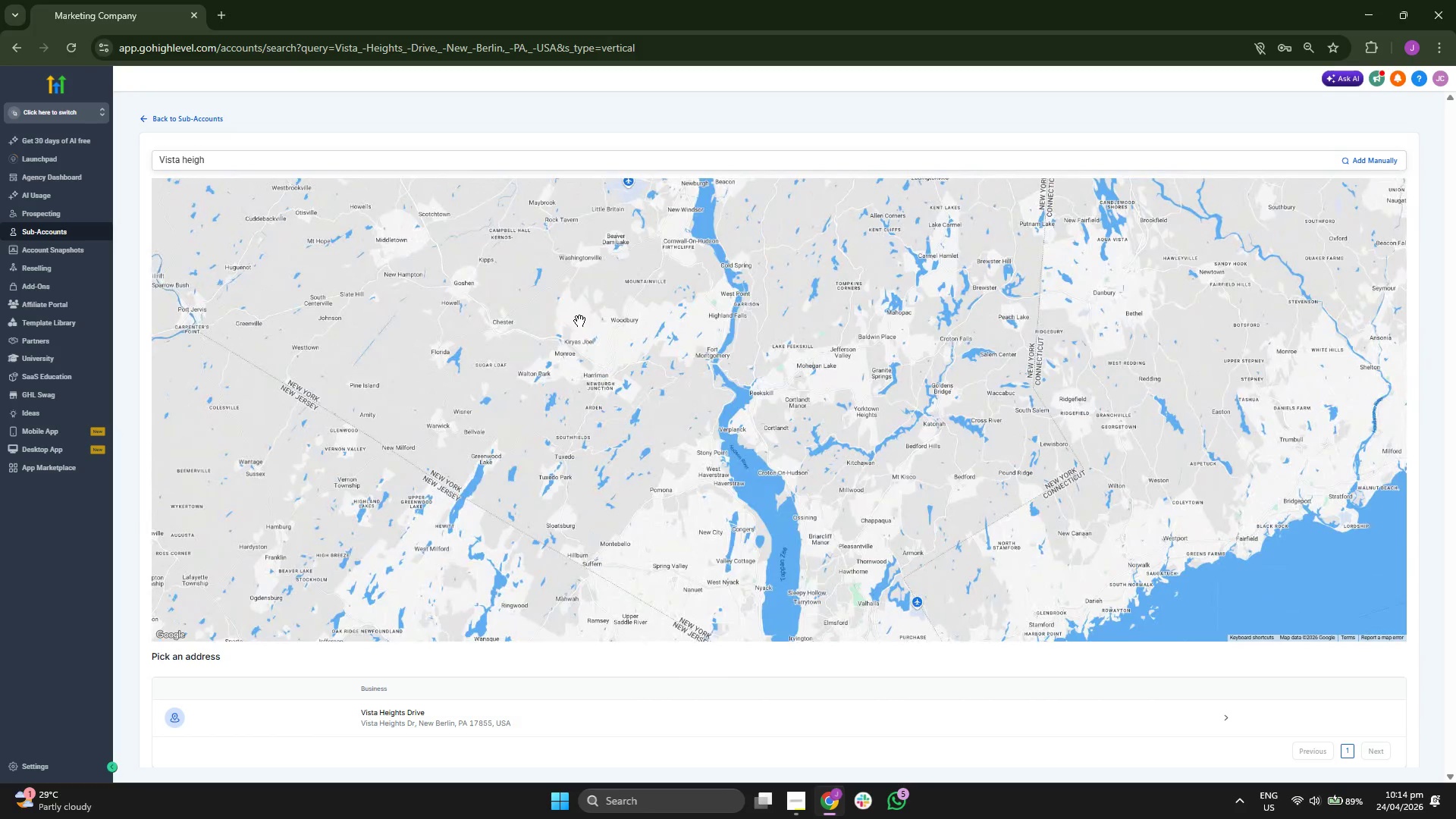 
left_click_drag(start_coordinate=[579, 321], to_coordinate=[549, 460])
 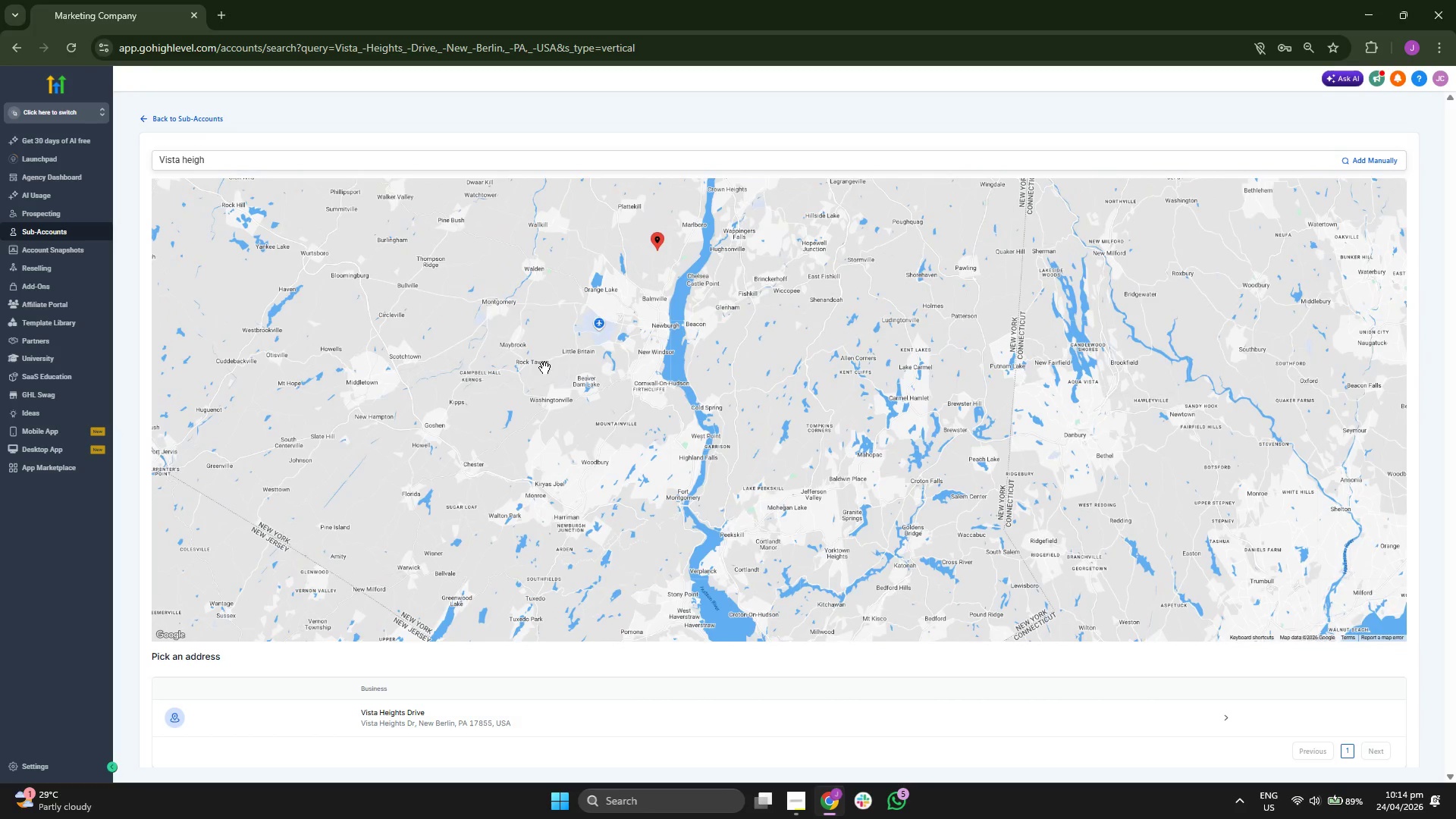 
left_click_drag(start_coordinate=[544, 367], to_coordinate=[535, 438])
 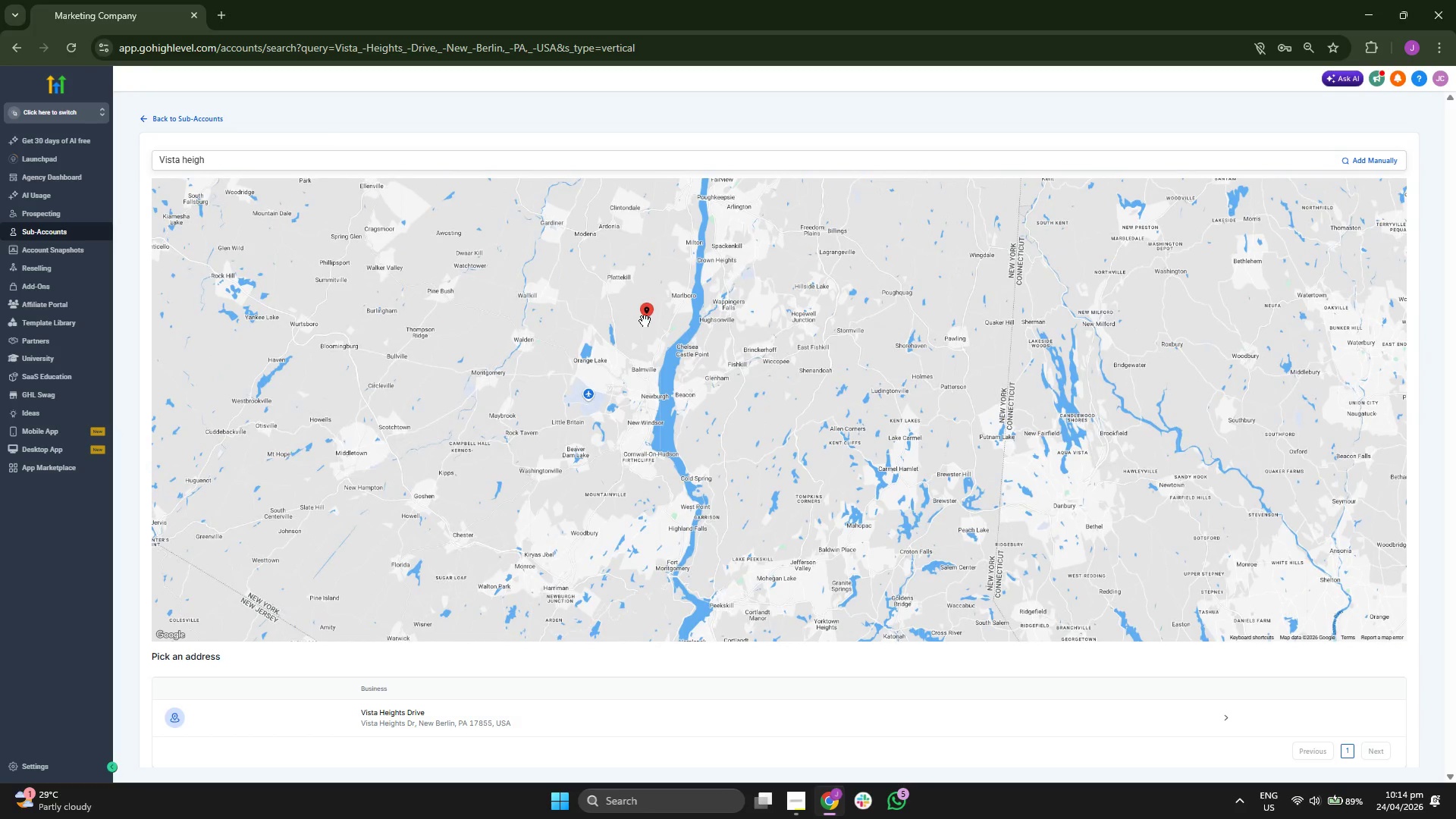 
left_click([648, 311])
 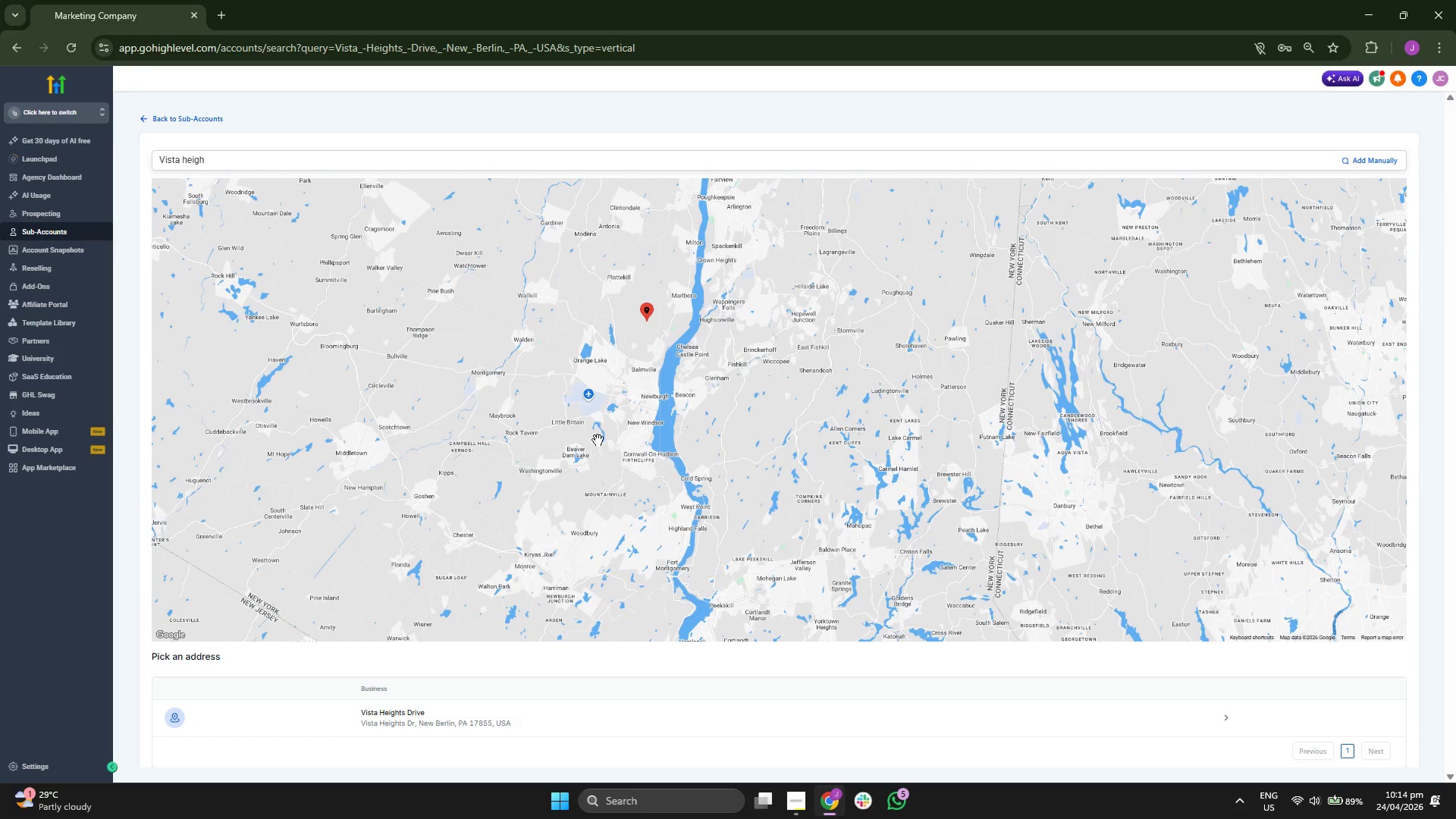 
left_click_drag(start_coordinate=[593, 353], to_coordinate=[588, 406])
 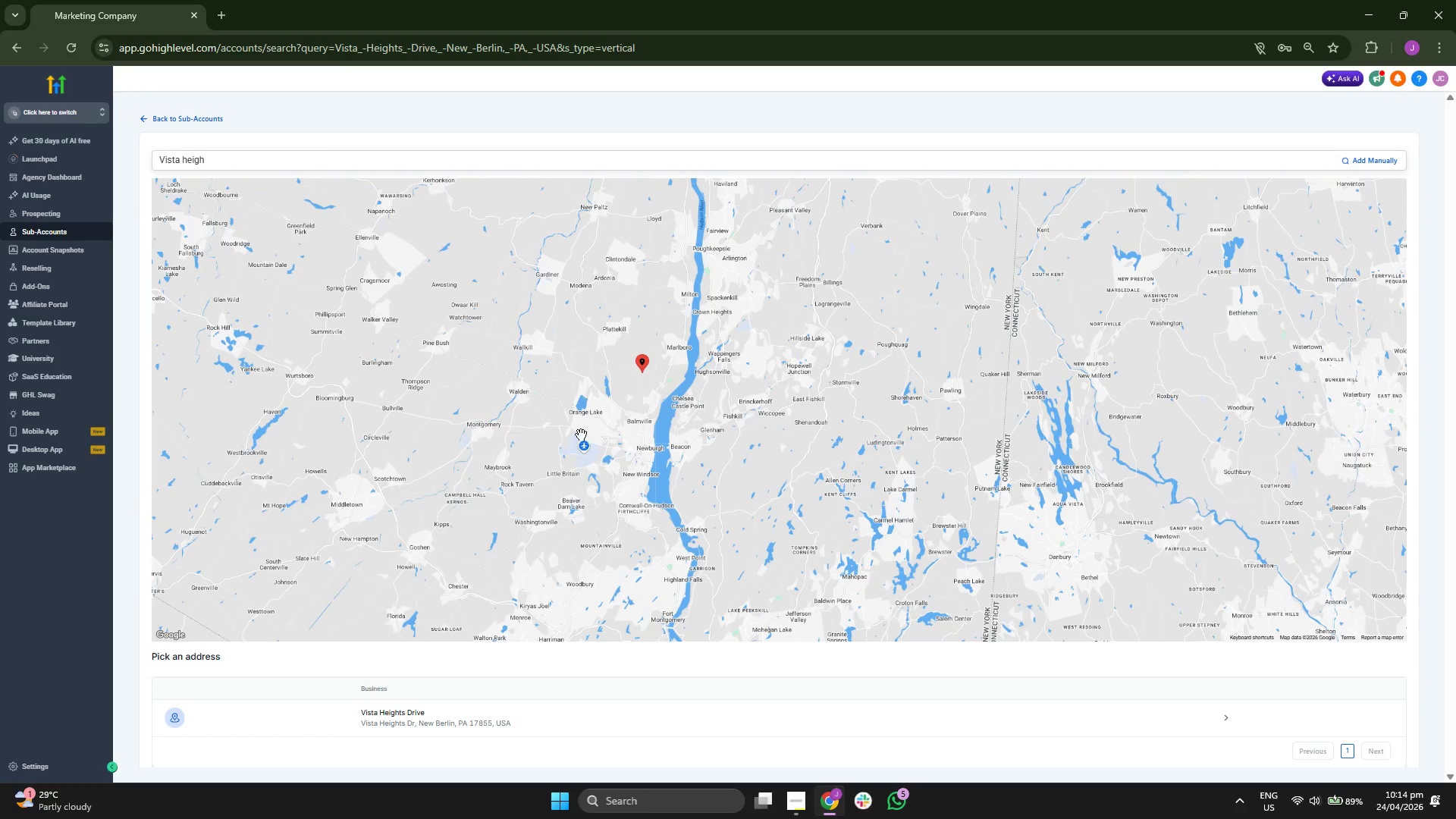 
left_click_drag(start_coordinate=[579, 488], to_coordinate=[566, 397])
 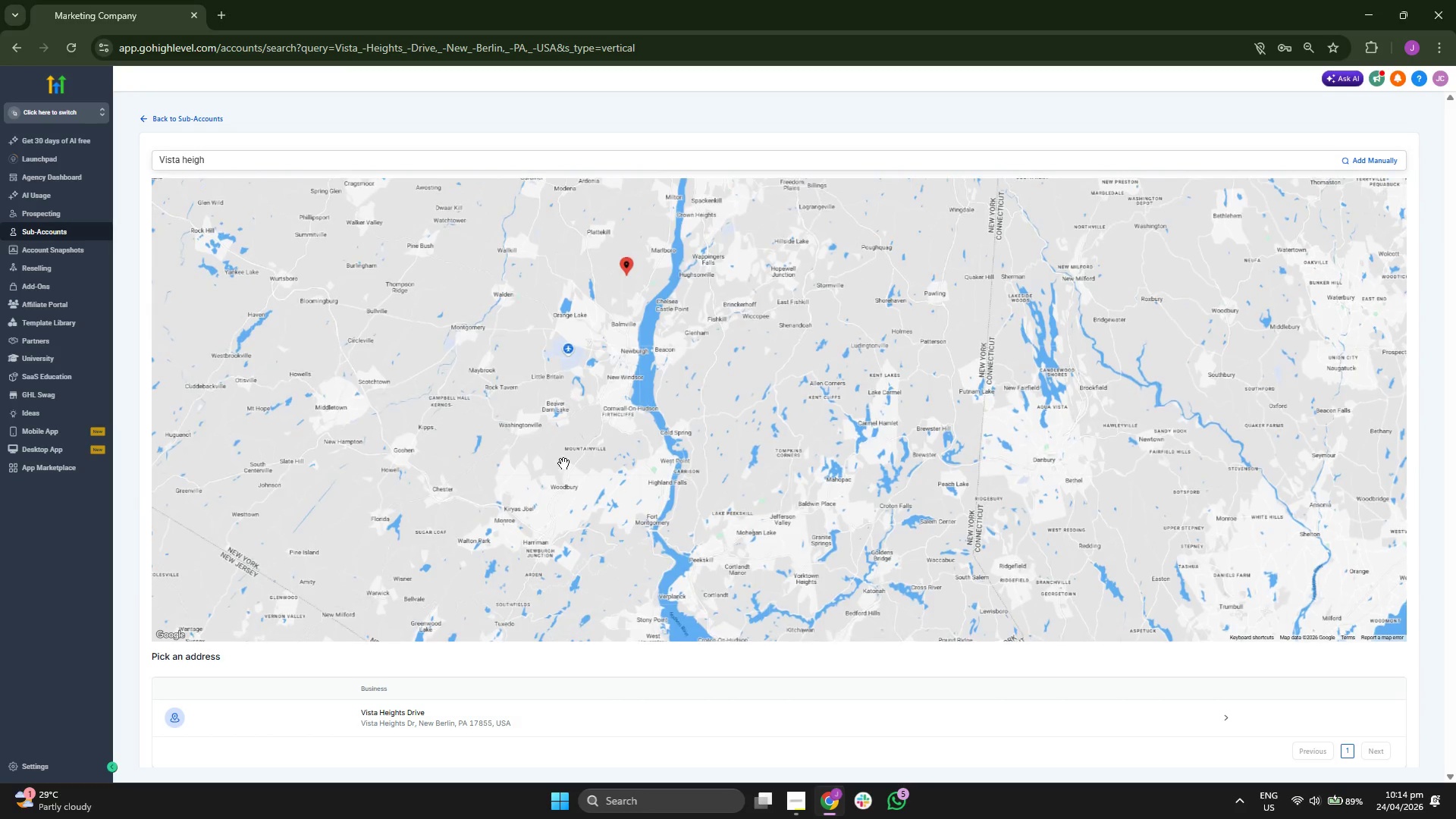 
left_click_drag(start_coordinate=[573, 513], to_coordinate=[574, 392])
 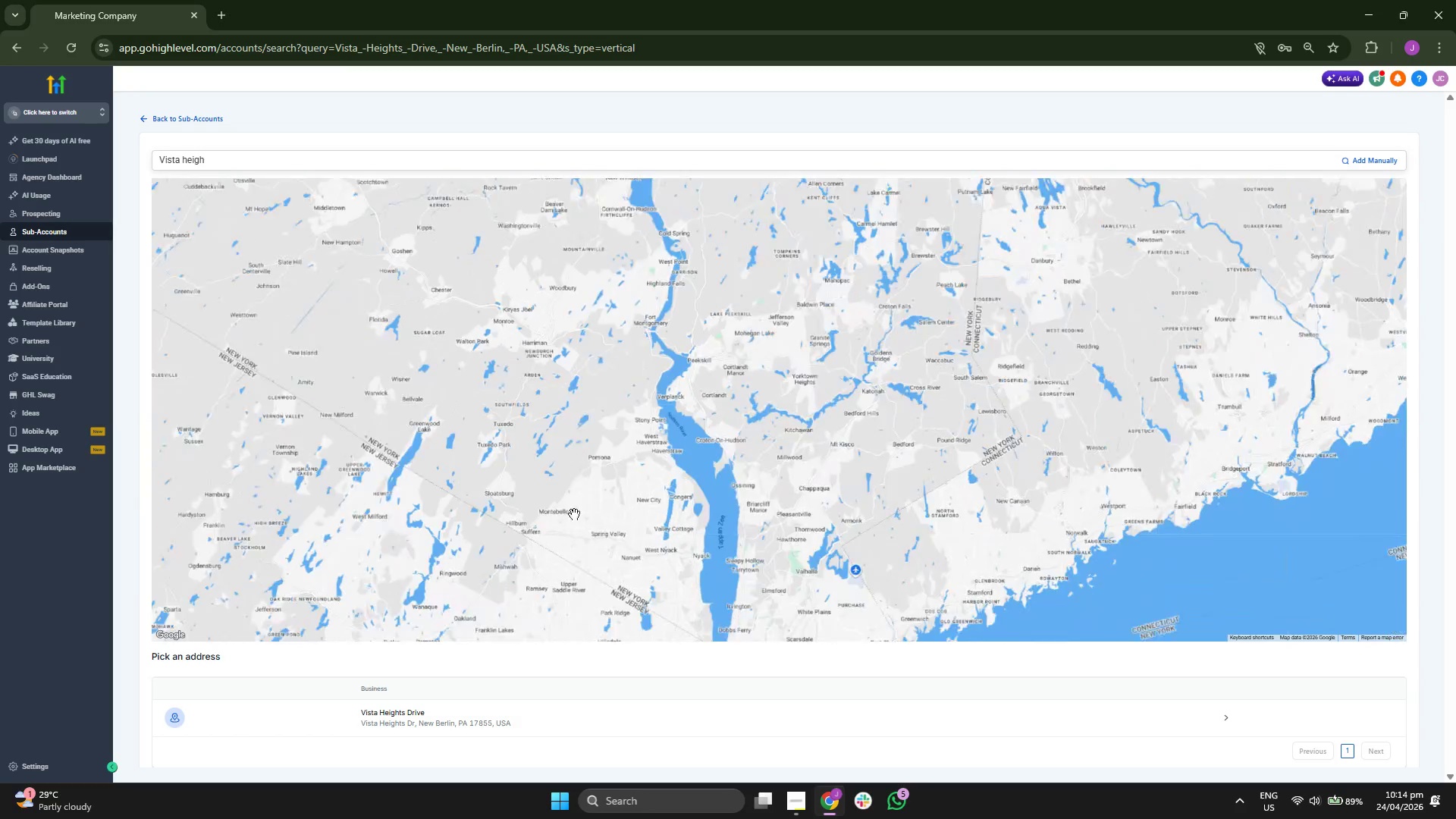 
left_click_drag(start_coordinate=[567, 551], to_coordinate=[552, 380])
 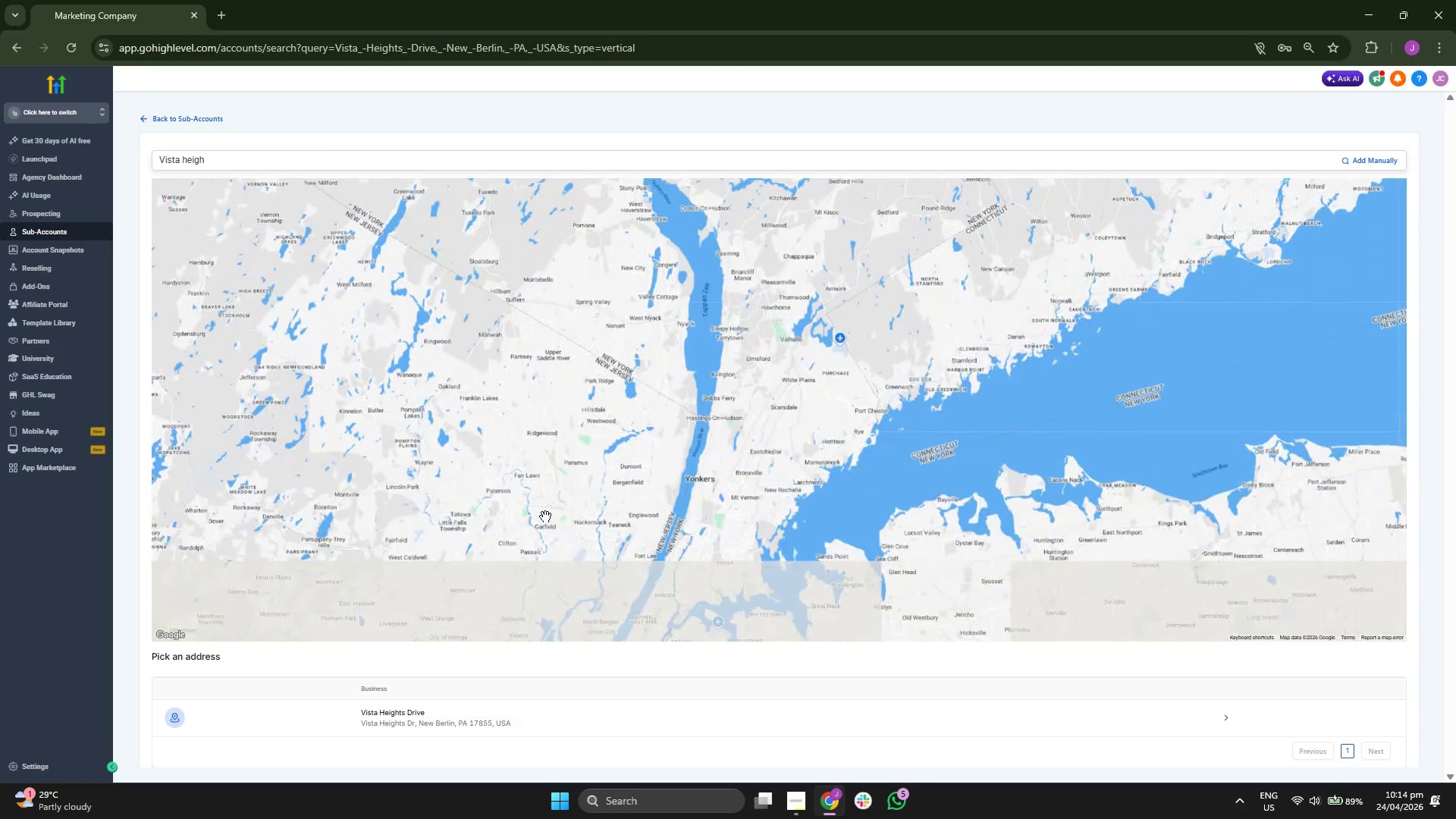 
left_click_drag(start_coordinate=[544, 519], to_coordinate=[536, 362])
 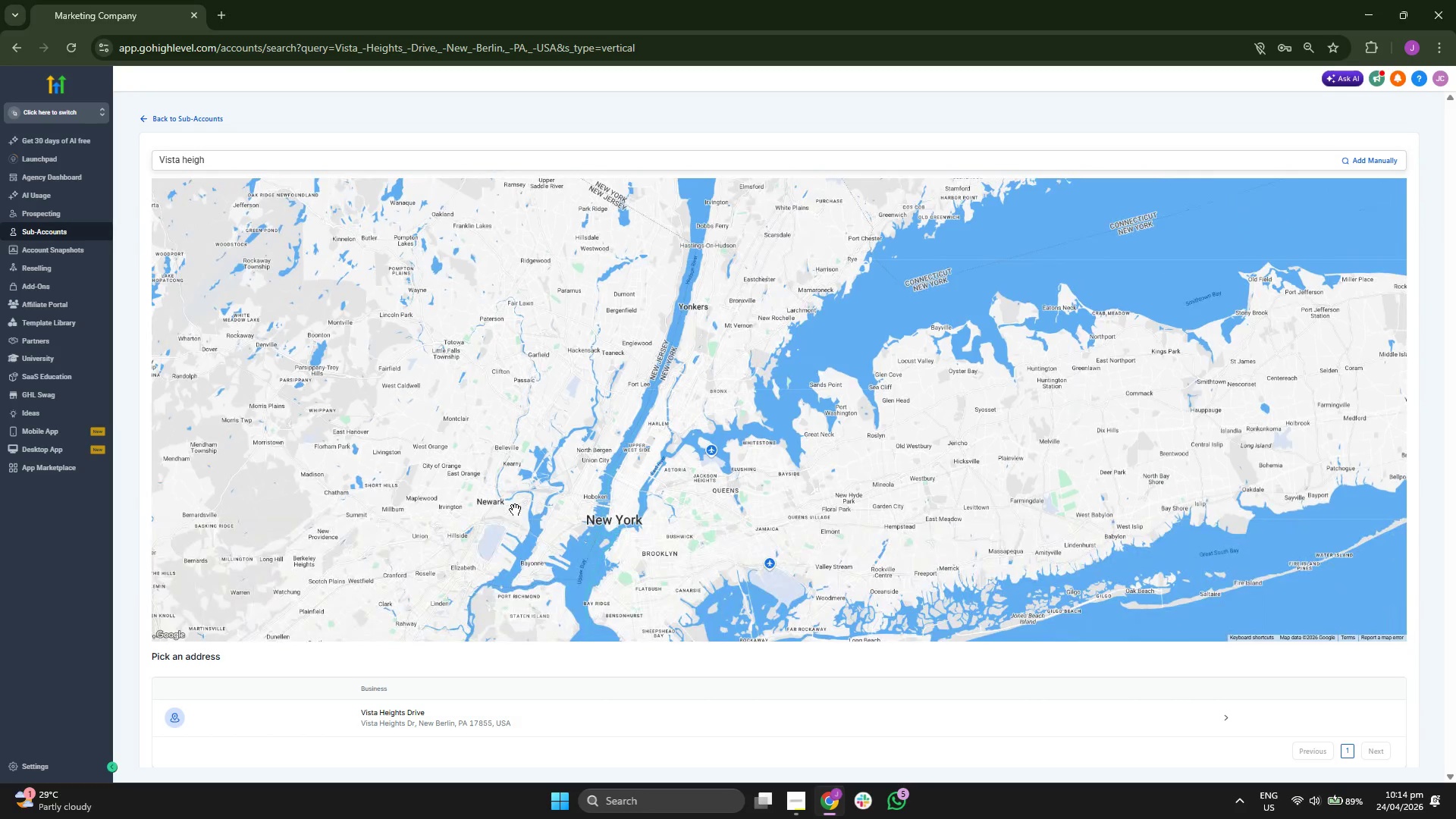 
left_click_drag(start_coordinate=[505, 518], to_coordinate=[505, 432])
 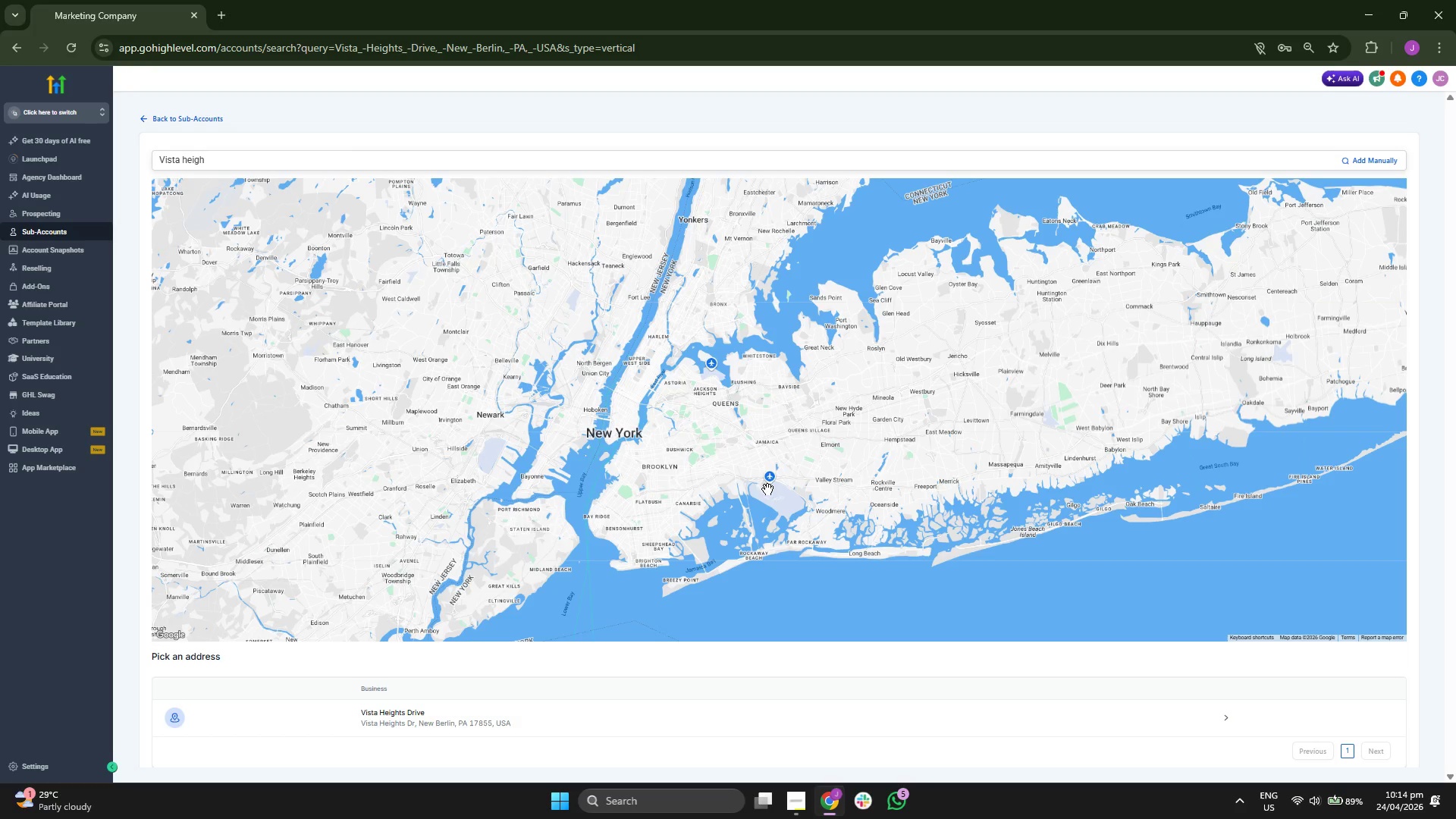 
scroll: coordinate [894, 504], scroll_direction: up, amount: 1.0
 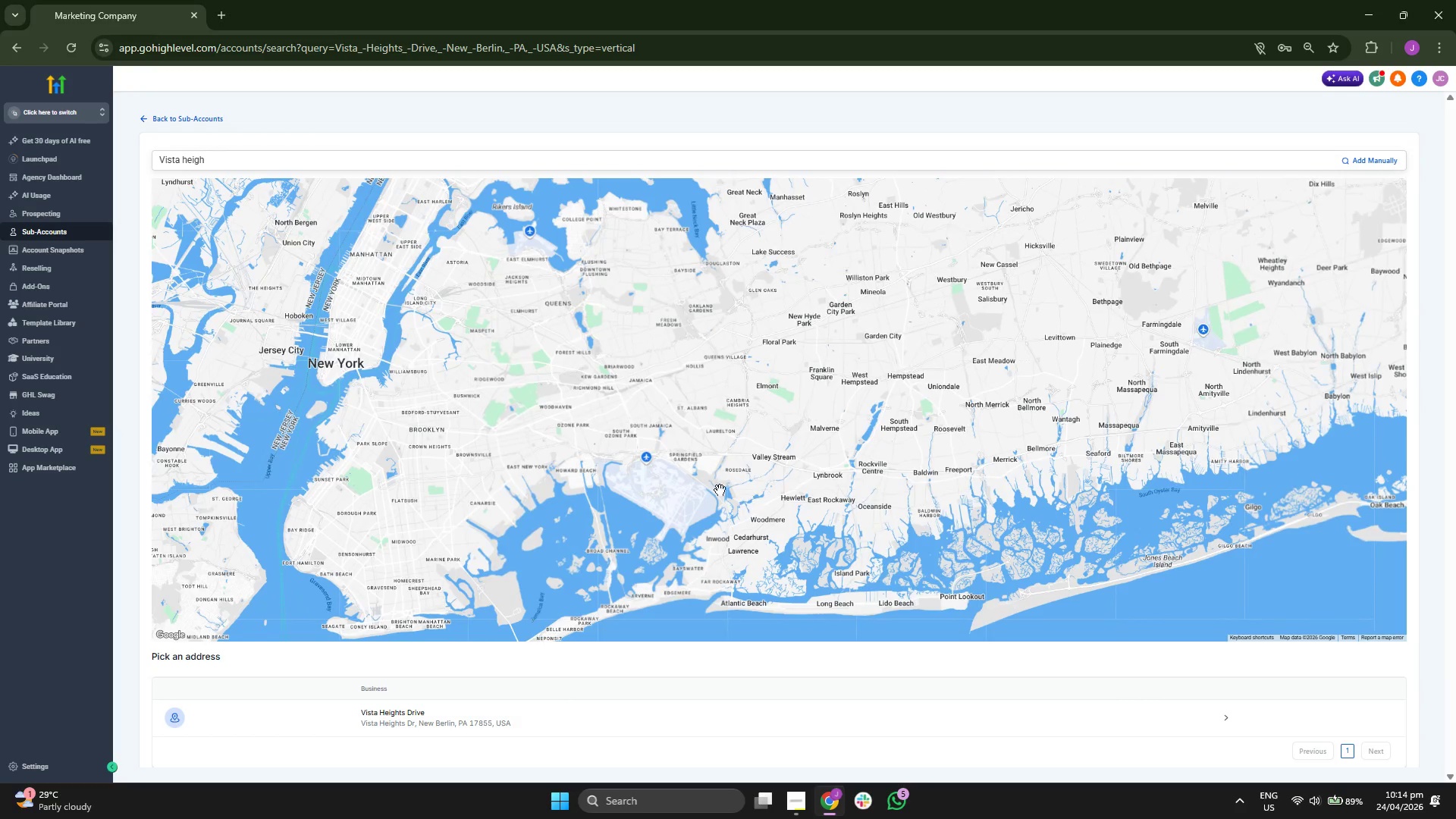 
left_click_drag(start_coordinate=[486, 408], to_coordinate=[958, 449])
 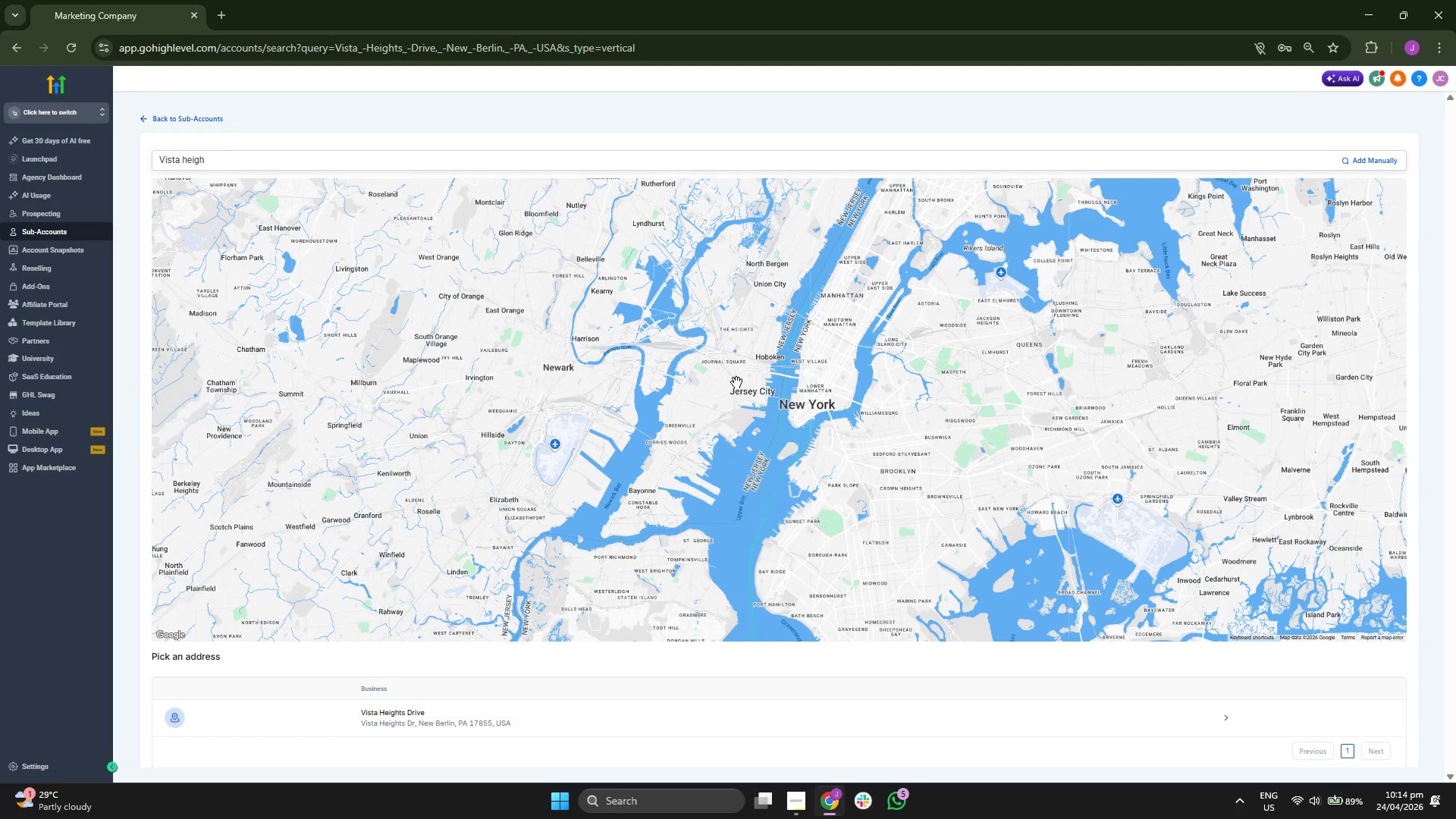 
left_click_drag(start_coordinate=[719, 369], to_coordinate=[733, 436])
 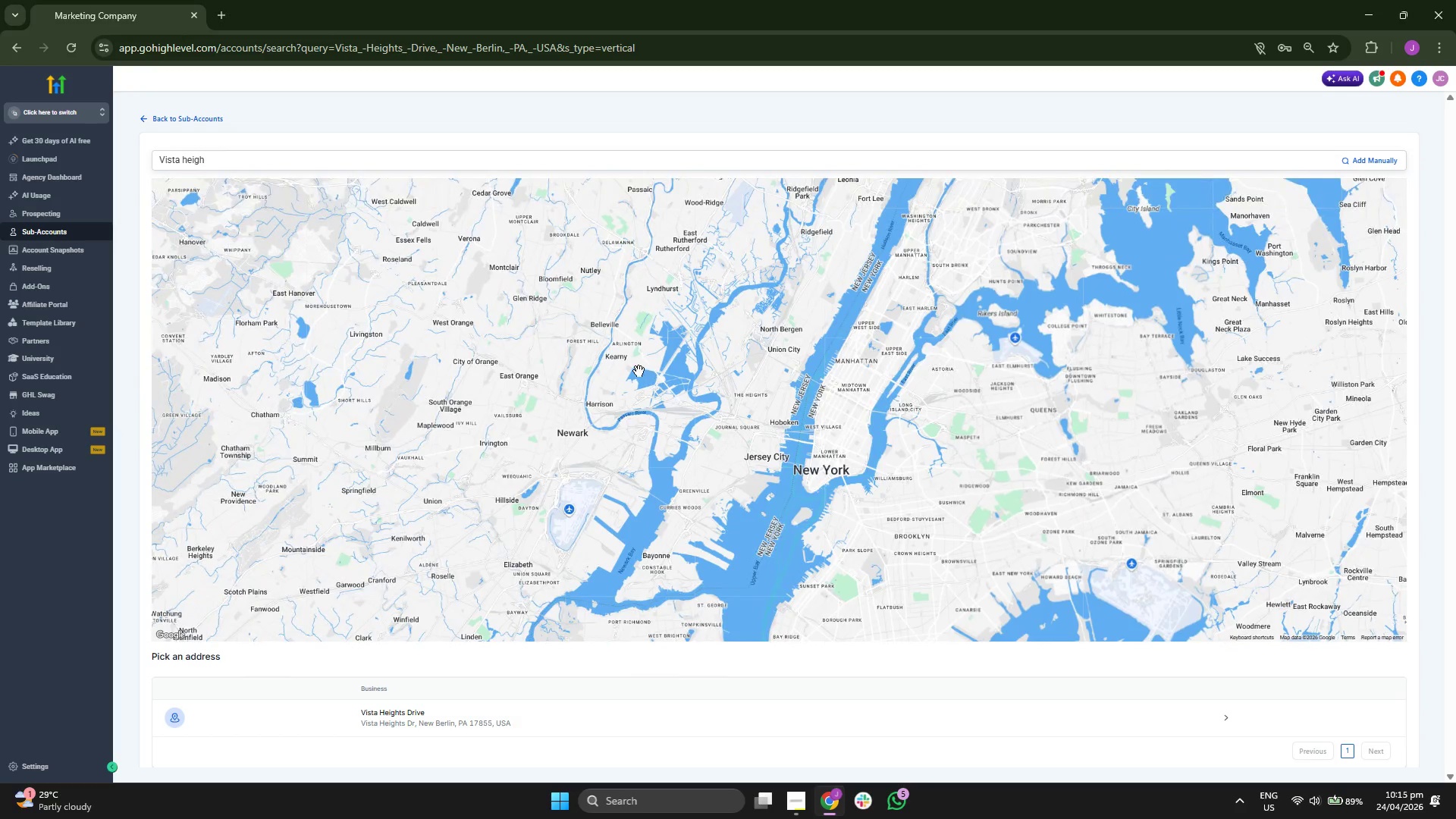 
scroll: coordinate [639, 371], scroll_direction: down, amount: 1.0
 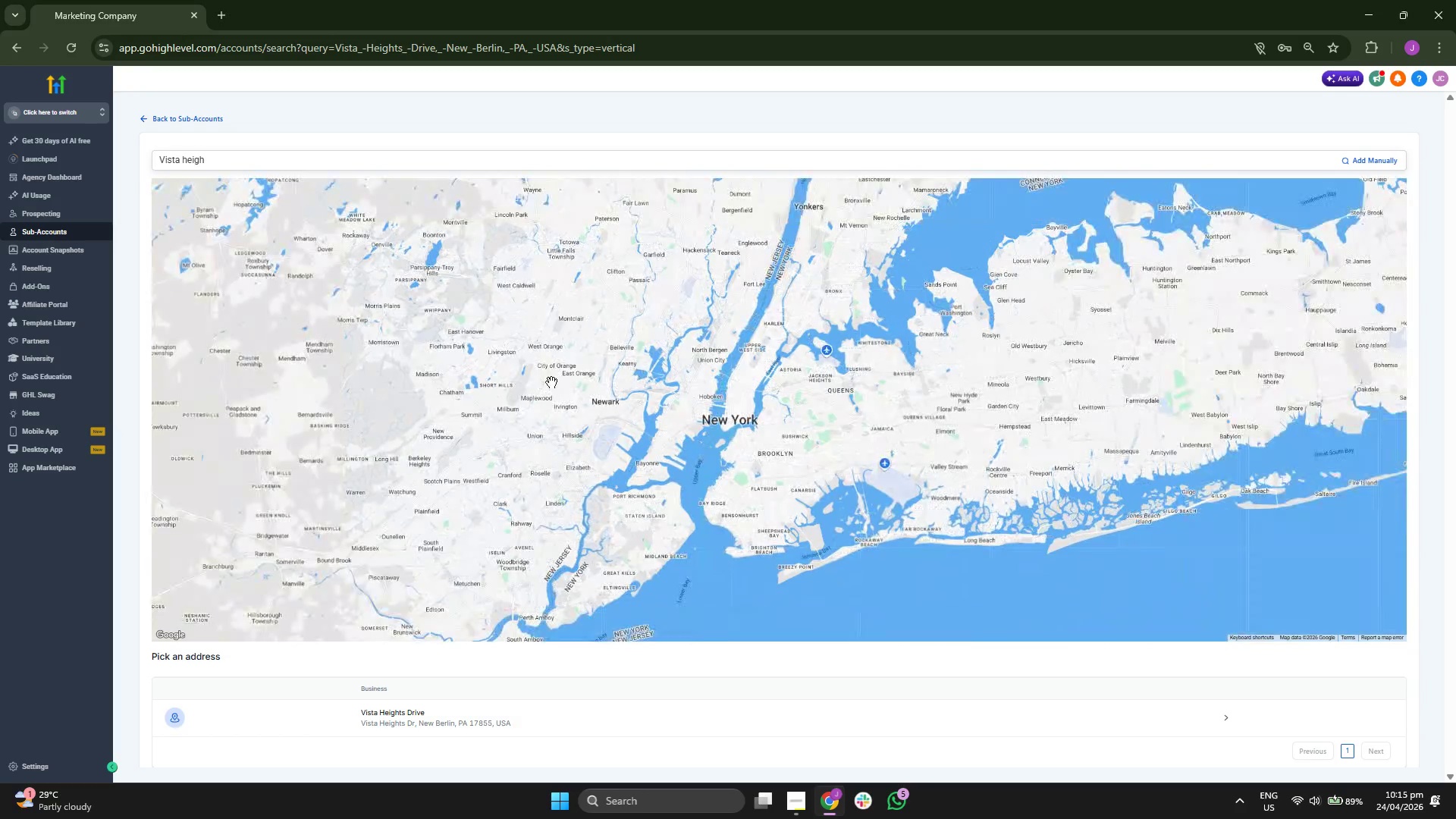 
left_click_drag(start_coordinate=[460, 369], to_coordinate=[586, 372])
 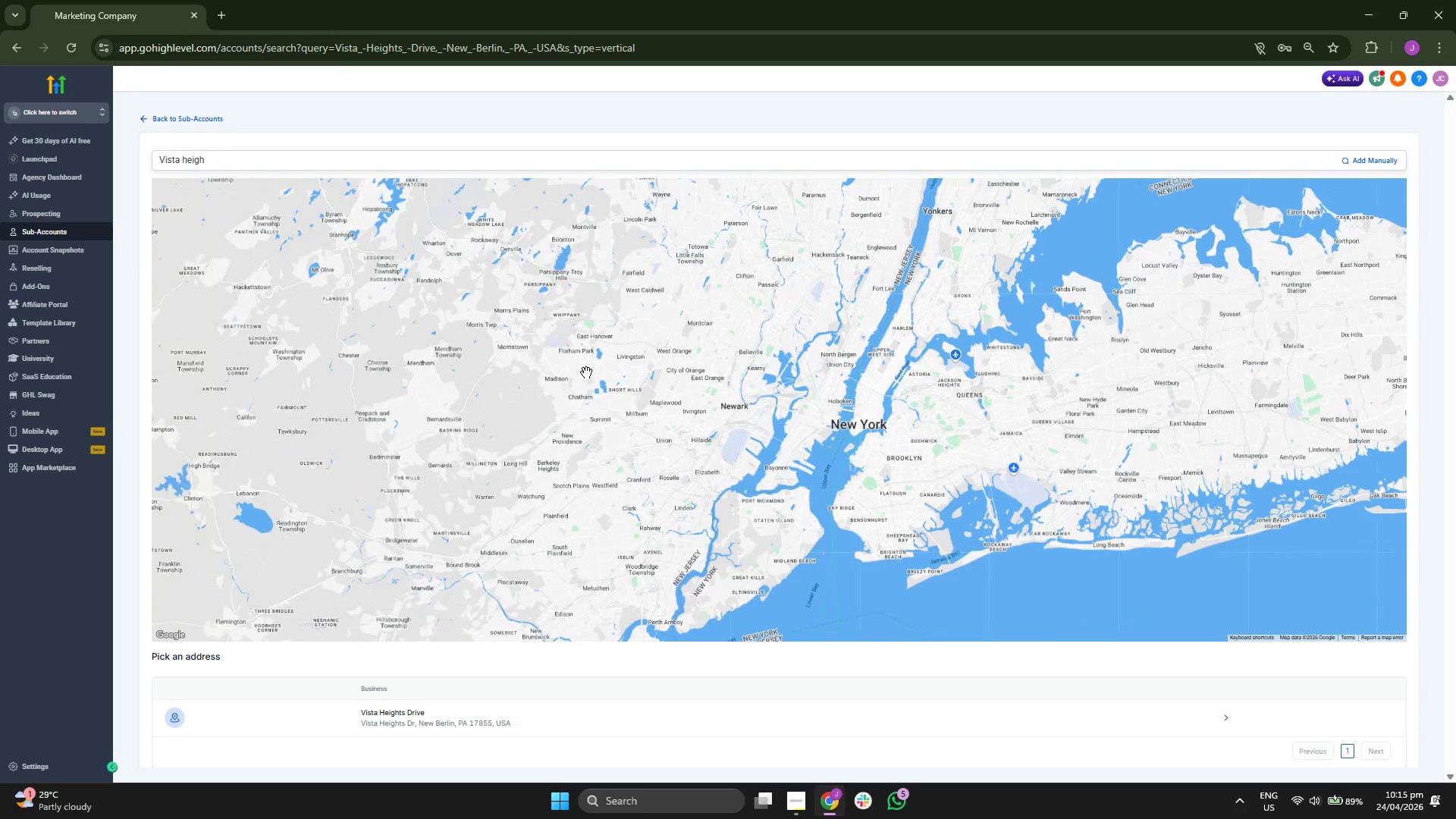 
scroll: coordinate [586, 372], scroll_direction: down, amount: 1.0
 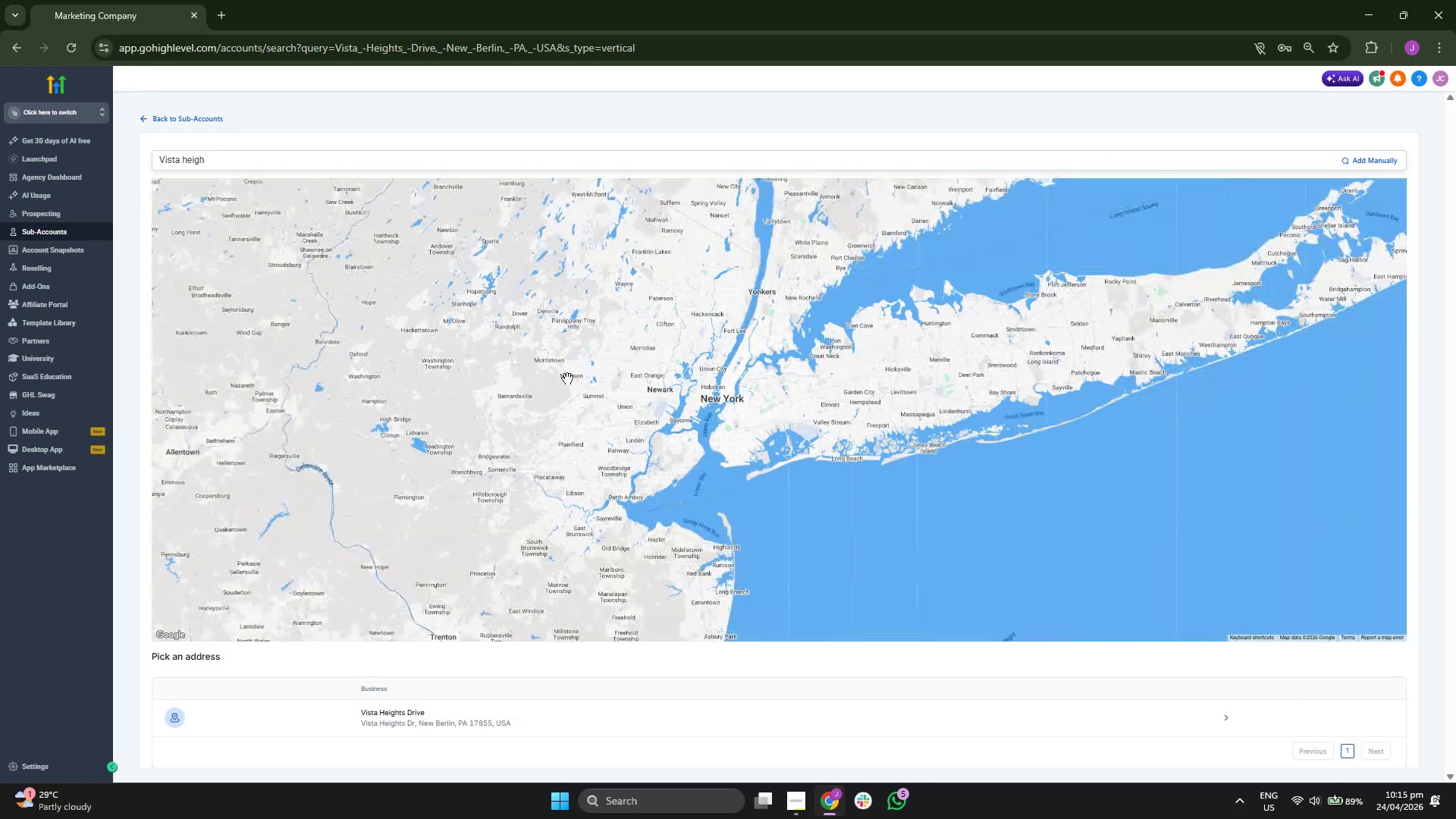 
left_click_drag(start_coordinate=[562, 377], to_coordinate=[749, 450])
 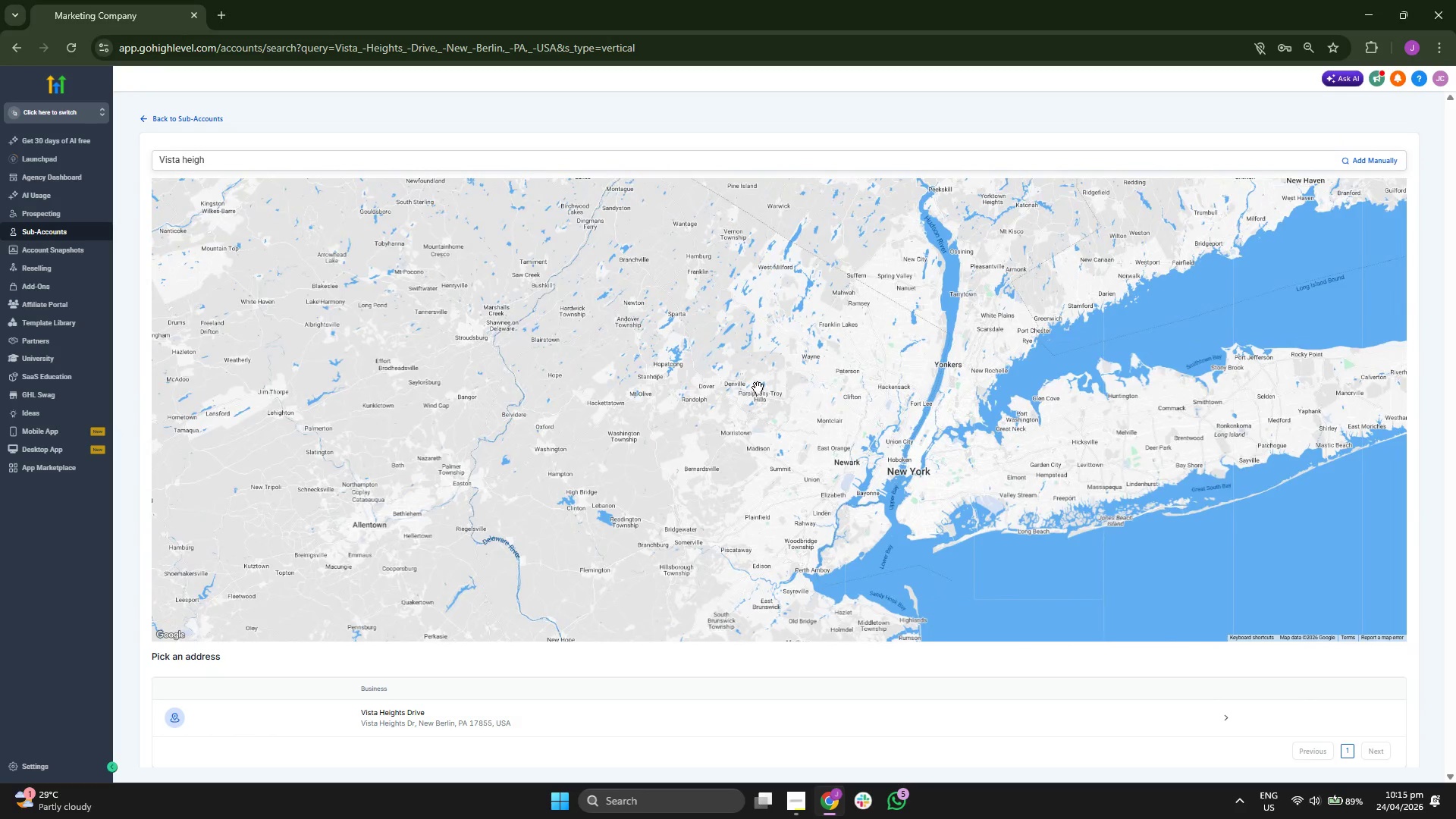 
scroll: coordinate [758, 388], scroll_direction: down, amount: 1.0
 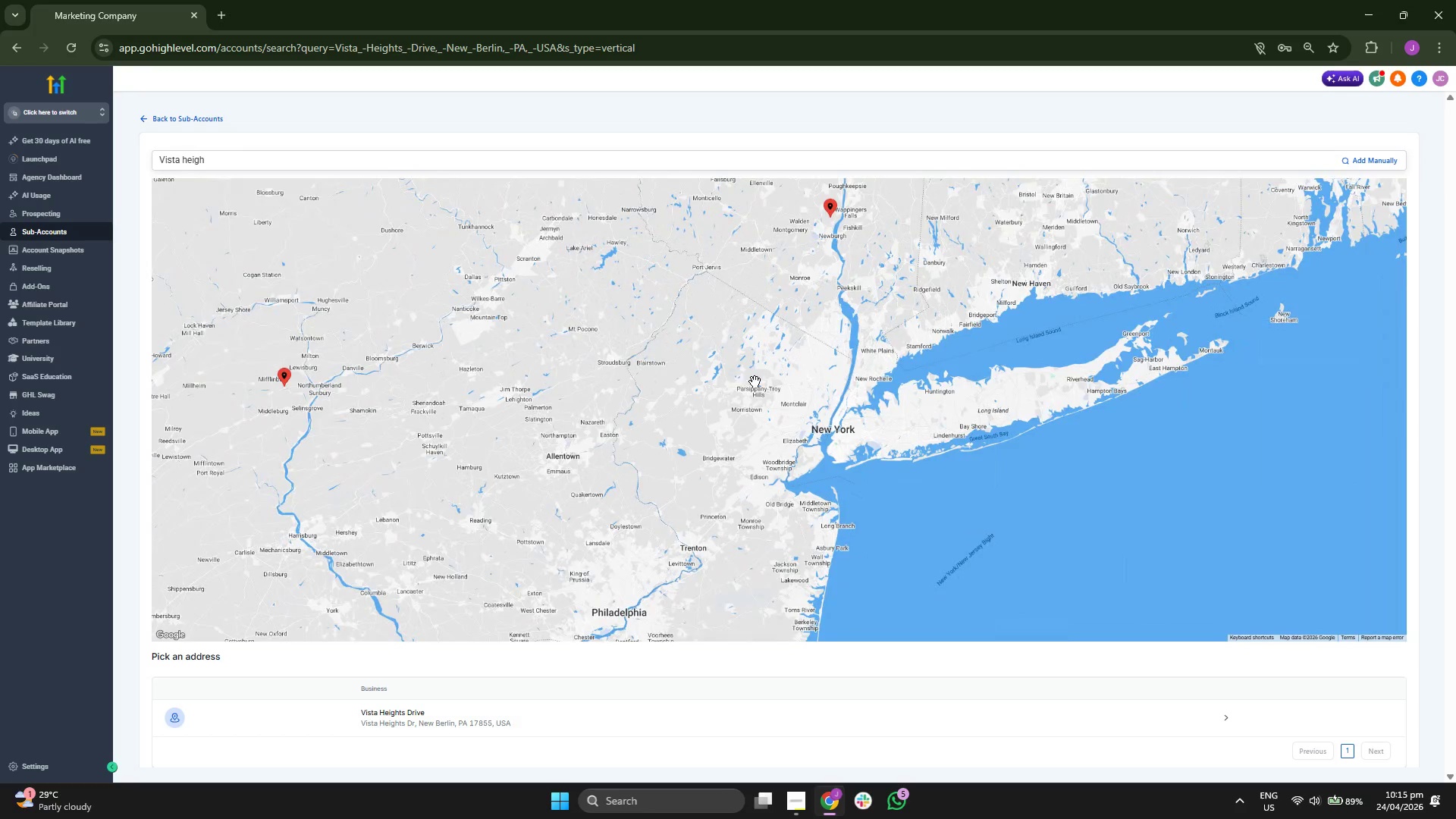 
left_click_drag(start_coordinate=[625, 298], to_coordinate=[649, 332])
 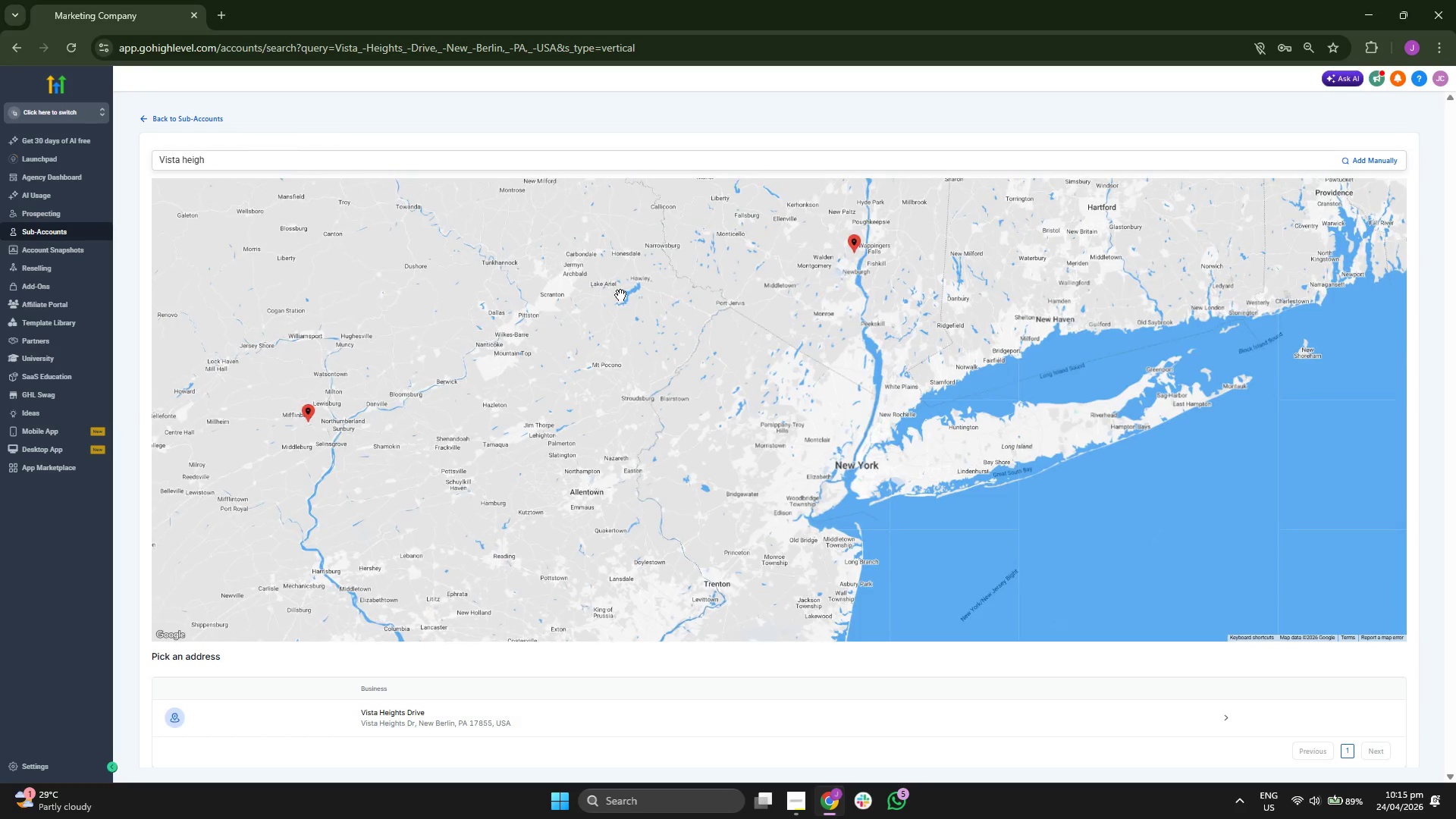 
left_click_drag(start_coordinate=[612, 292], to_coordinate=[616, 346])
 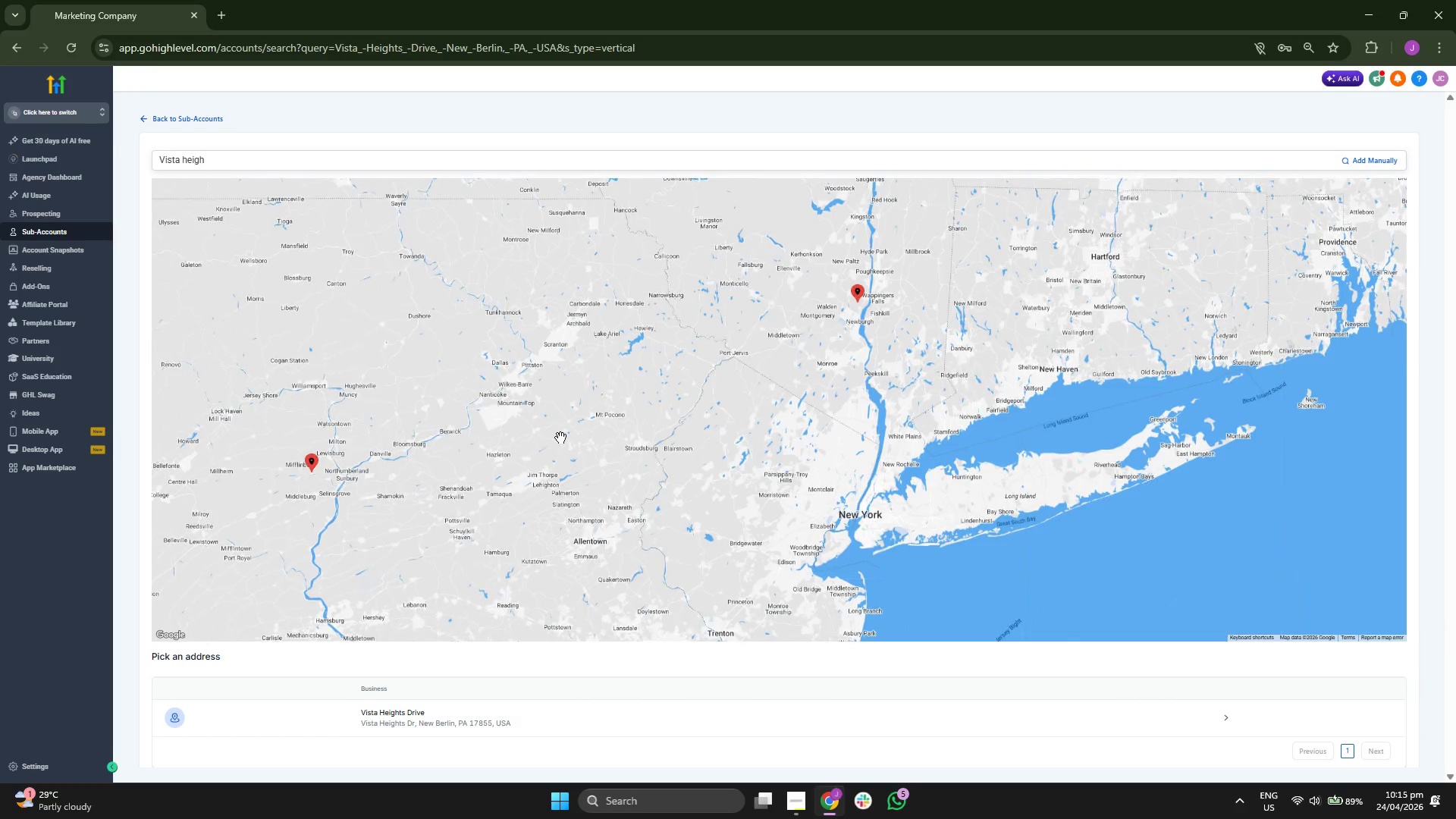 
left_click_drag(start_coordinate=[549, 444], to_coordinate=[543, 354])
 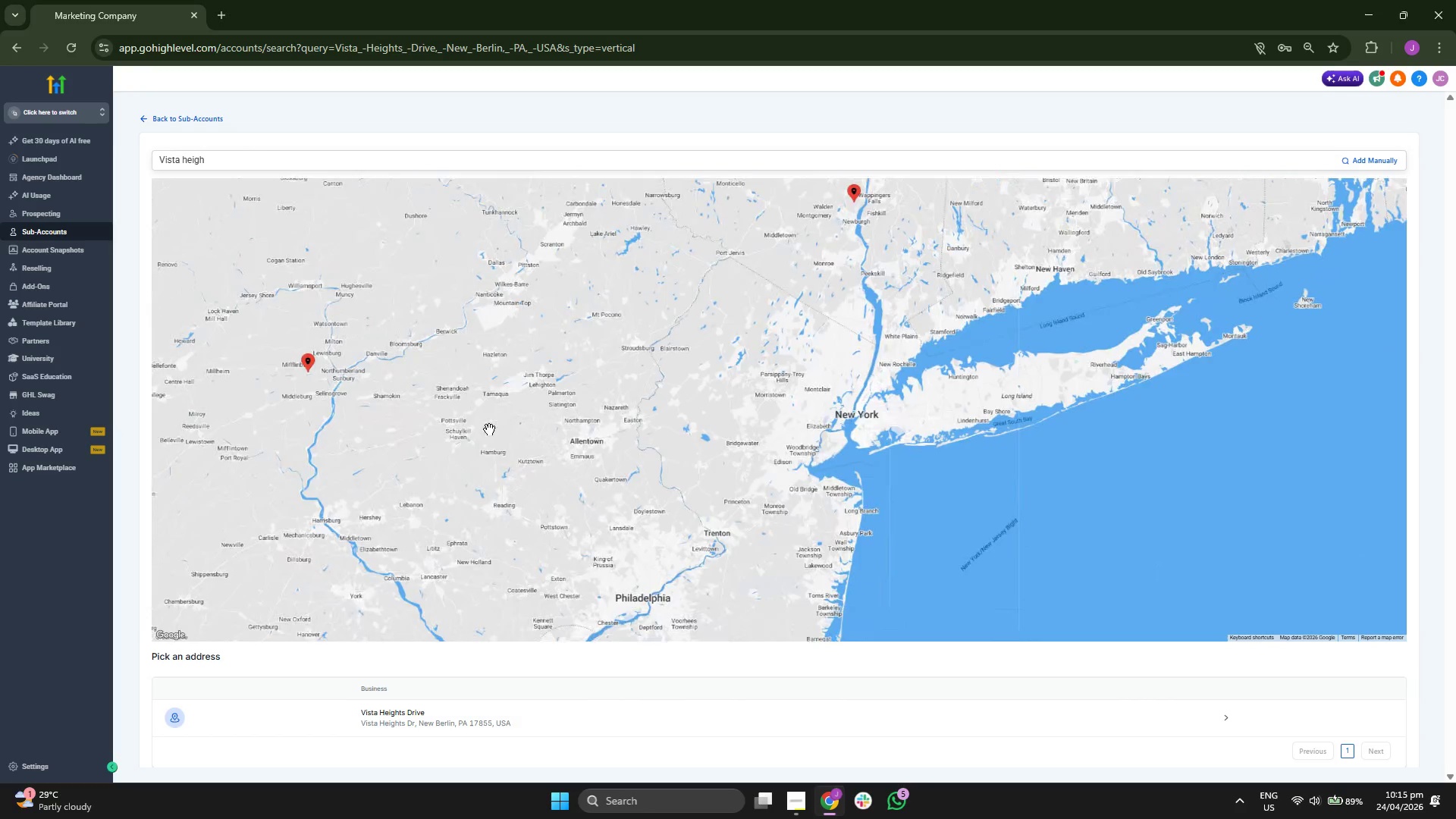 
left_click_drag(start_coordinate=[489, 436], to_coordinate=[455, 453])
 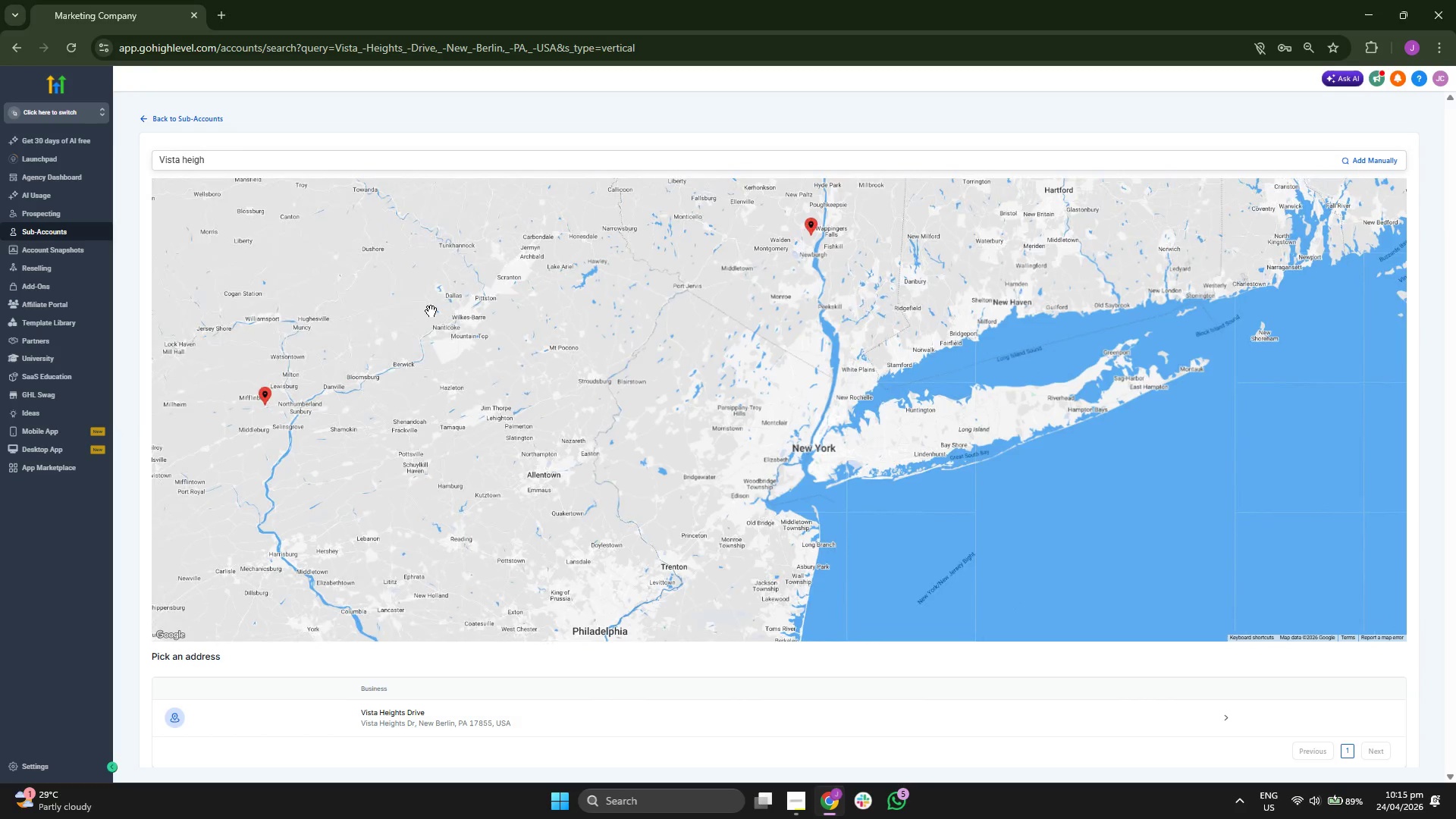 
left_click_drag(start_coordinate=[431, 311], to_coordinate=[465, 425])
 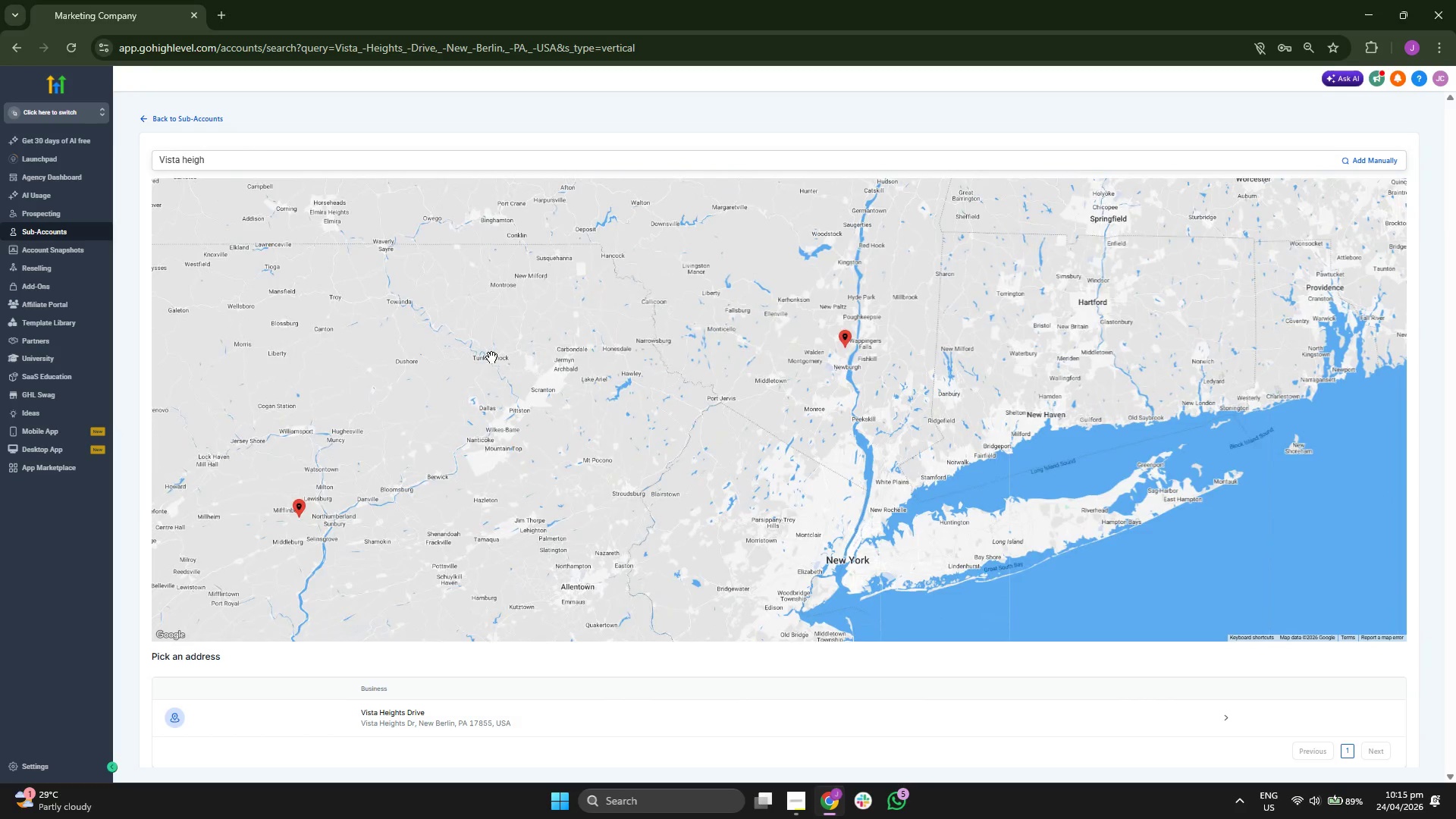 
left_click_drag(start_coordinate=[491, 357], to_coordinate=[494, 423])
 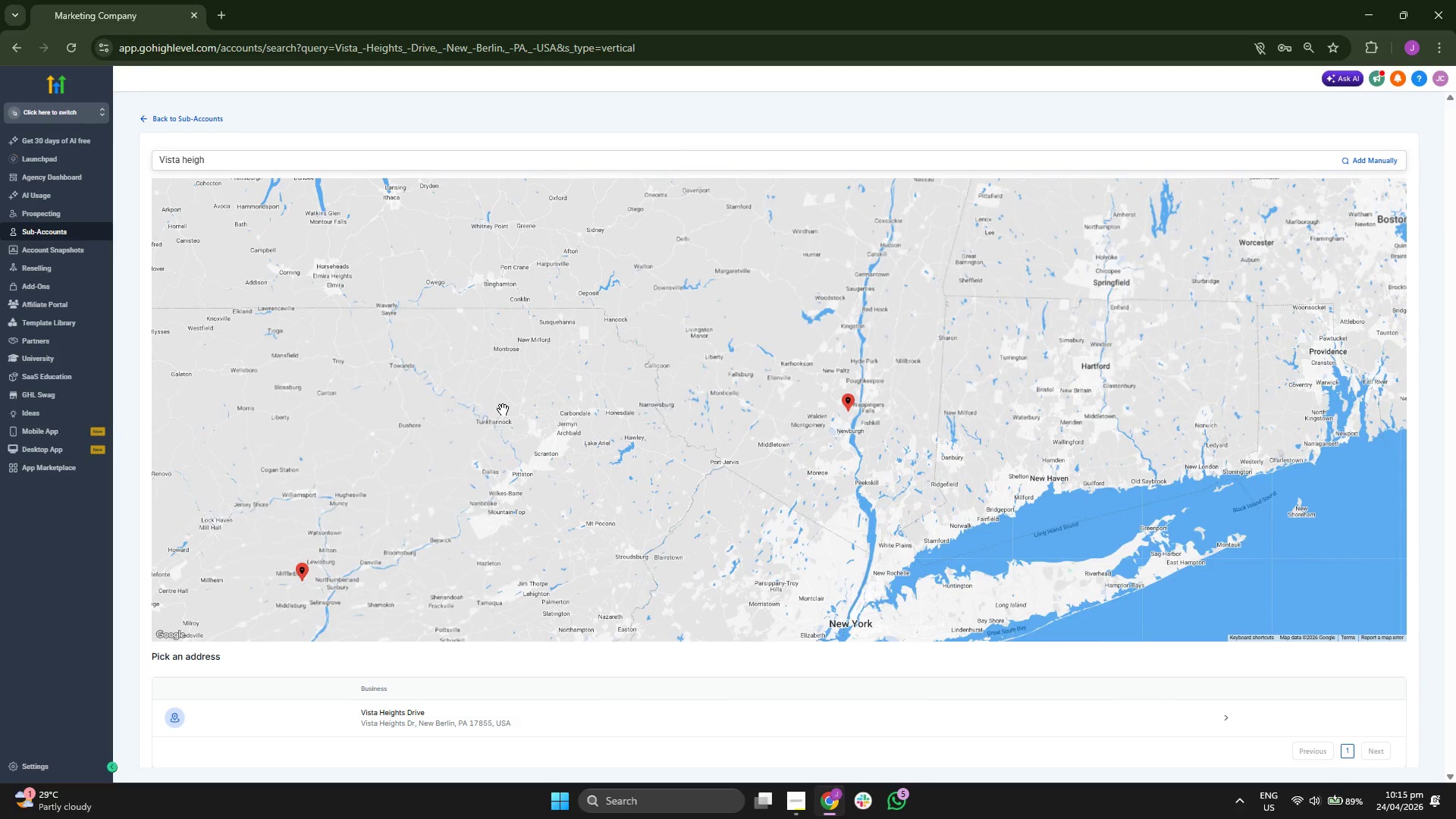 
scroll: coordinate [503, 410], scroll_direction: down, amount: 1.0
 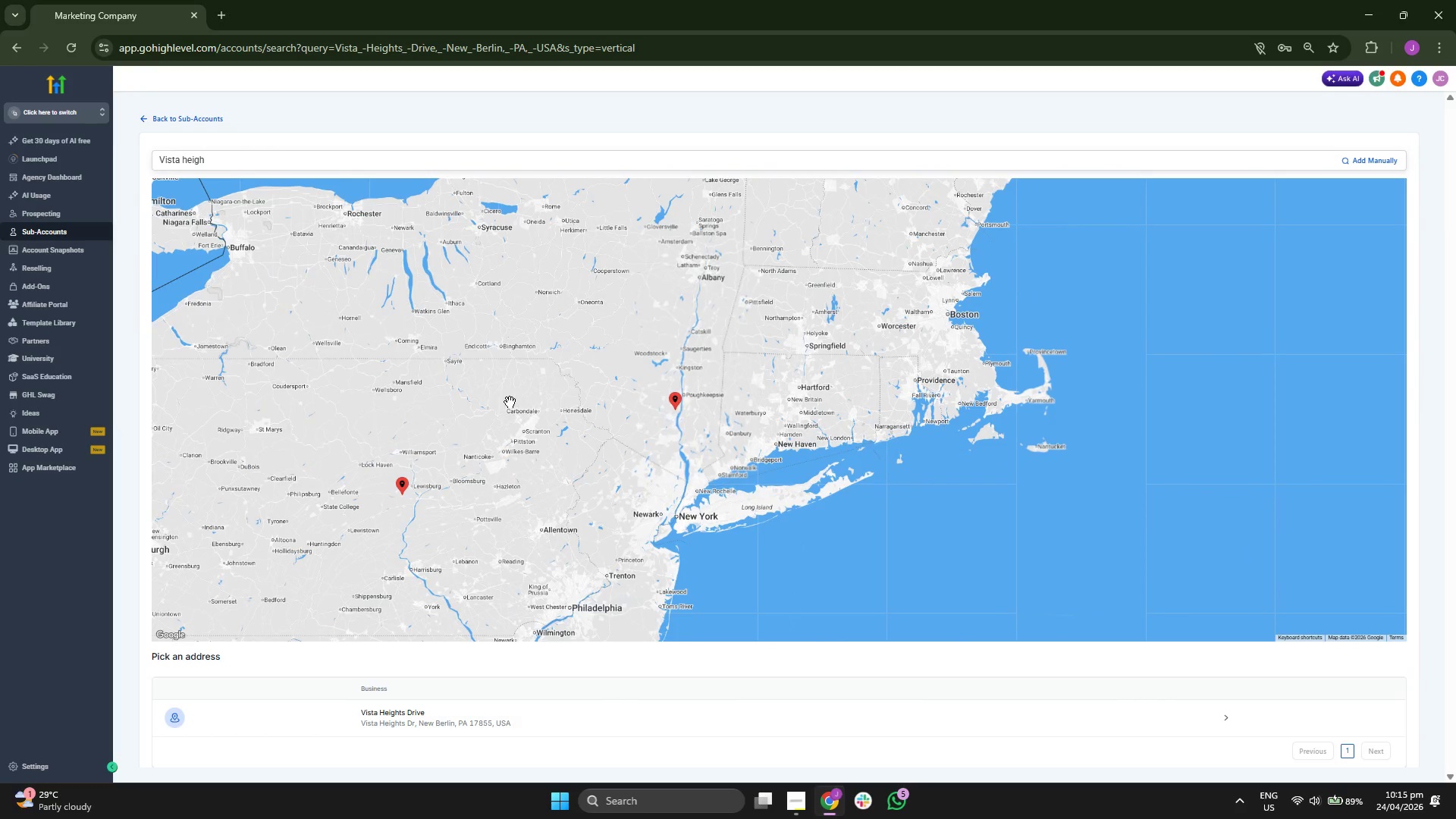 
left_click_drag(start_coordinate=[567, 379], to_coordinate=[567, 434])
 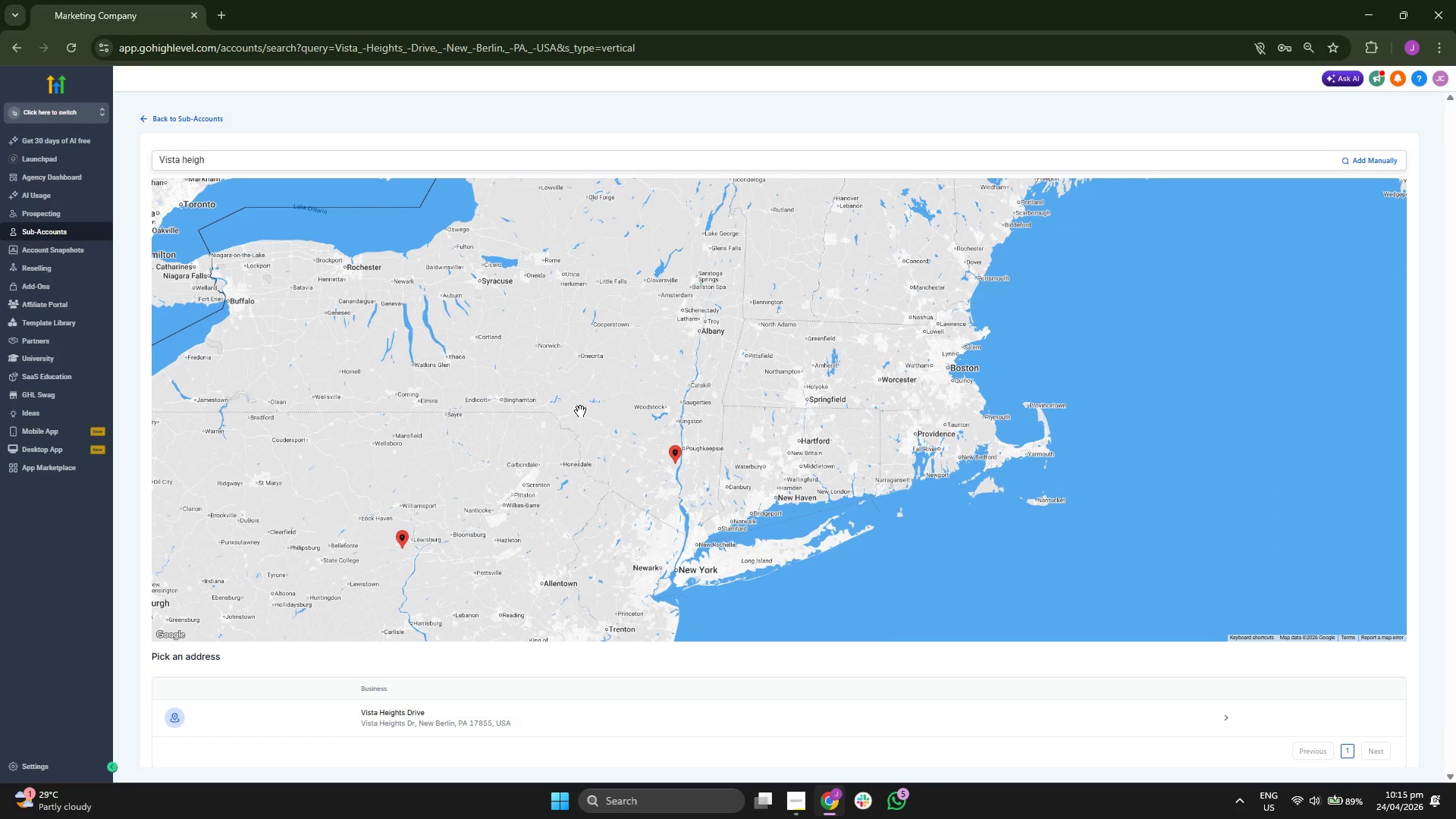 
left_click_drag(start_coordinate=[588, 406], to_coordinate=[623, 463])
 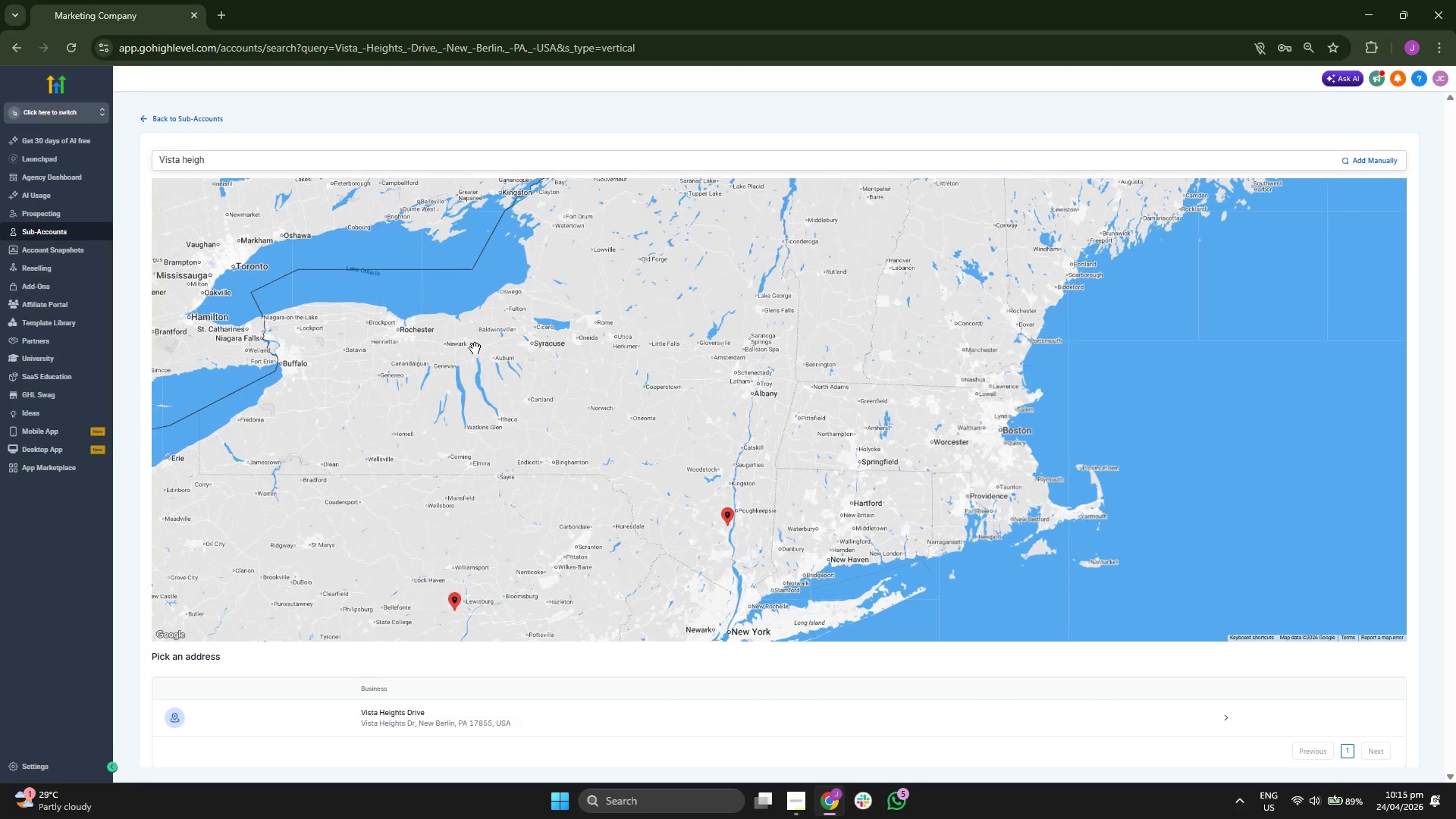 
left_click_drag(start_coordinate=[457, 340], to_coordinate=[484, 358])
 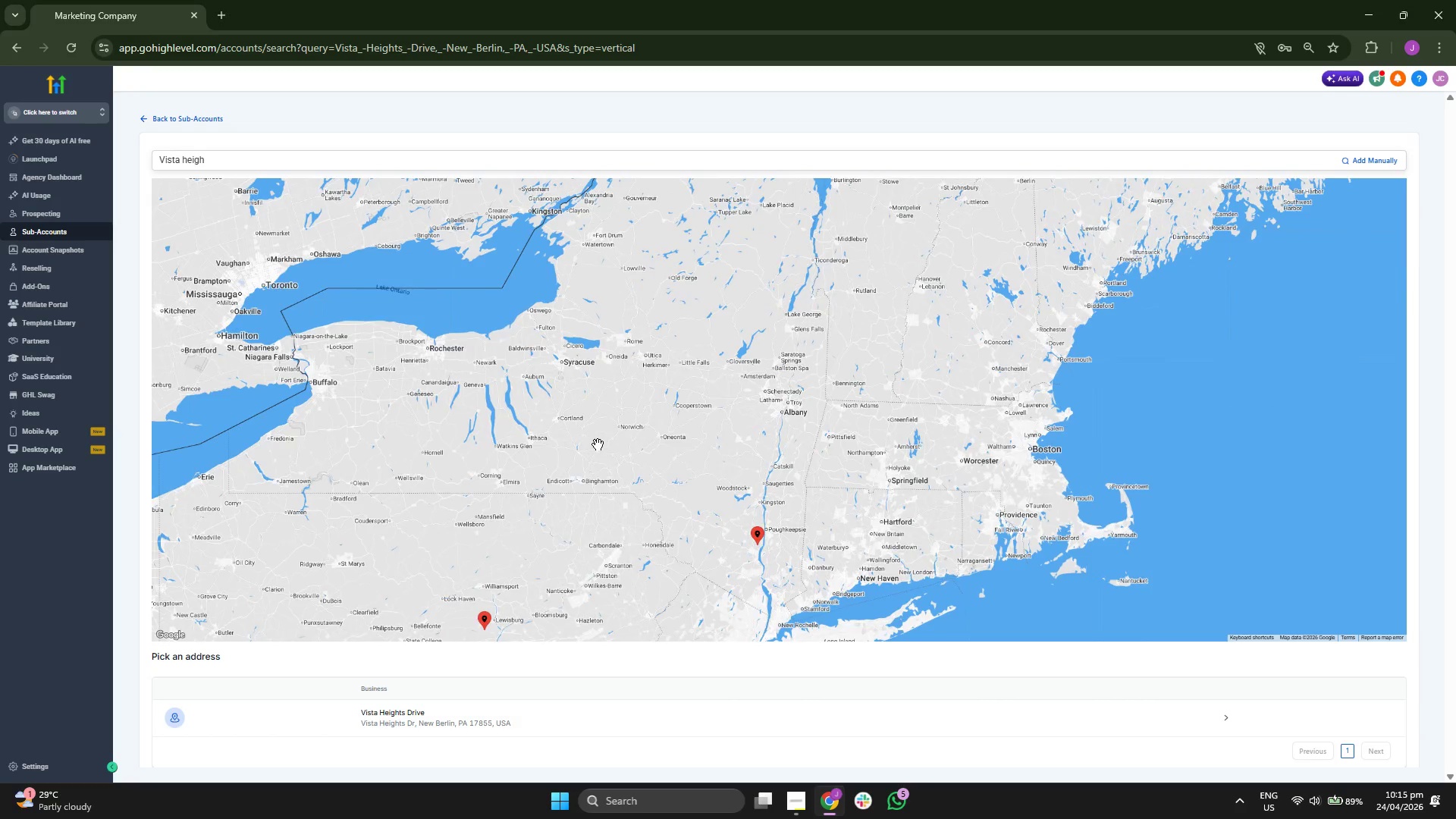 
scroll: coordinate [599, 445], scroll_direction: down, amount: 1.0
 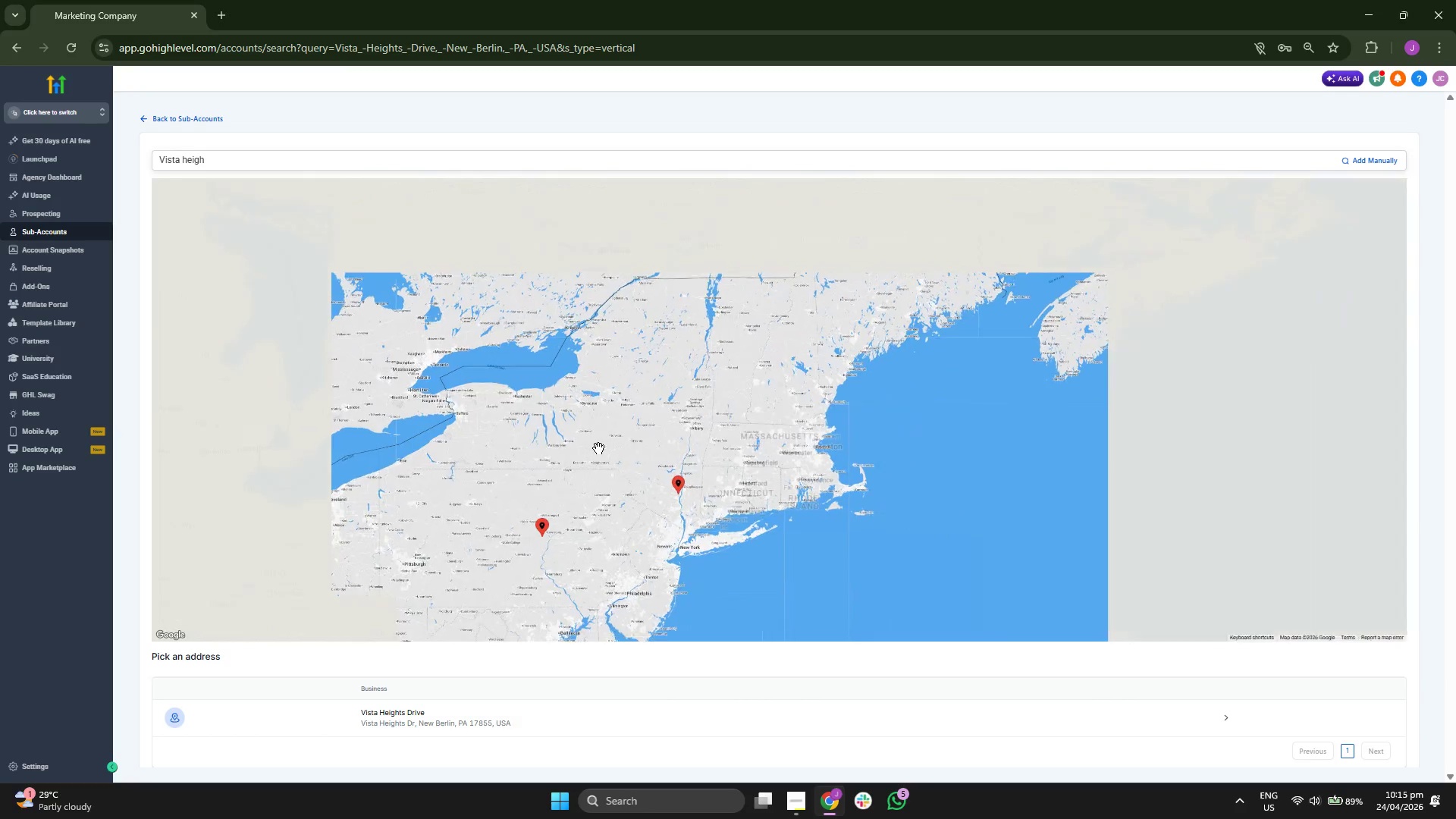 
left_click_drag(start_coordinate=[607, 466], to_coordinate=[561, 411])
 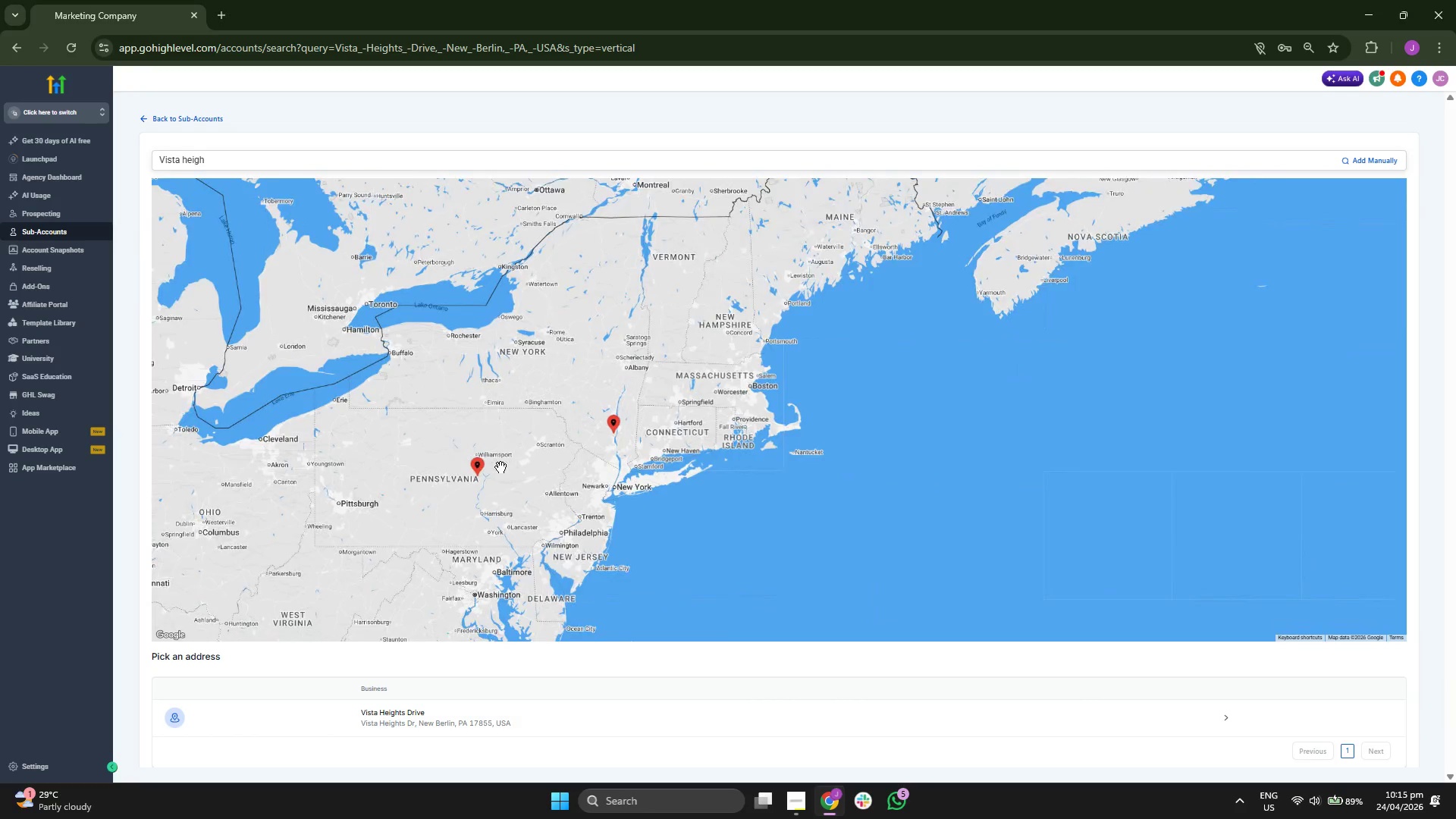 
scroll: coordinate [500, 467], scroll_direction: up, amount: 1.0
 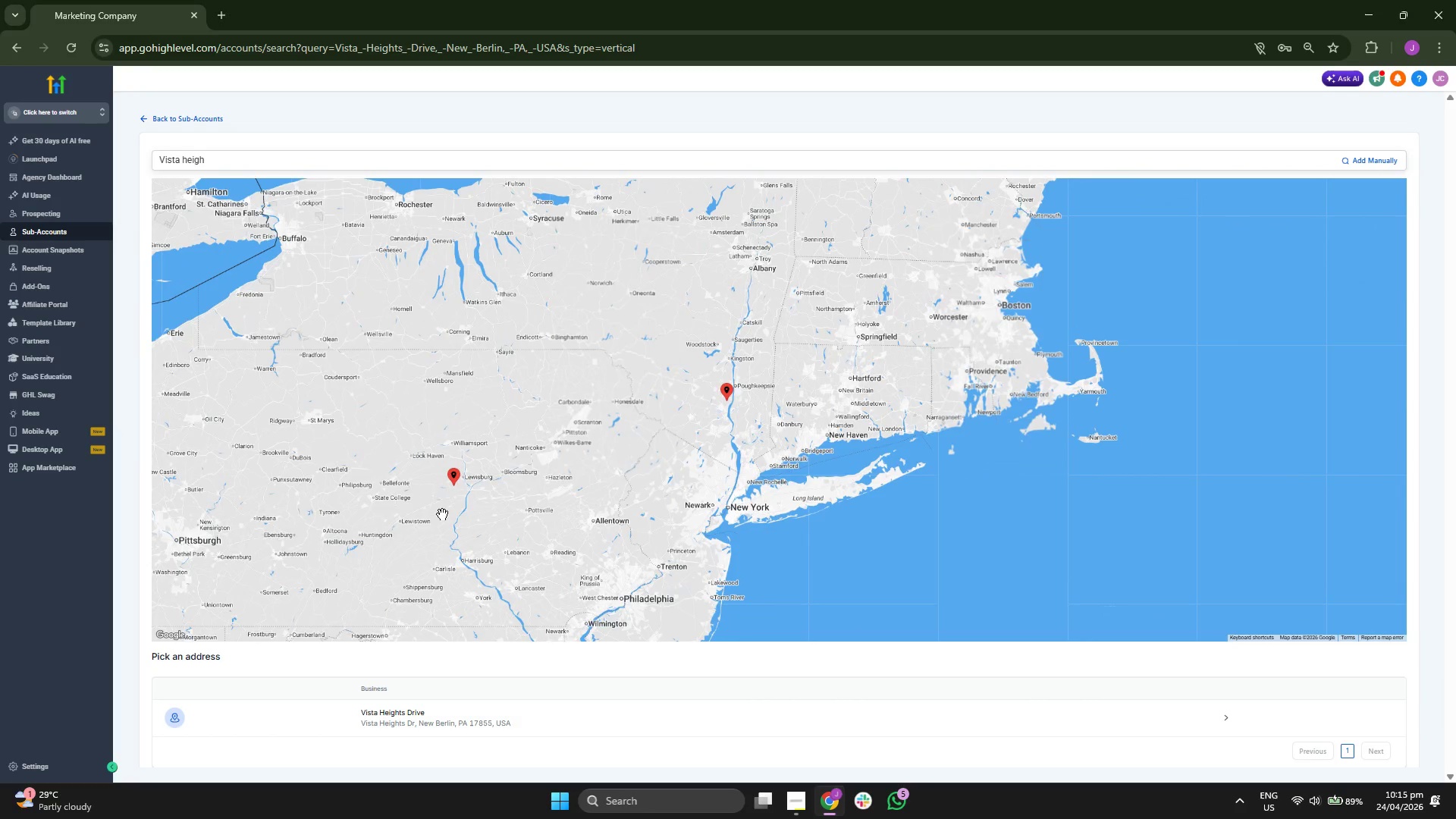 
scroll: coordinate [509, 496], scroll_direction: down, amount: 1.0
 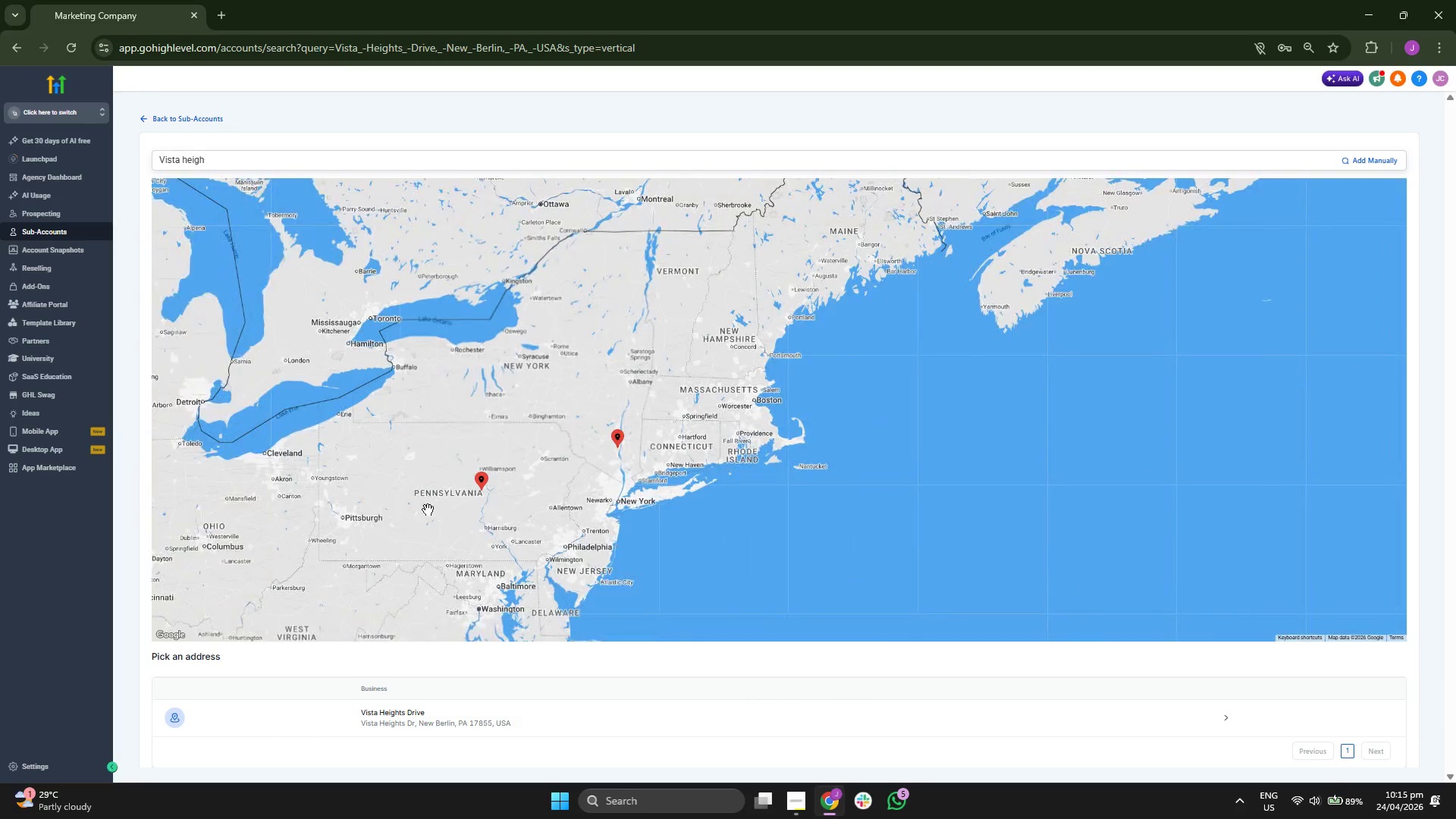 
left_click_drag(start_coordinate=[525, 525], to_coordinate=[535, 544])
 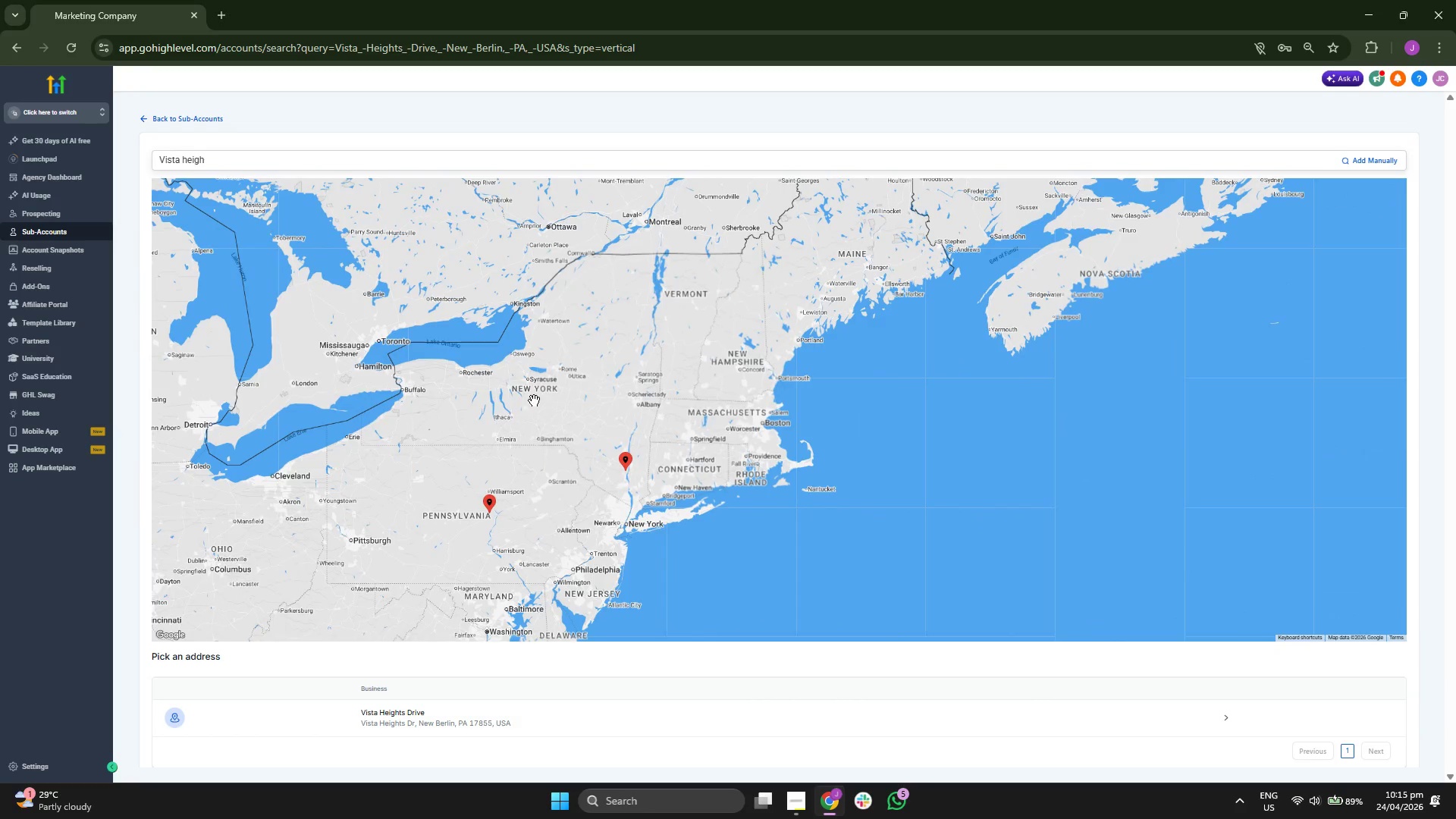 
left_click_drag(start_coordinate=[536, 396], to_coordinate=[539, 462])
 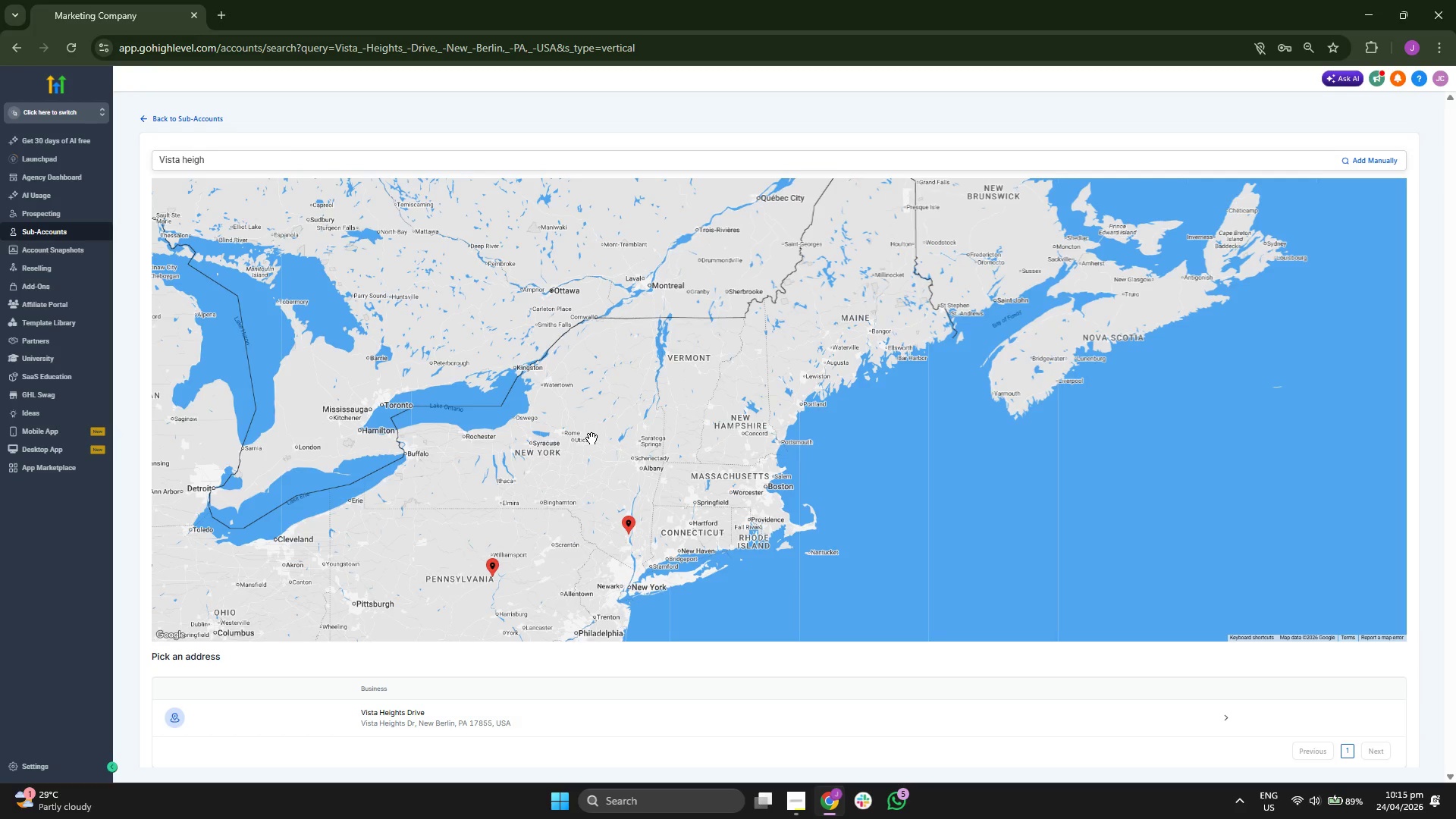 
left_click_drag(start_coordinate=[588, 438], to_coordinate=[573, 469])
 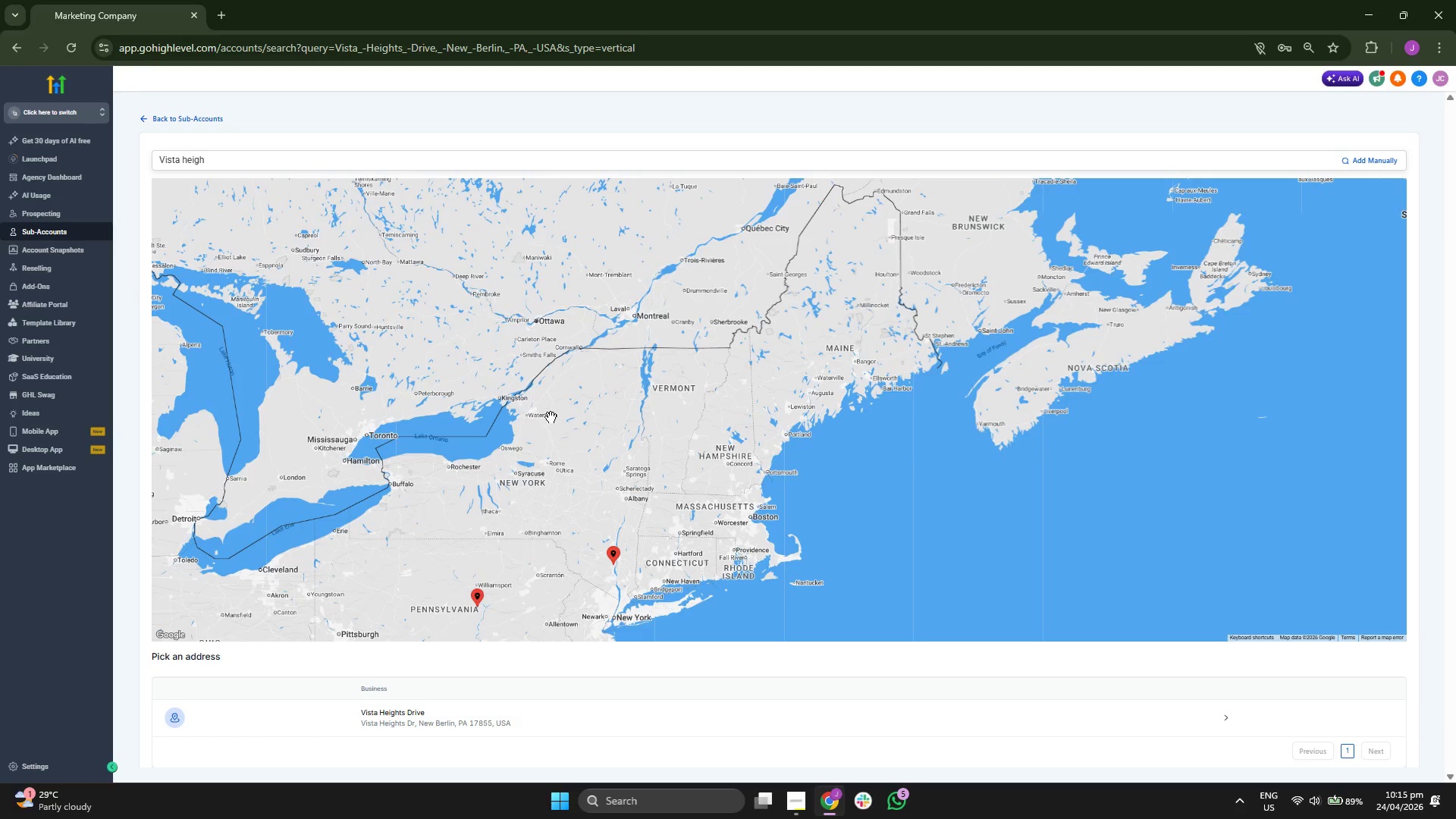 
left_click_drag(start_coordinate=[551, 416], to_coordinate=[550, 435])
 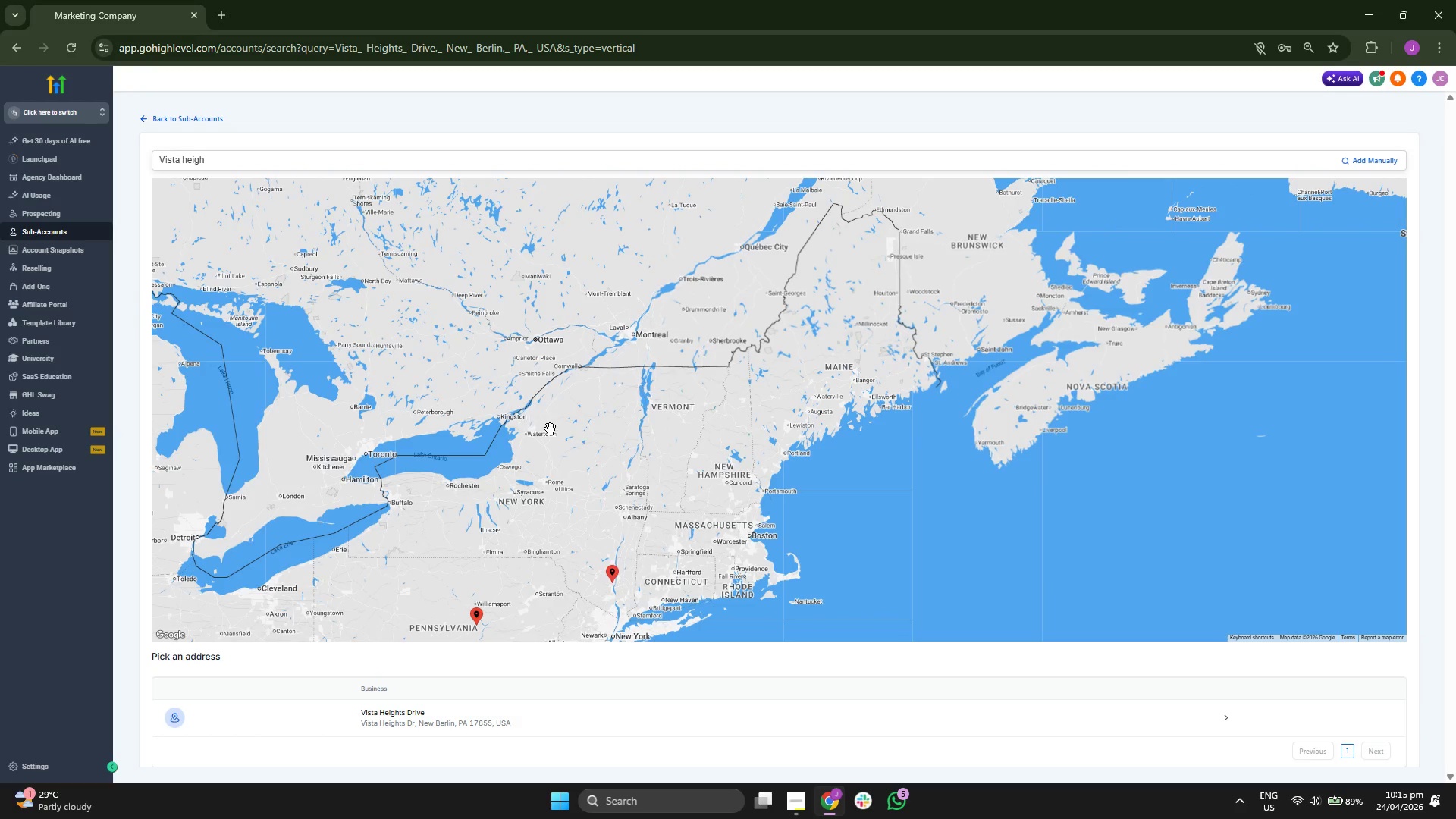 
left_click_drag(start_coordinate=[551, 422], to_coordinate=[551, 437])
 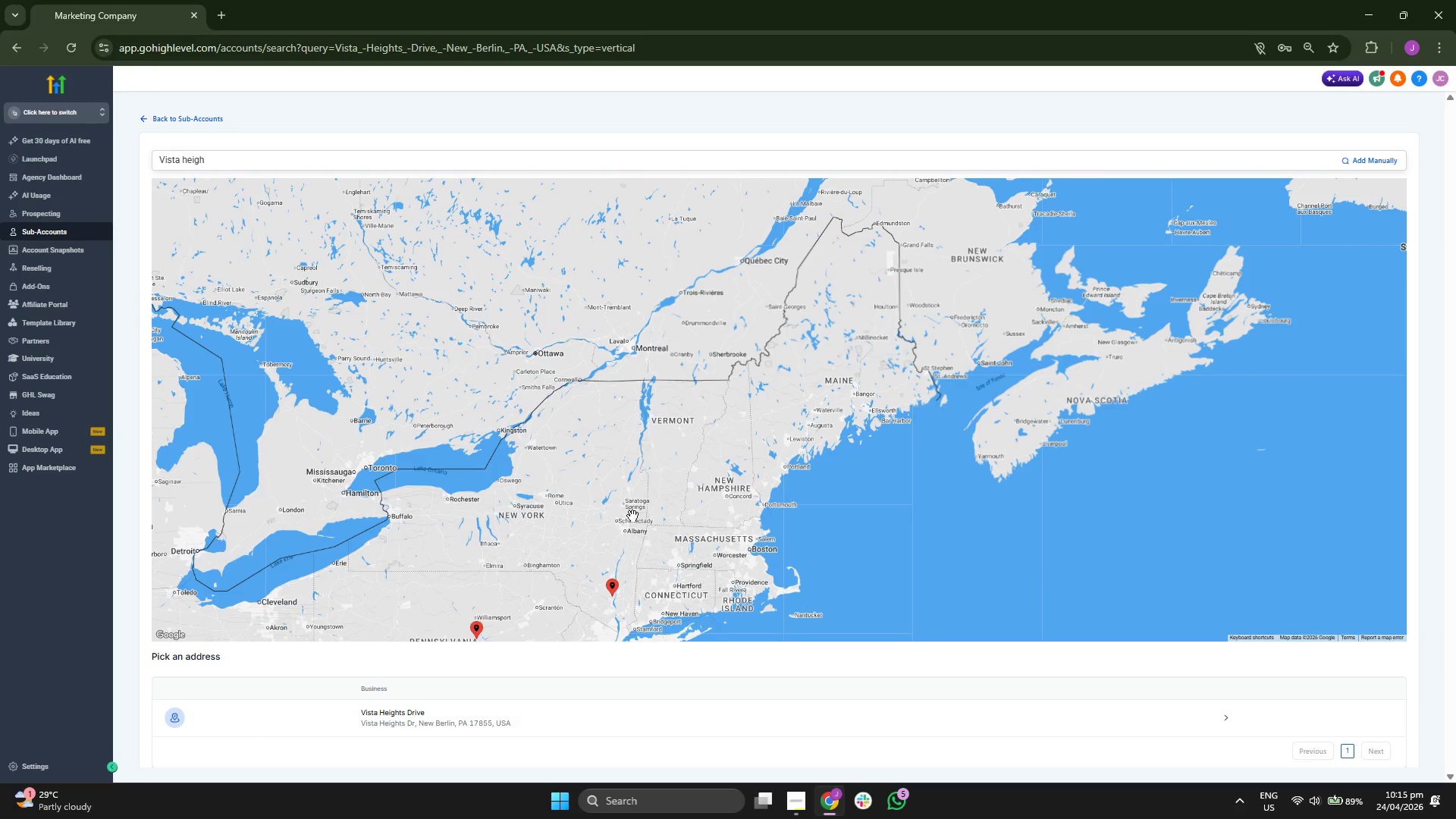 
left_click_drag(start_coordinate=[624, 518], to_coordinate=[629, 469])
 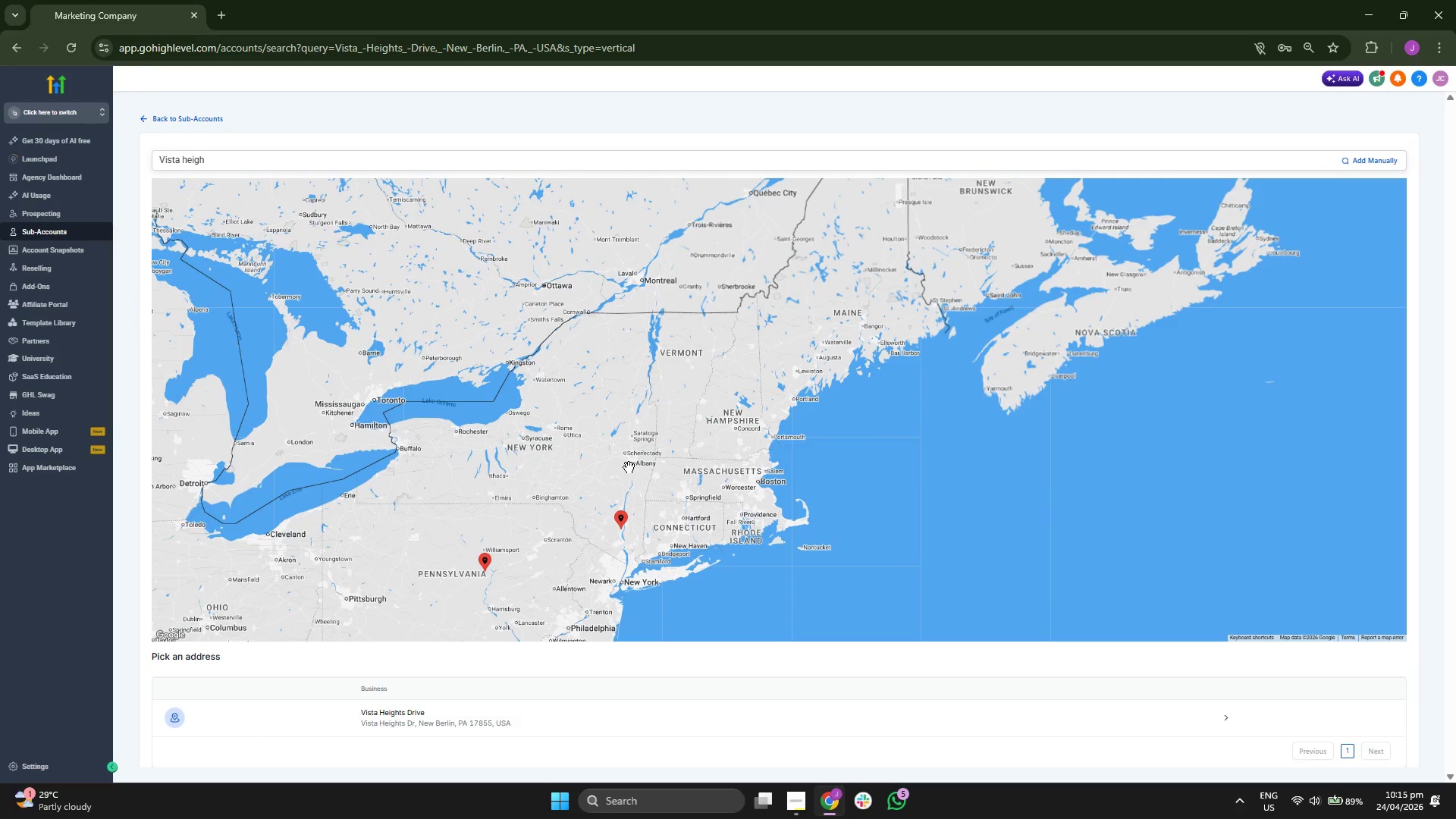 
scroll: coordinate [629, 466], scroll_direction: down, amount: 1.0
 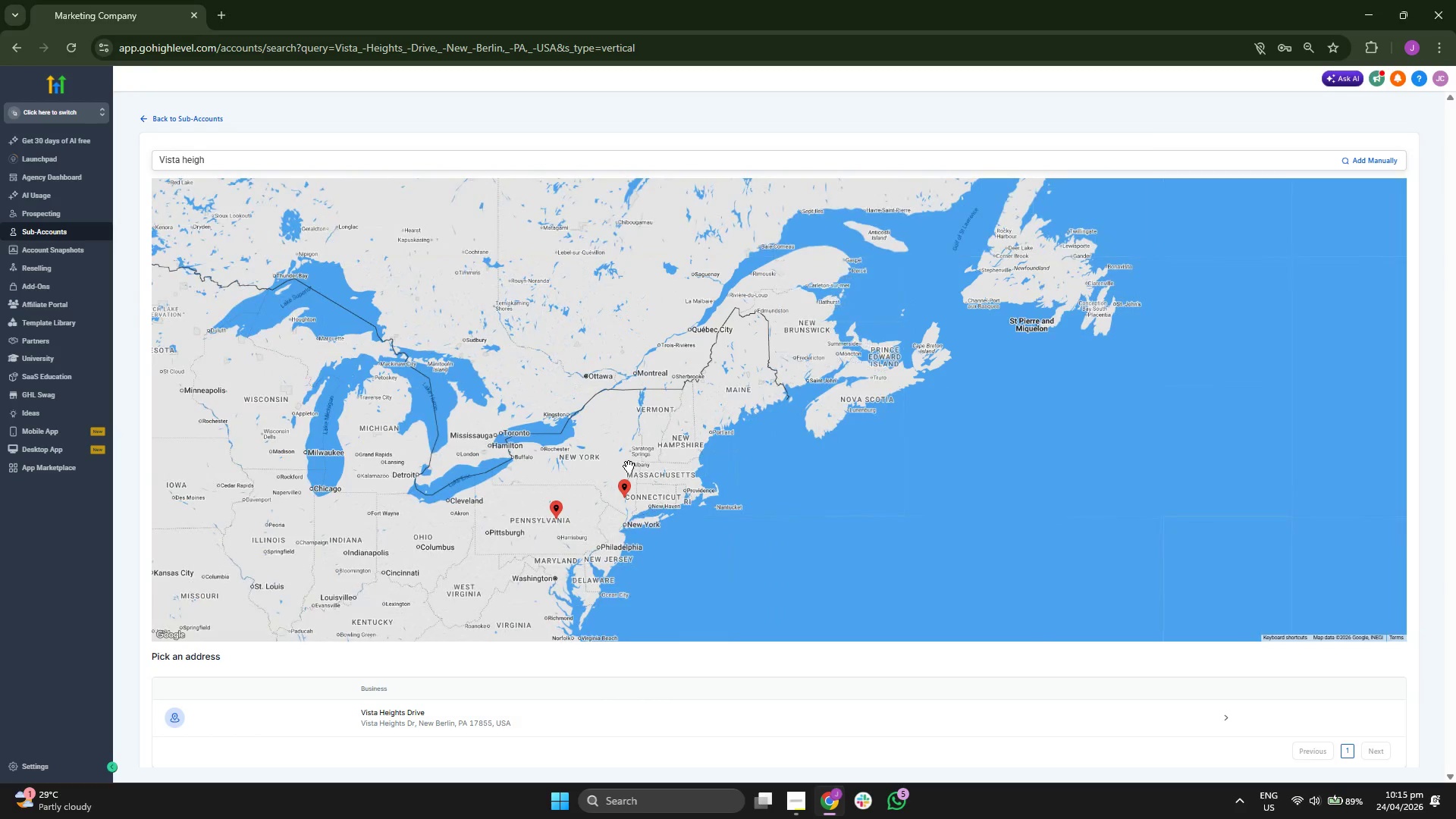 
left_click_drag(start_coordinate=[628, 441], to_coordinate=[651, 476])
 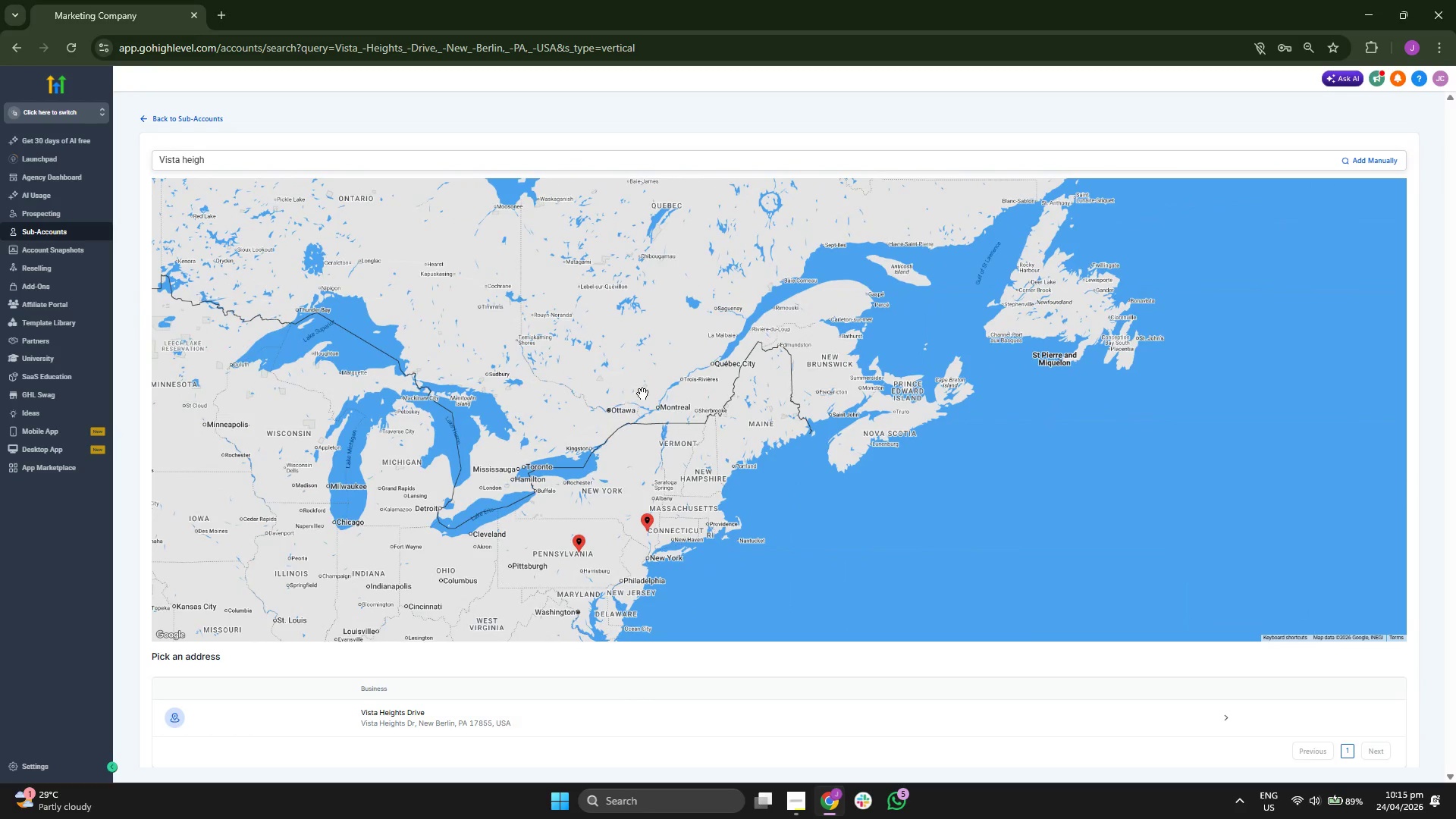 
left_click_drag(start_coordinate=[632, 379], to_coordinate=[623, 413])
 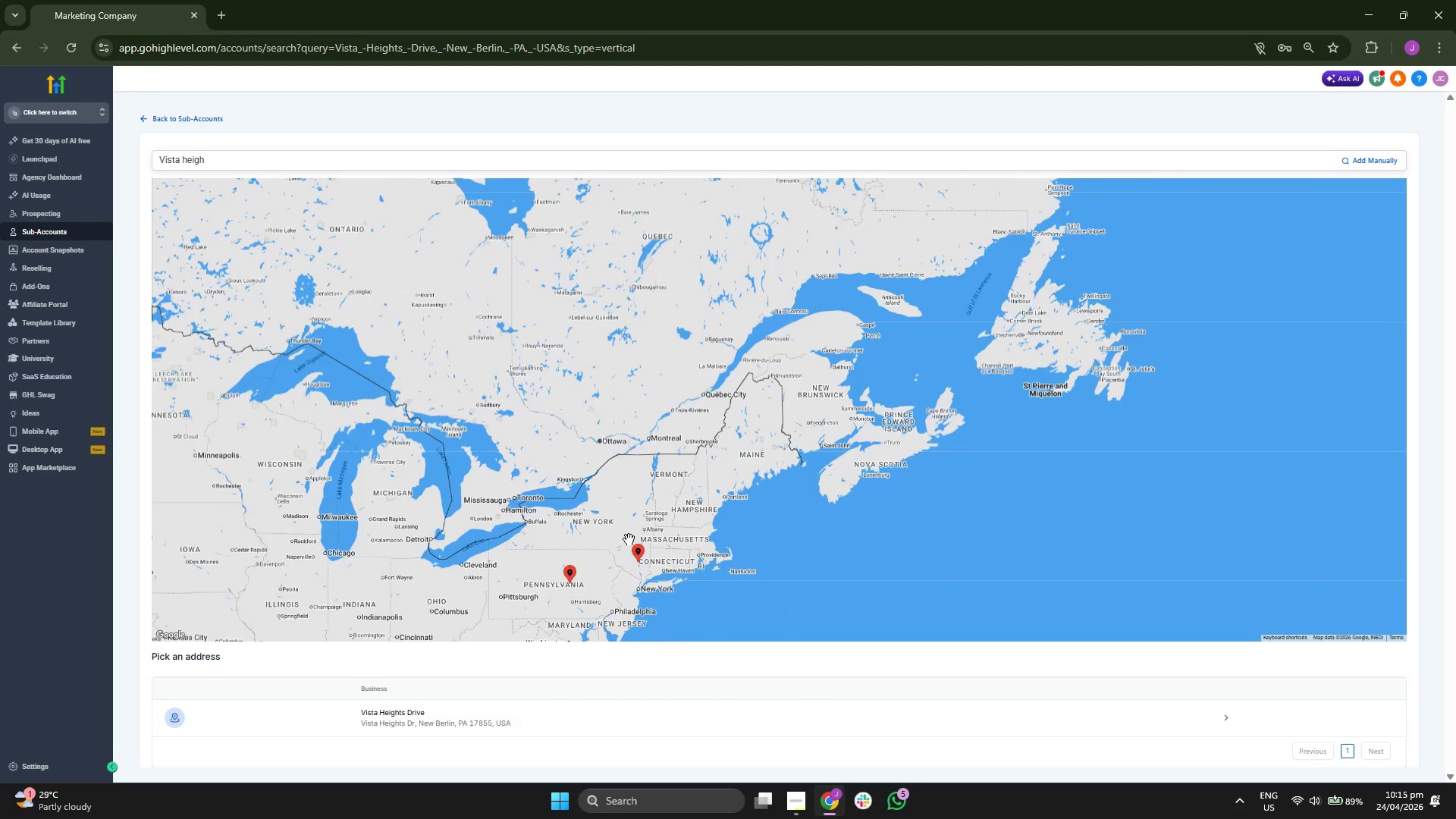 
scroll: coordinate [629, 540], scroll_direction: up, amount: 1.0
 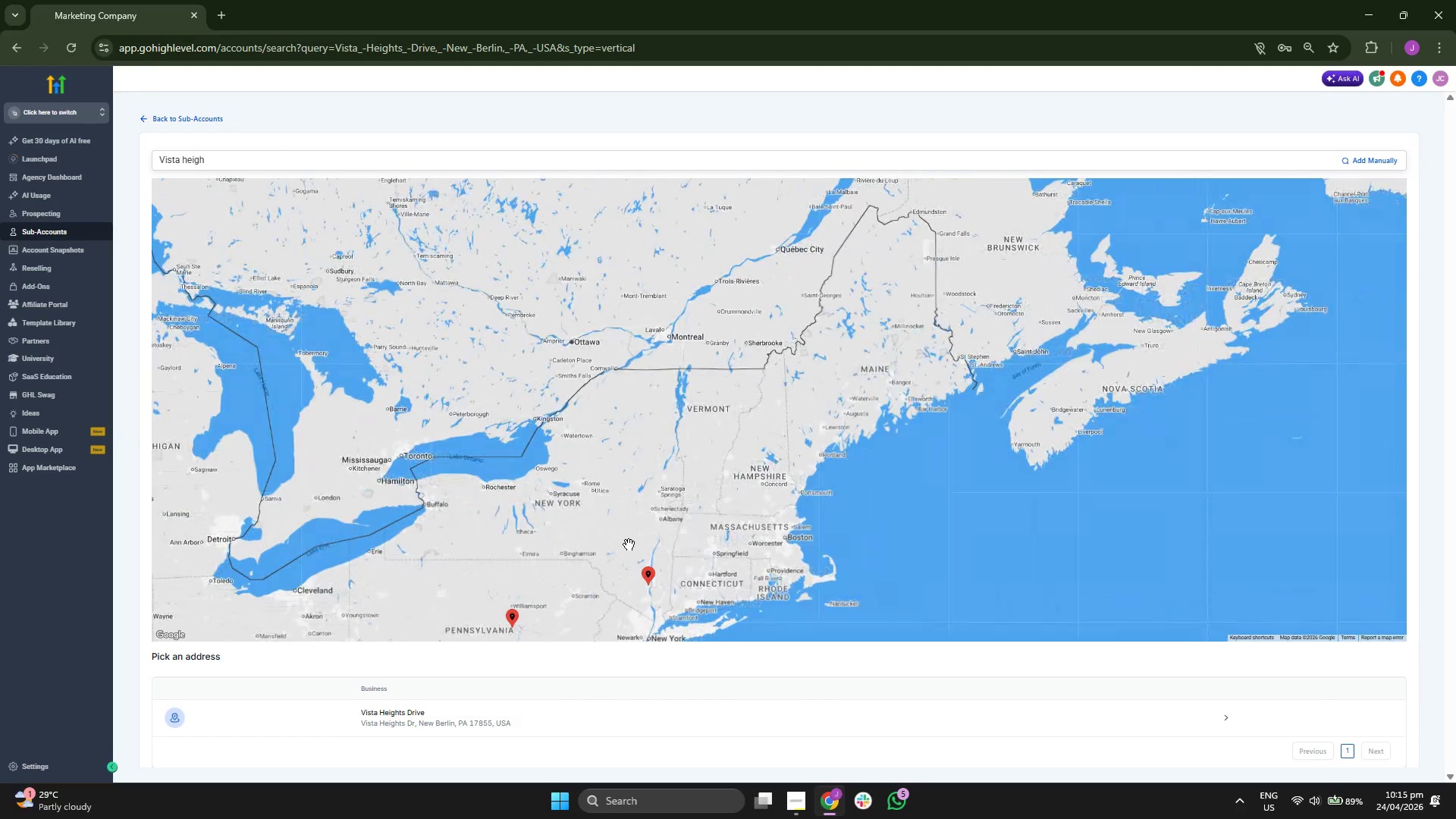 
left_click_drag(start_coordinate=[627, 563], to_coordinate=[625, 535])
 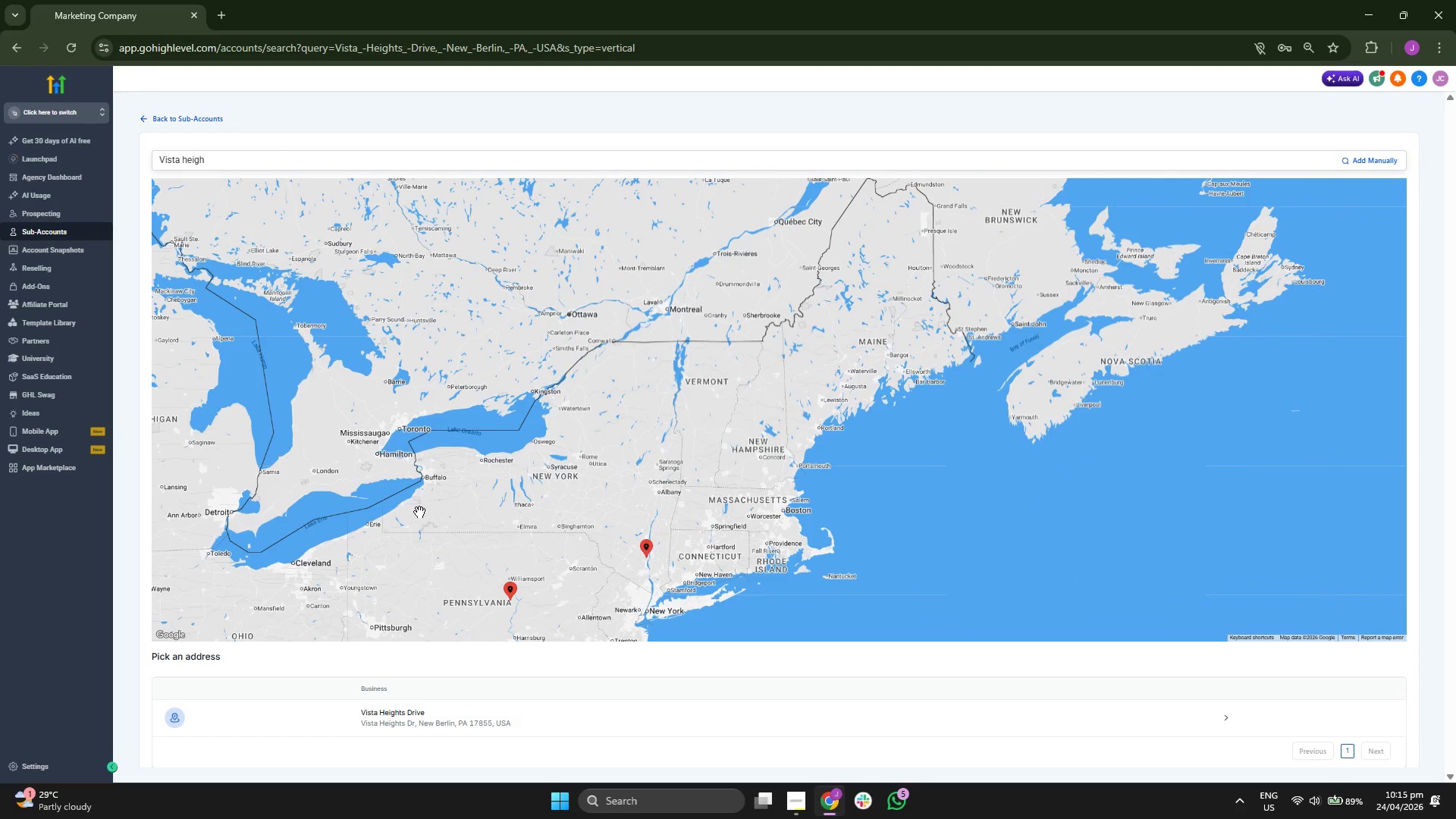 
left_click_drag(start_coordinate=[437, 530], to_coordinate=[508, 488])
 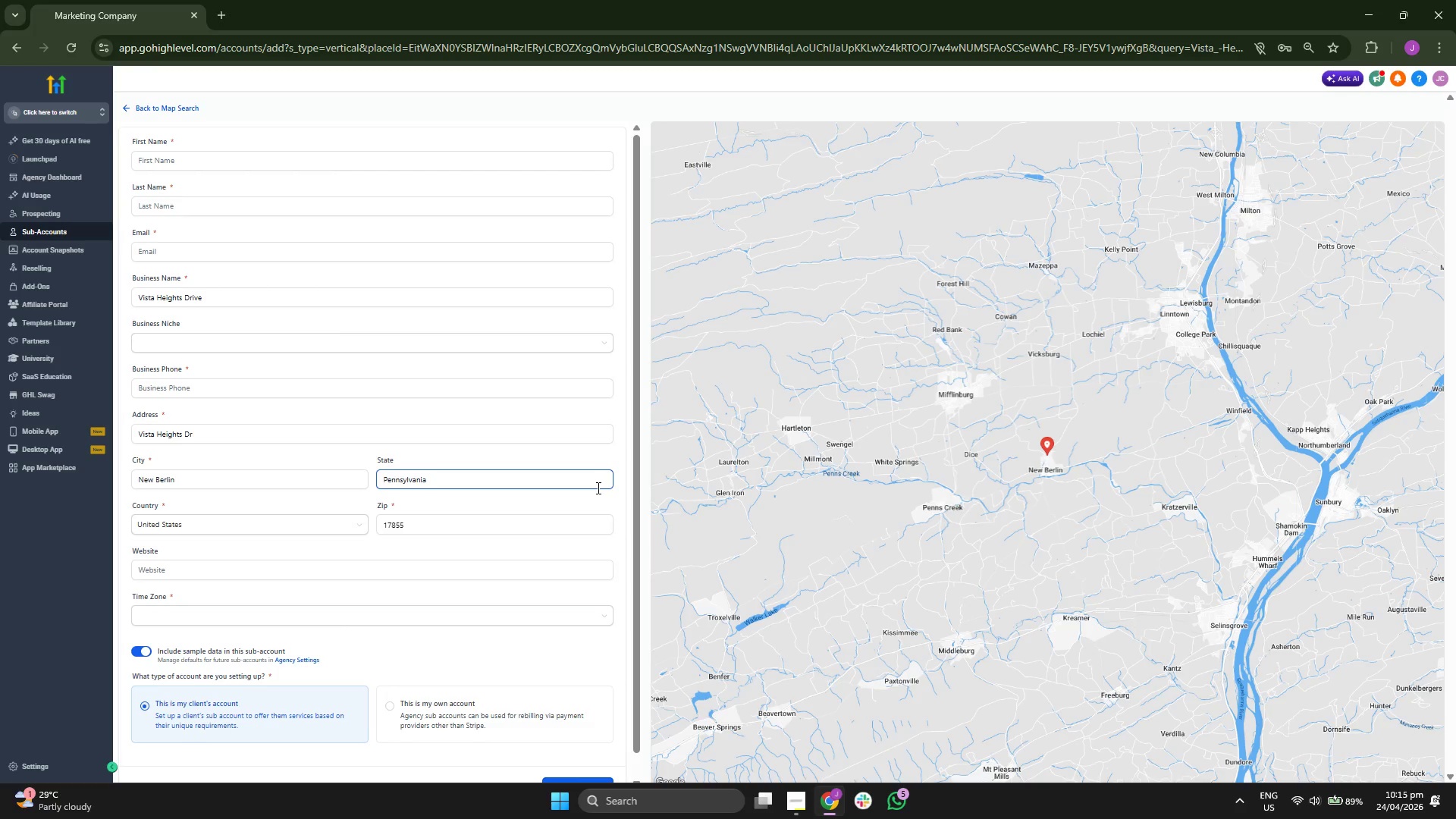 
wait(5.67)
 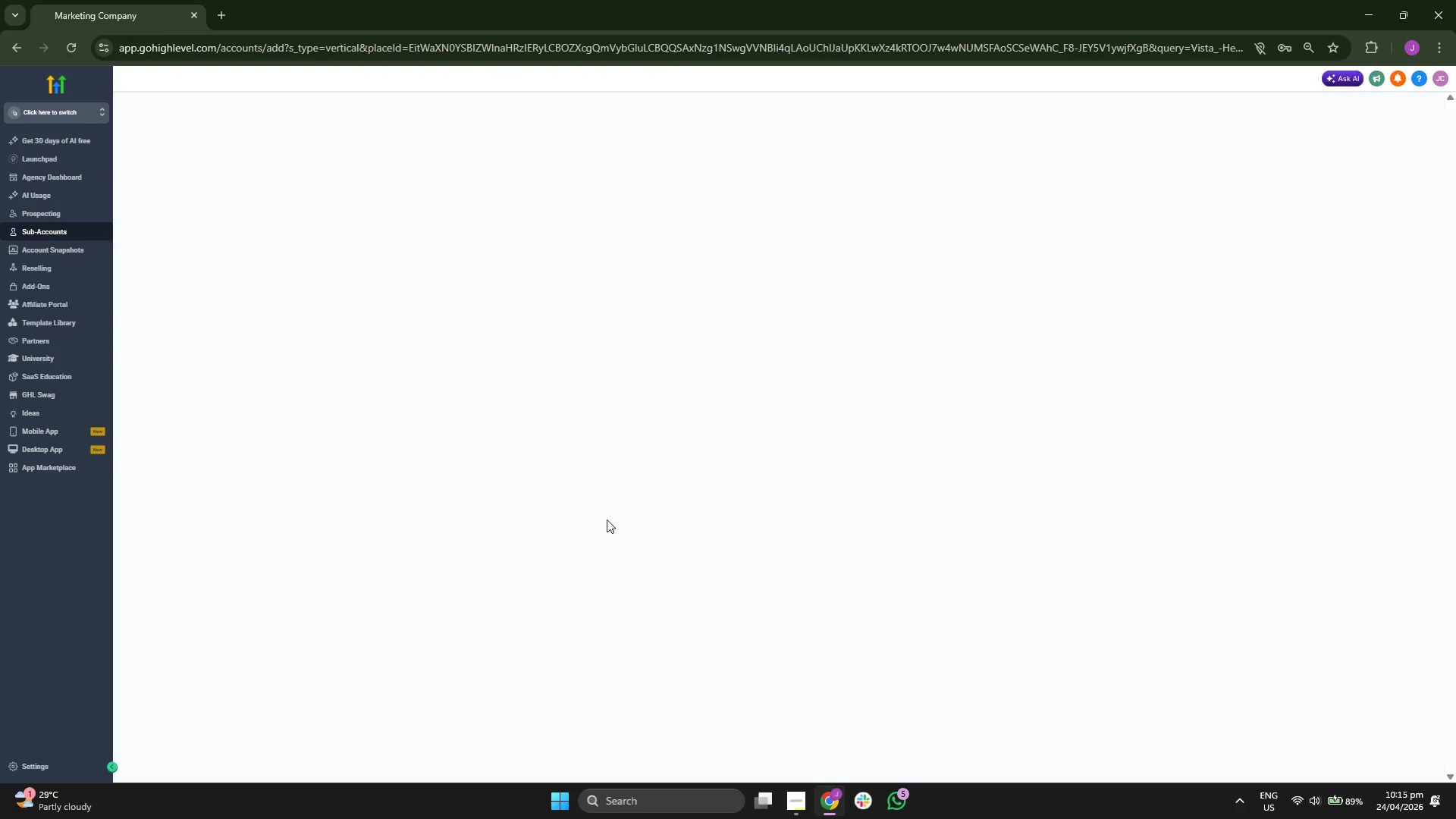 
scroll: coordinate [488, 453], scroll_direction: up, amount: 1.0
 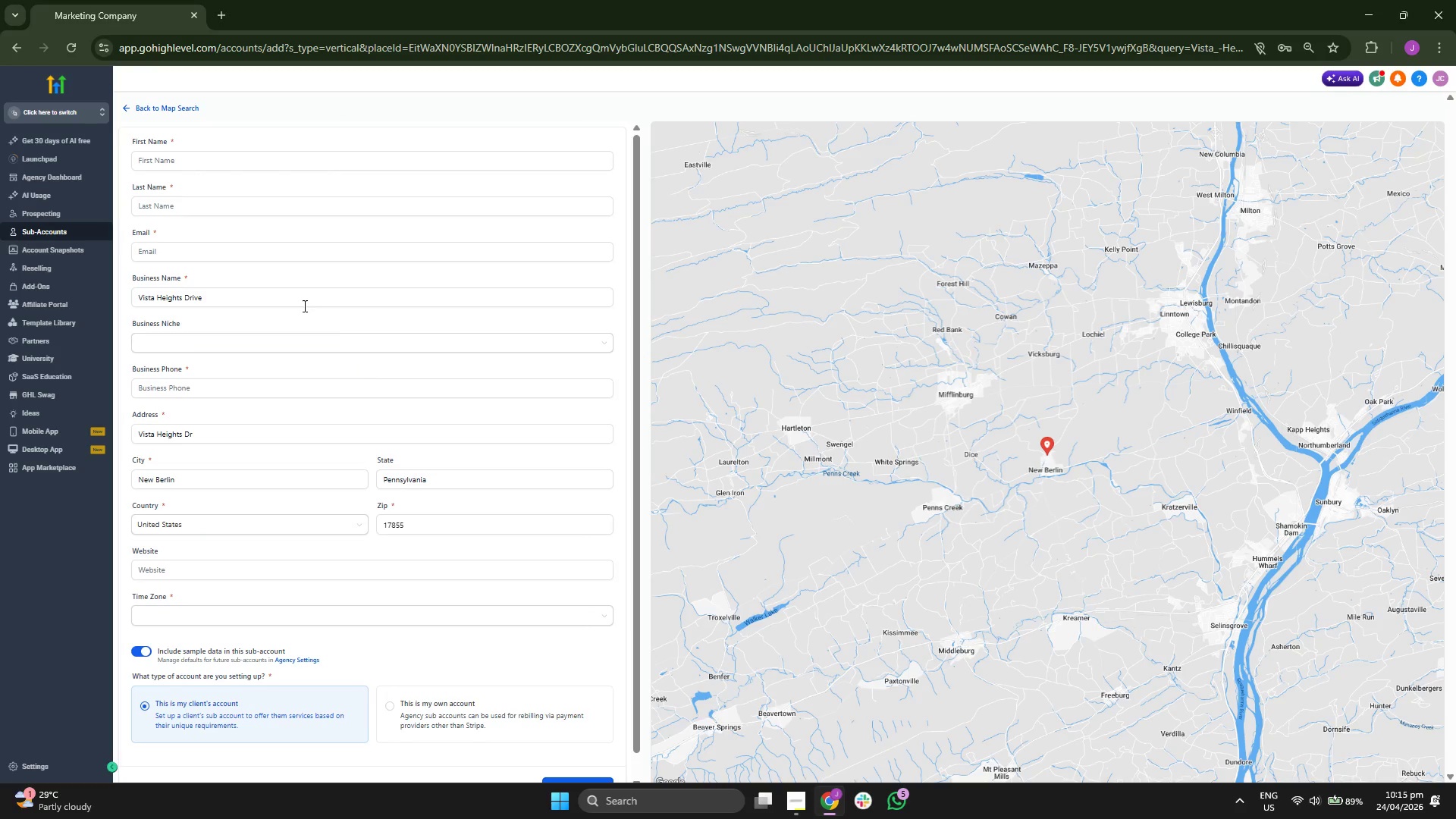 
scroll: coordinate [303, 306], scroll_direction: down, amount: 1.0
 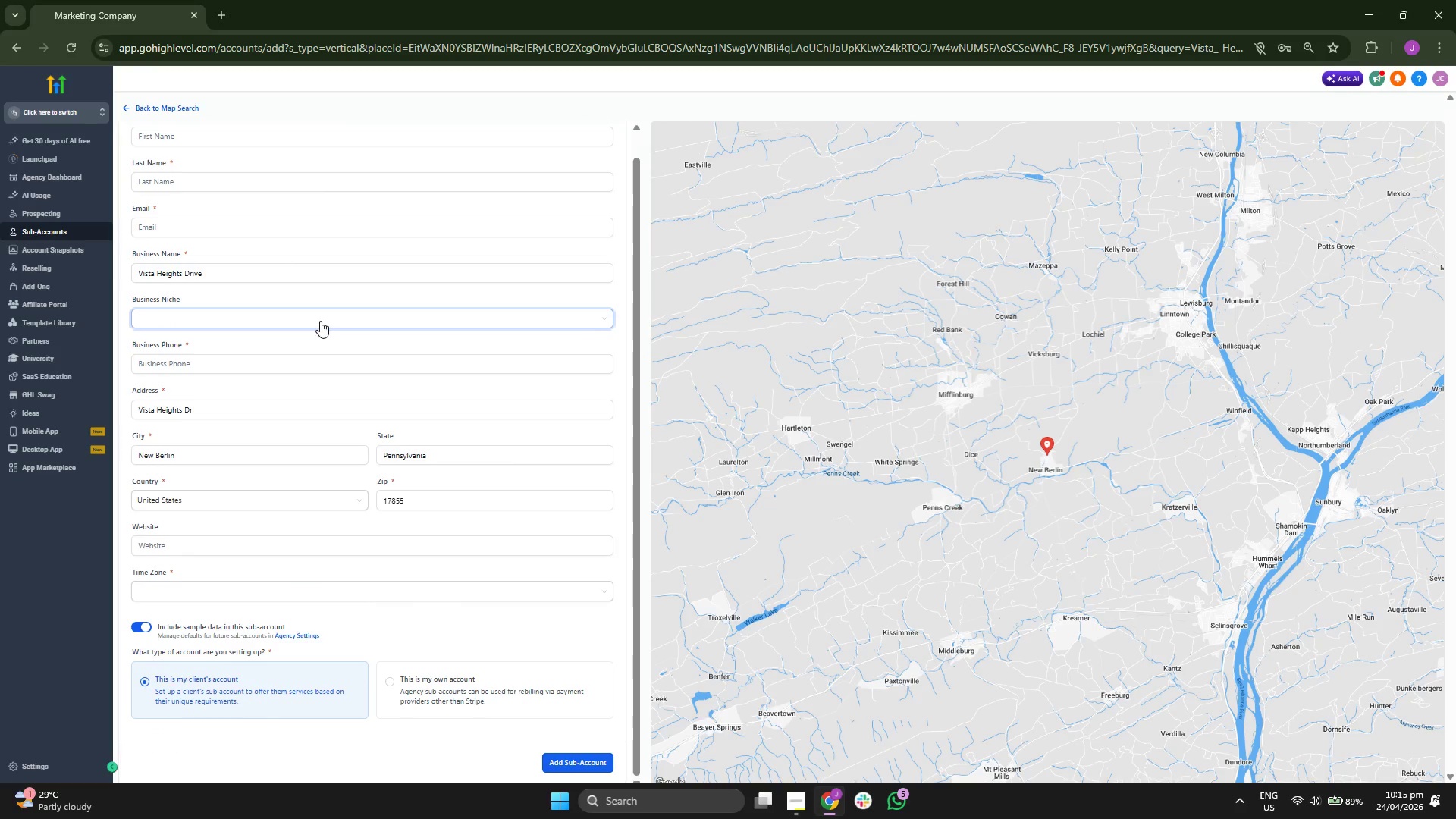 
scroll: coordinate [353, 343], scroll_direction: up, amount: 1.0
 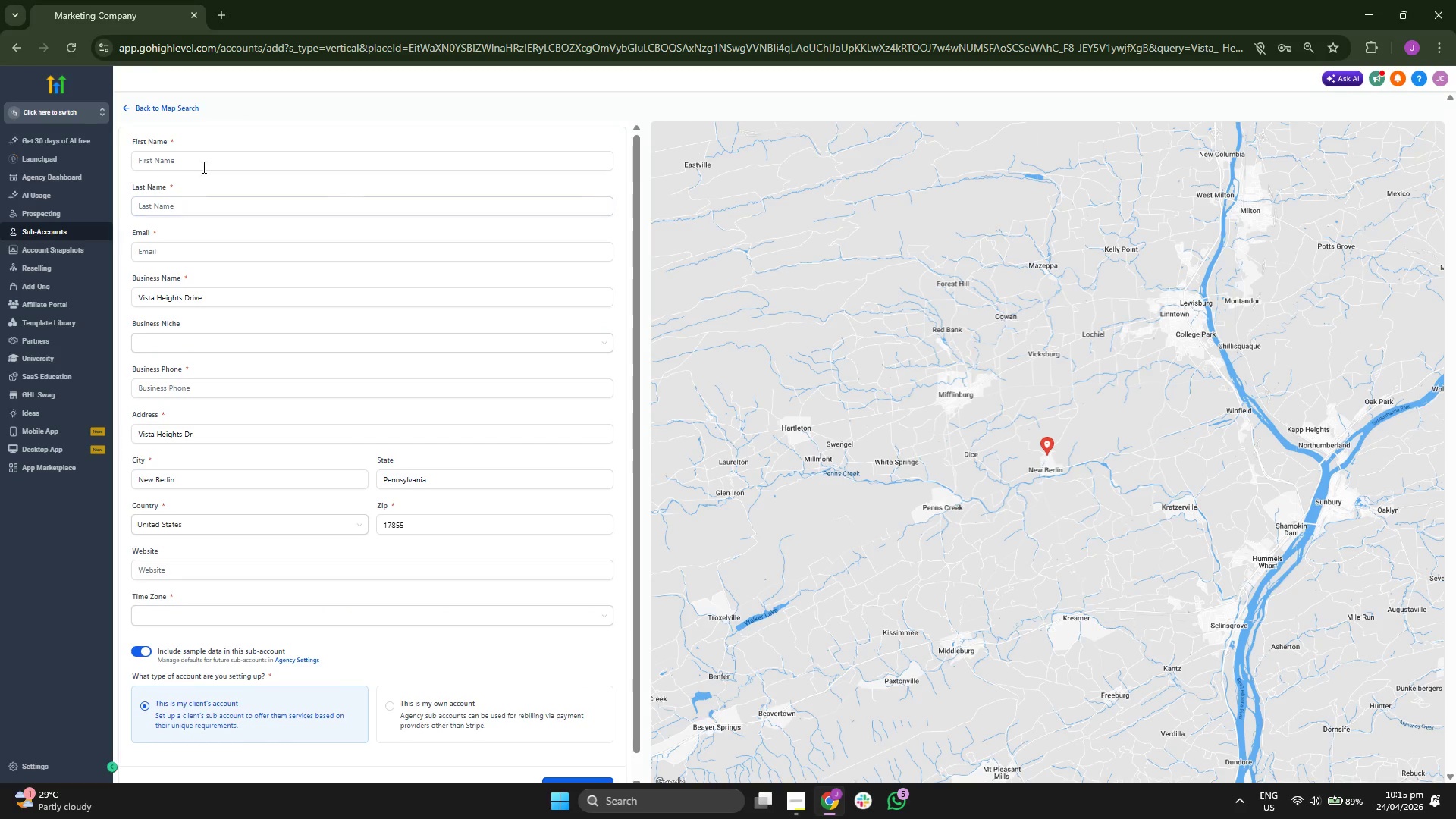 
left_click([213, 162])
 